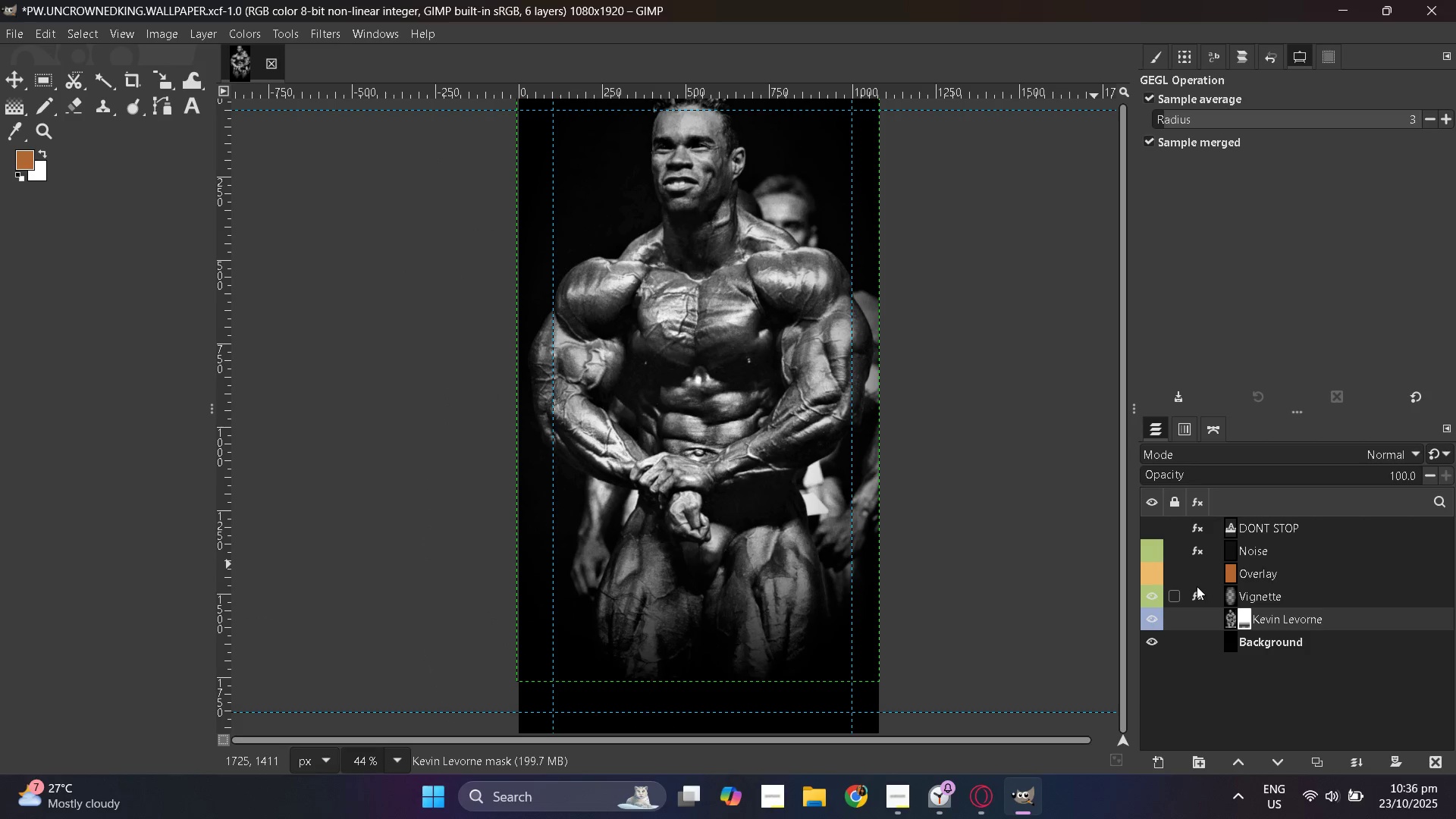 
right_click([1194, 589])
 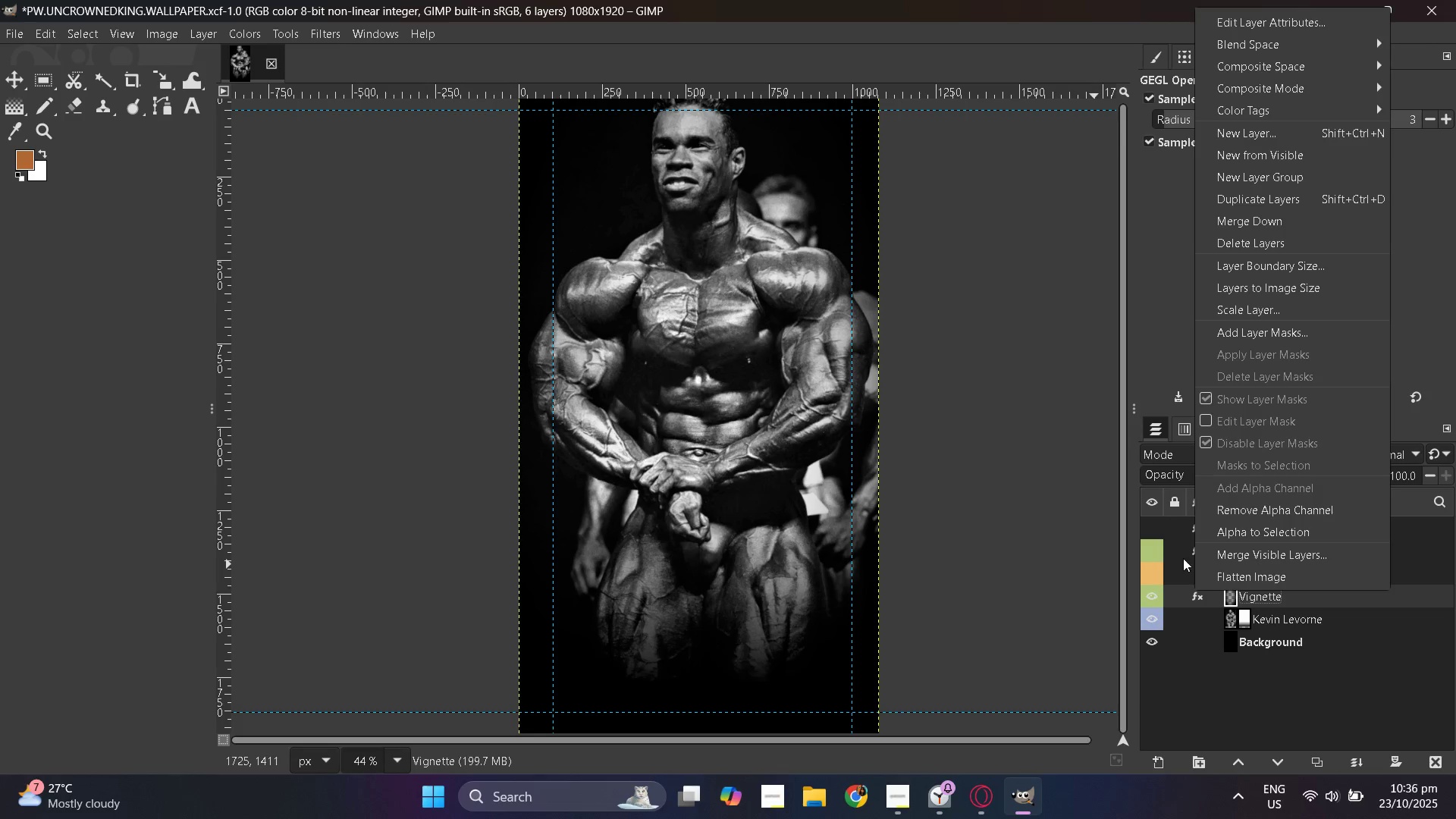 
double_click([1196, 595])
 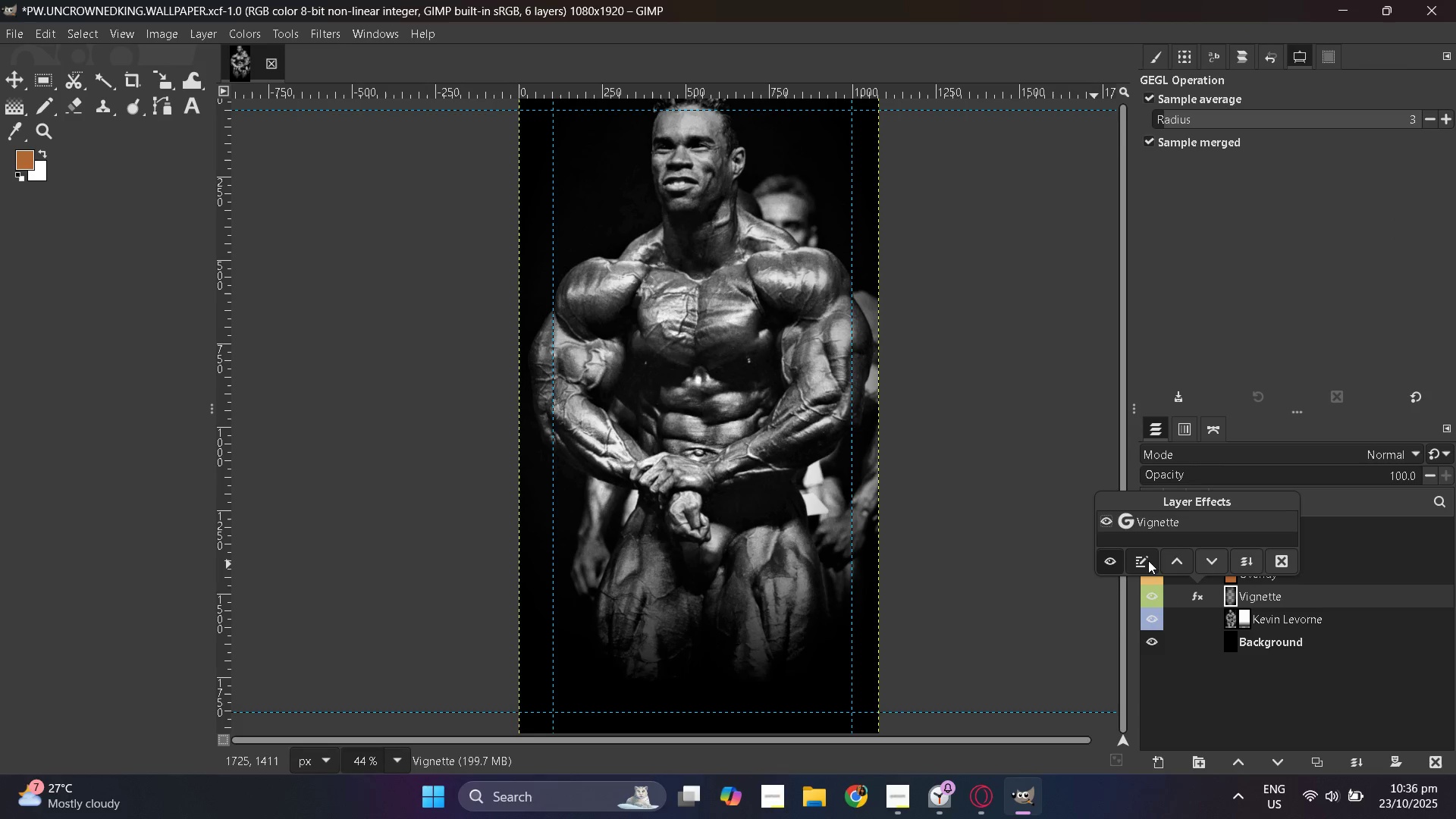 
left_click([1148, 560])
 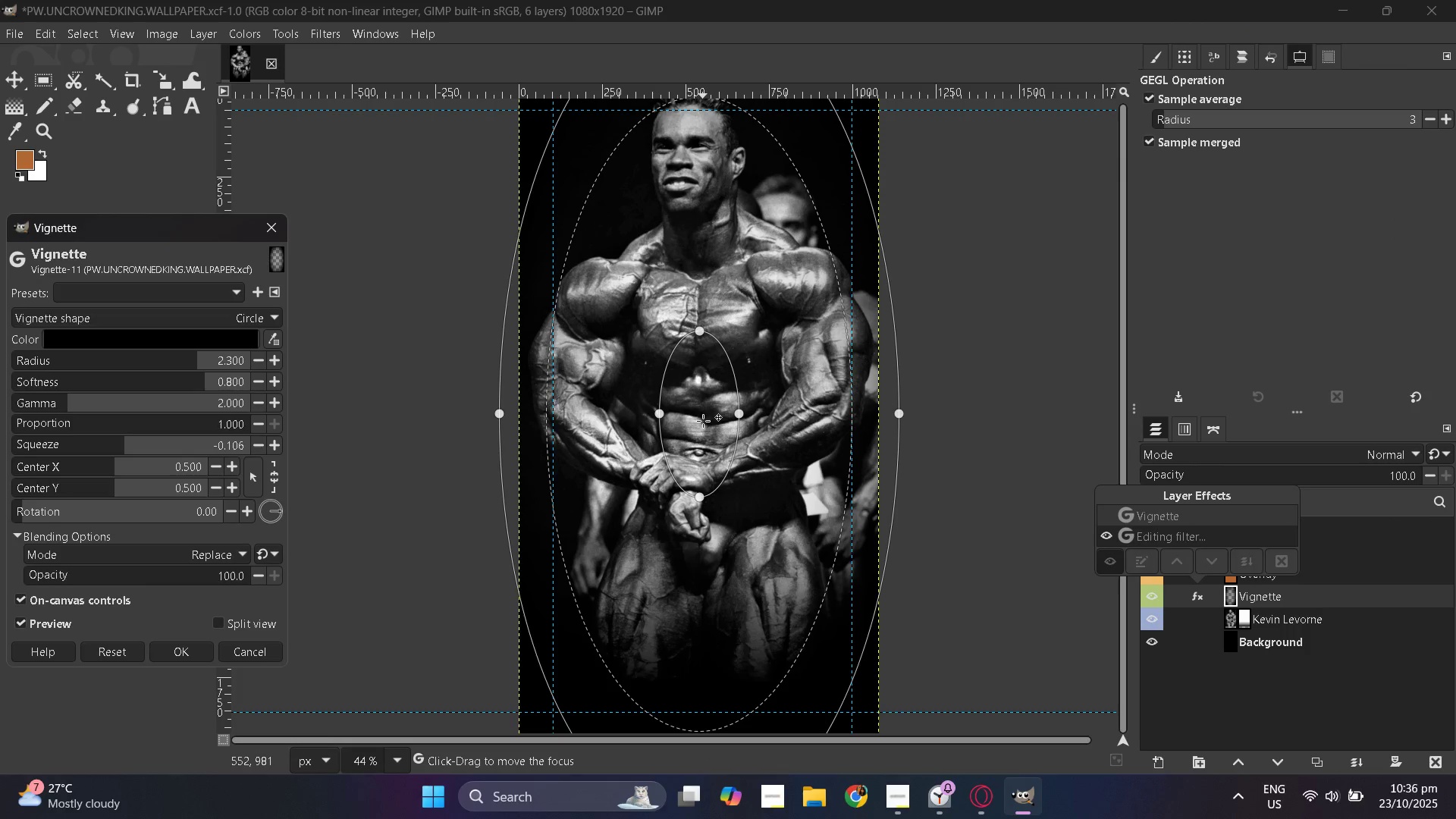 
hold_key(key=ControlLeft, duration=0.47)
scroll: coordinate [709, 469], scroll_direction: down, amount: 2.0
 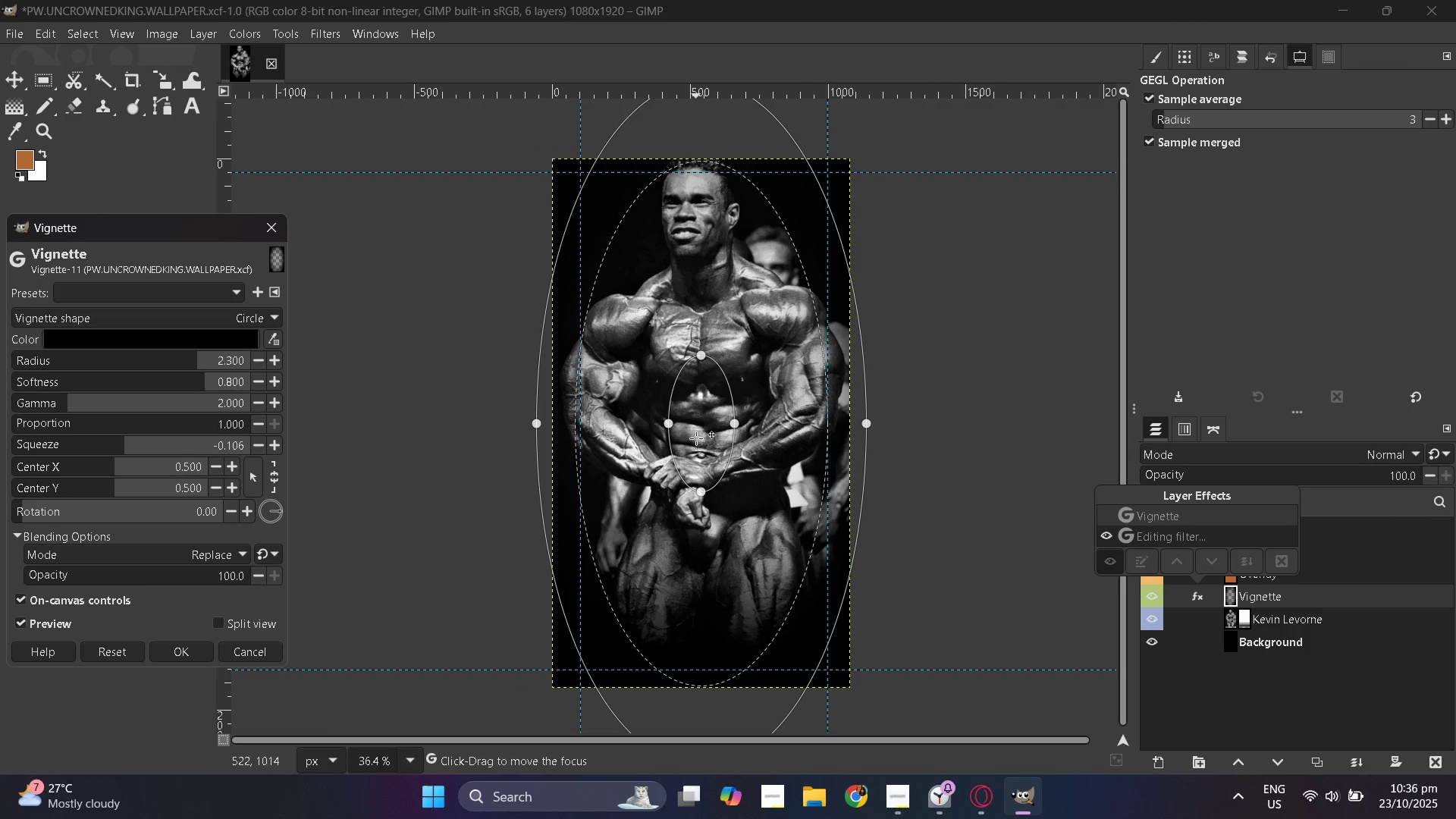 
left_click_drag(start_coordinate=[696, 436], to_coordinate=[698, 427])
 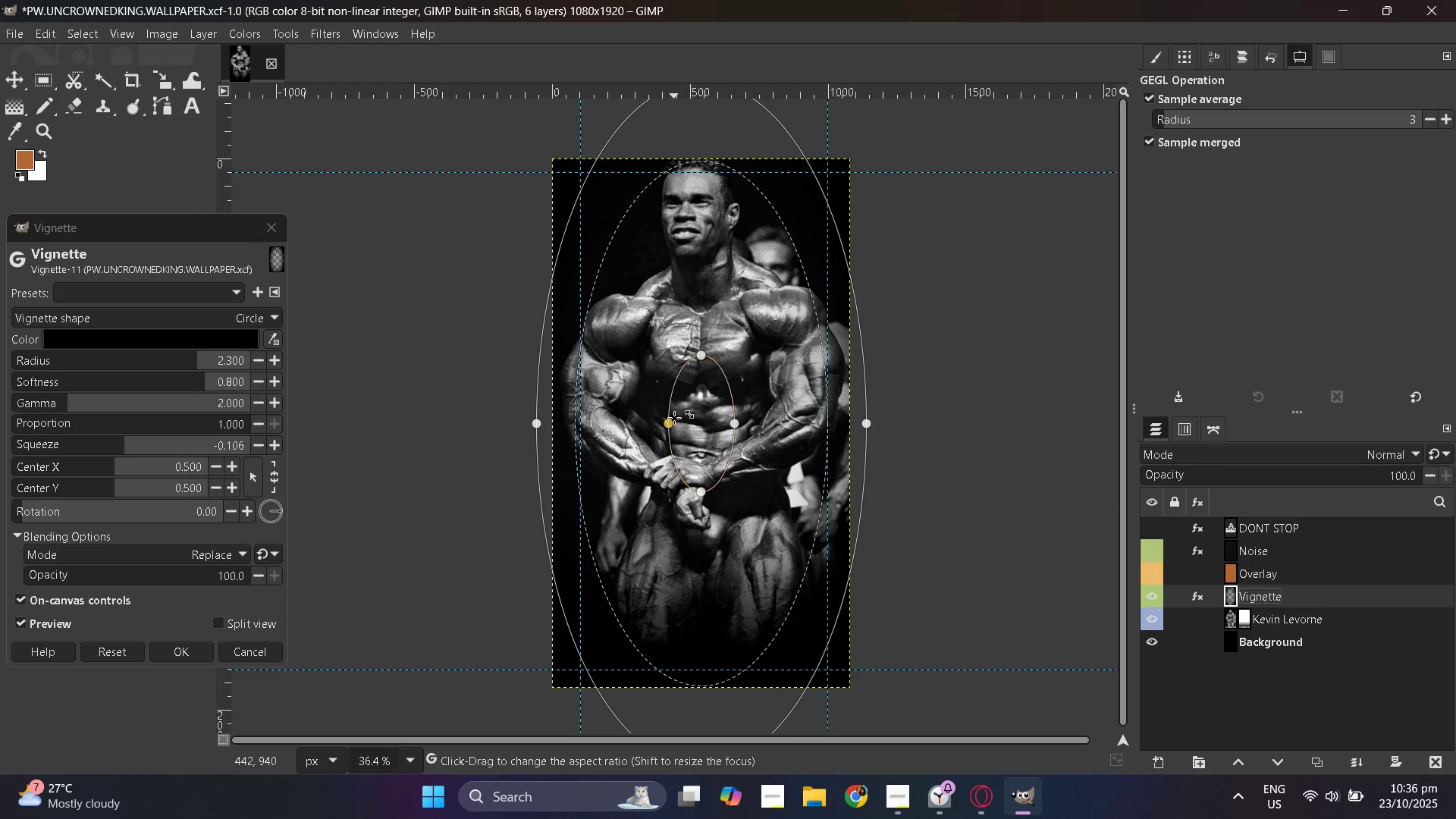 
left_click_drag(start_coordinate=[695, 417], to_coordinate=[698, 404])
 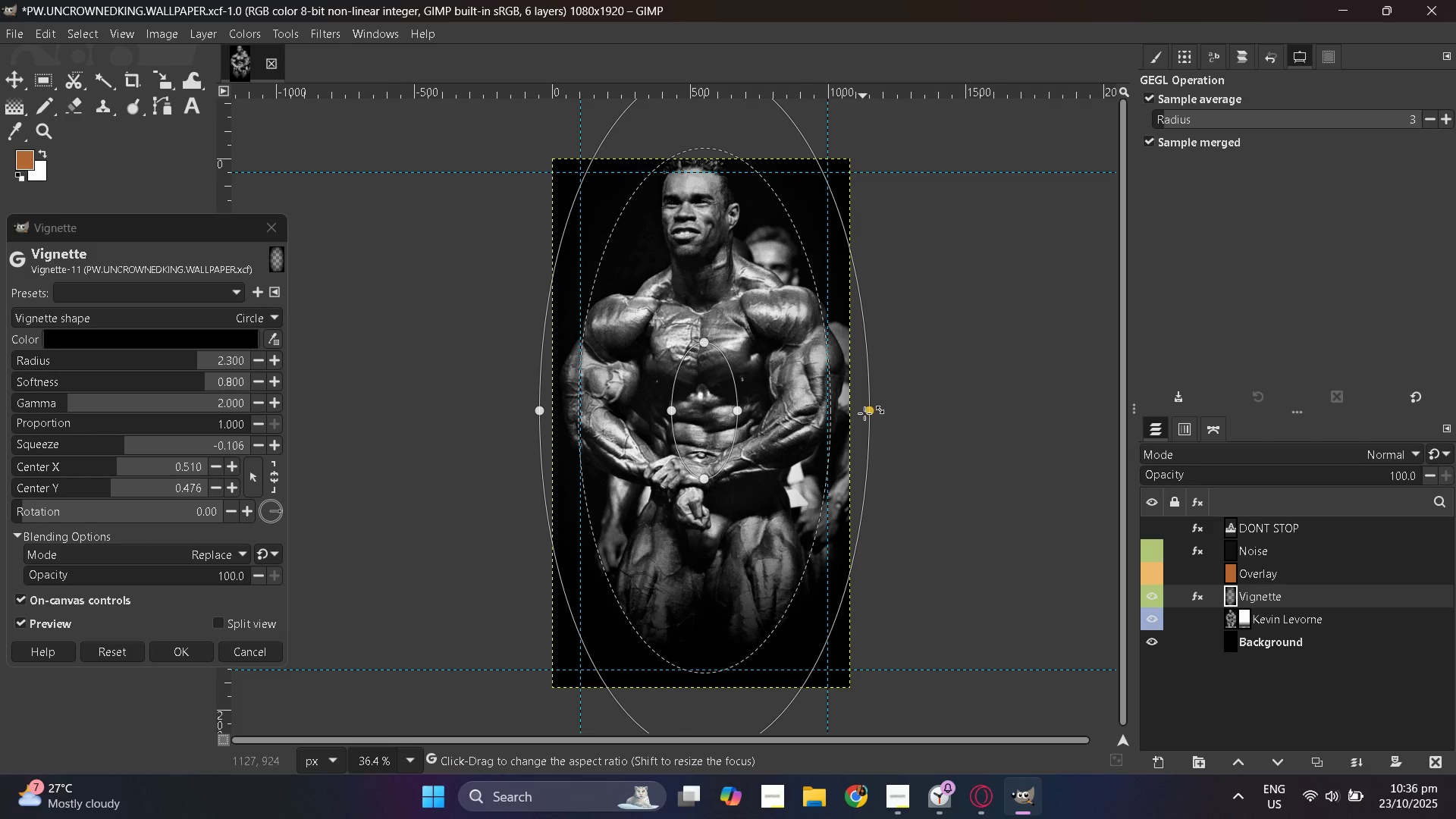 
left_click_drag(start_coordinate=[864, 413], to_coordinate=[848, 413])
 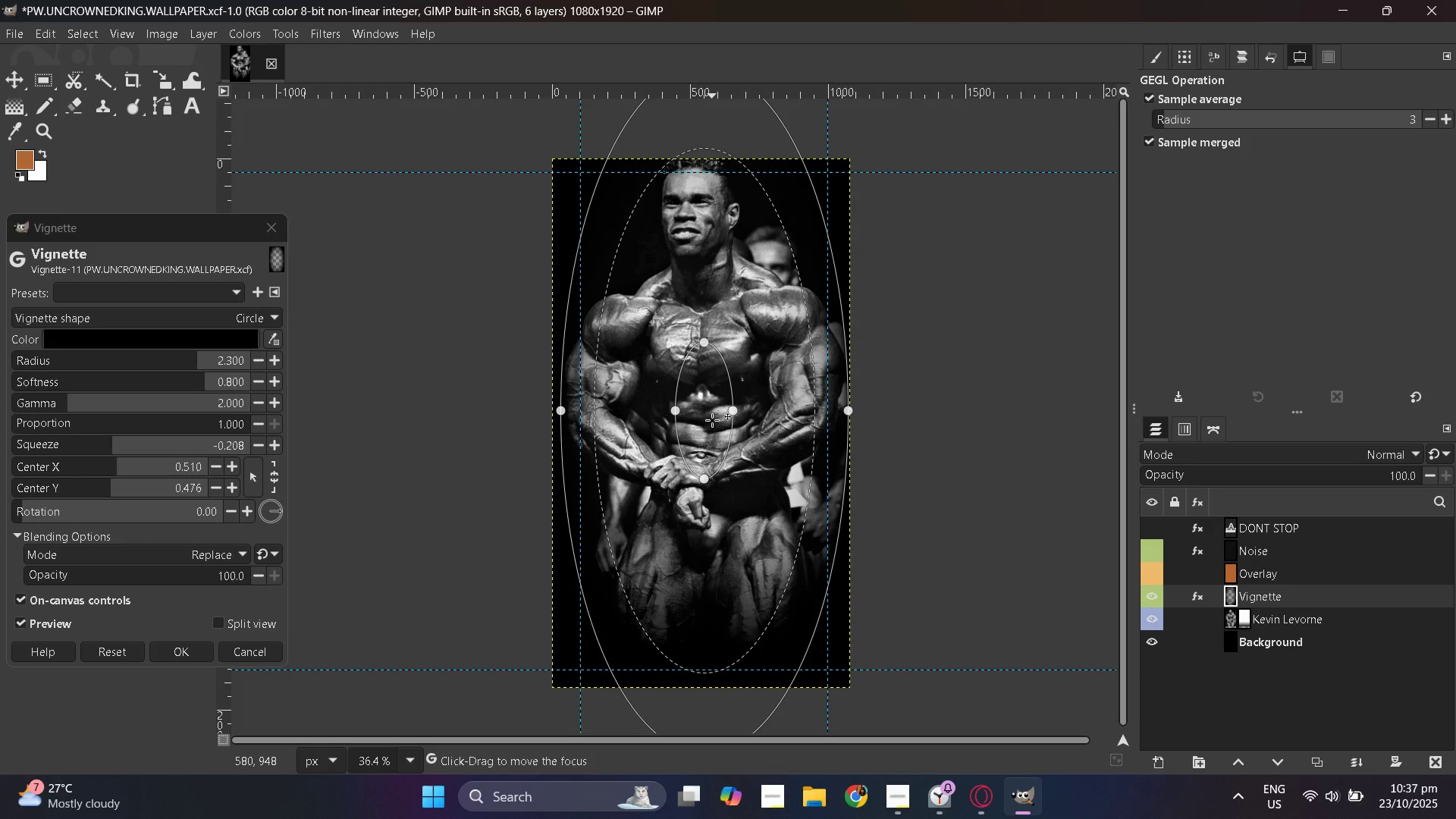 
wait(5.22)
 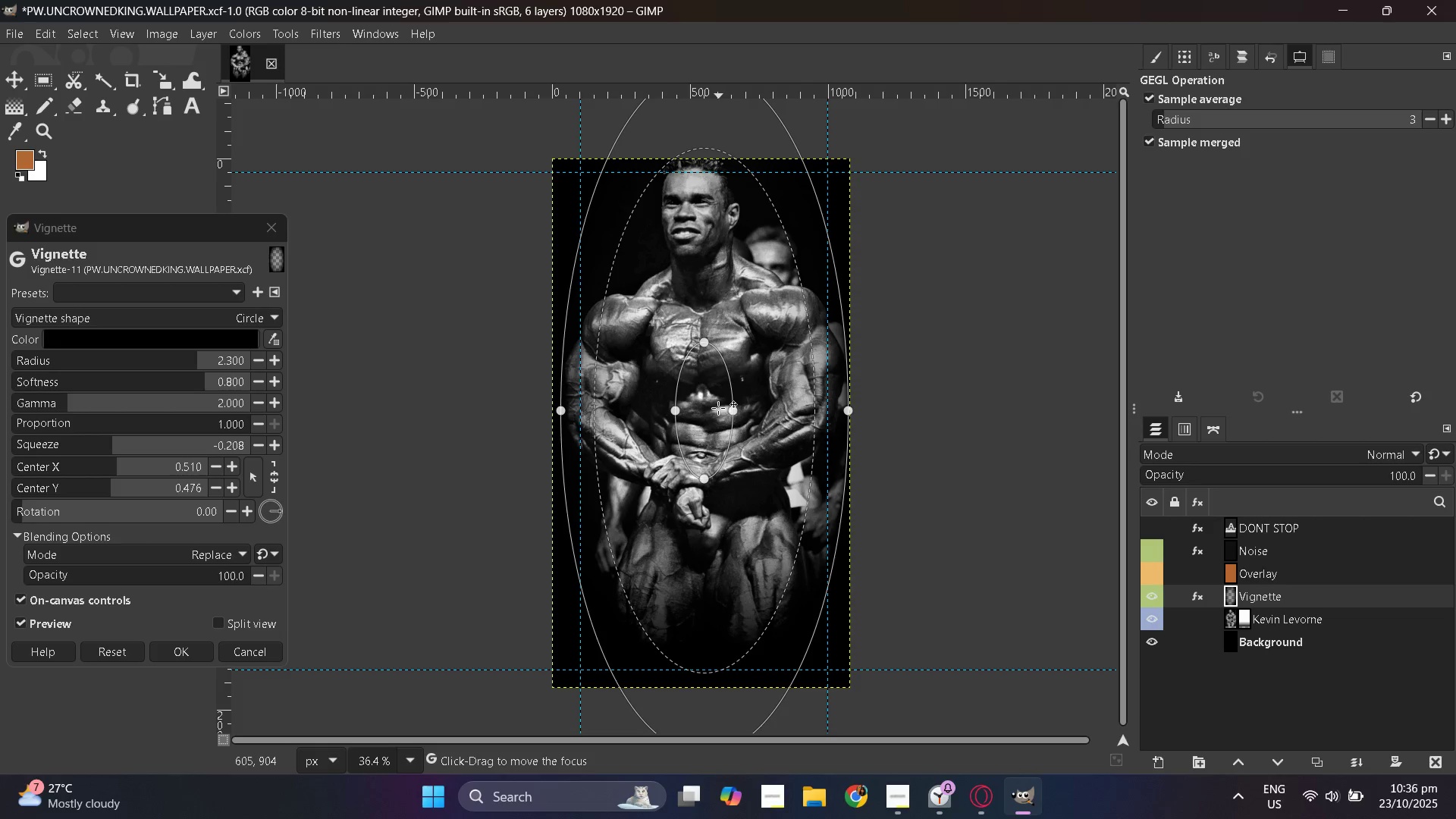 
key(Enter)
 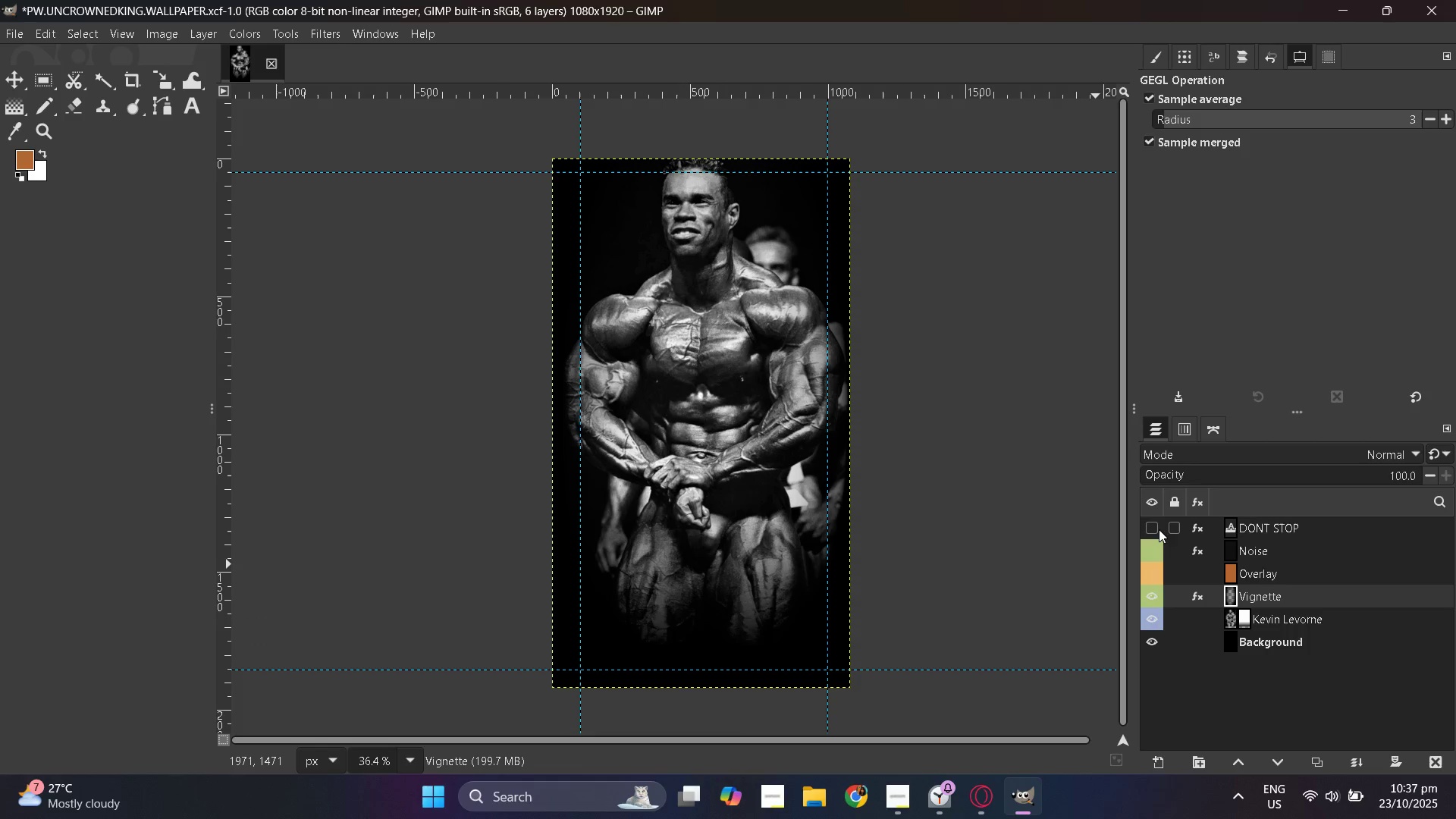 
left_click([1151, 526])
 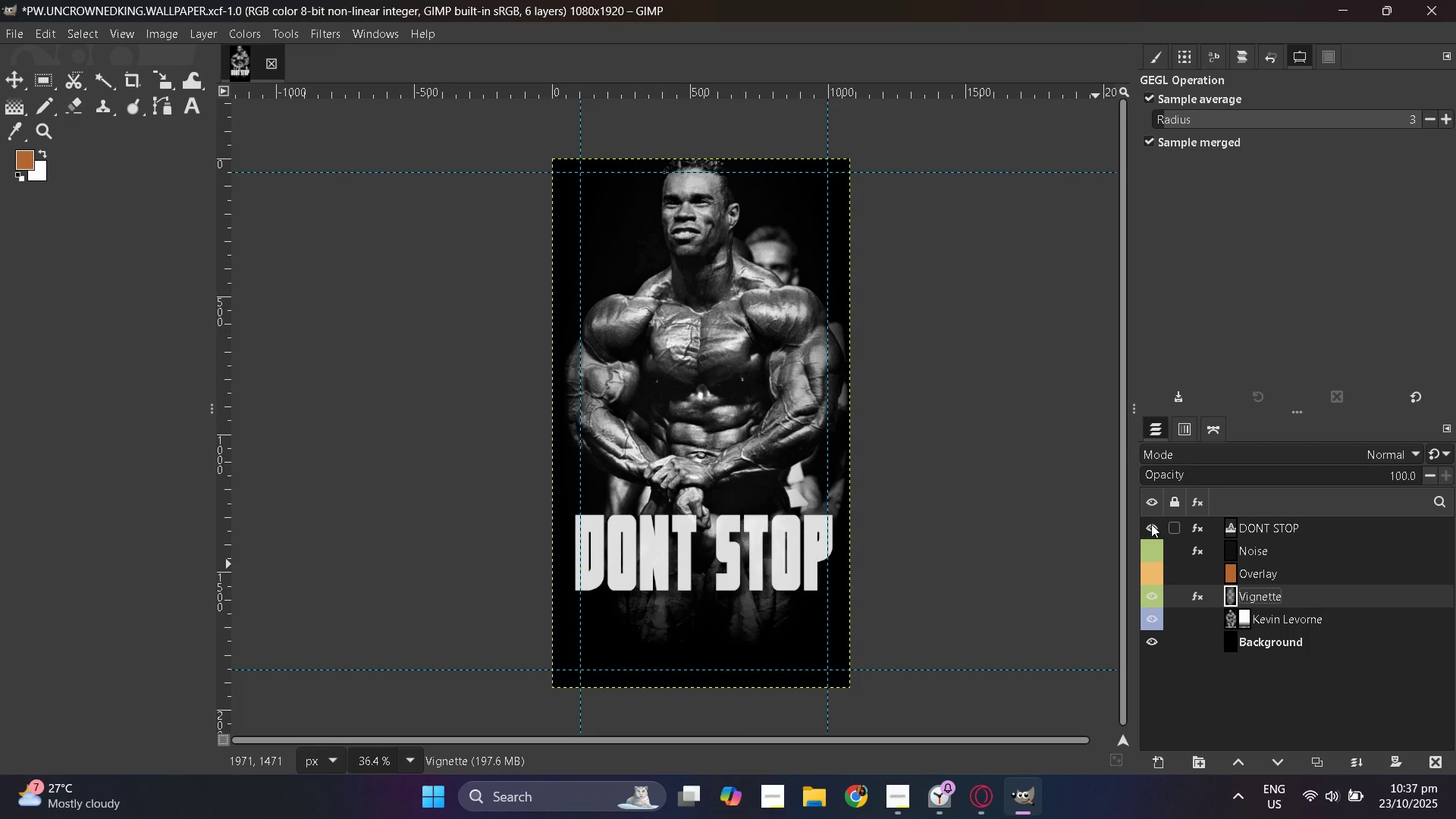 
left_click([1151, 524])
 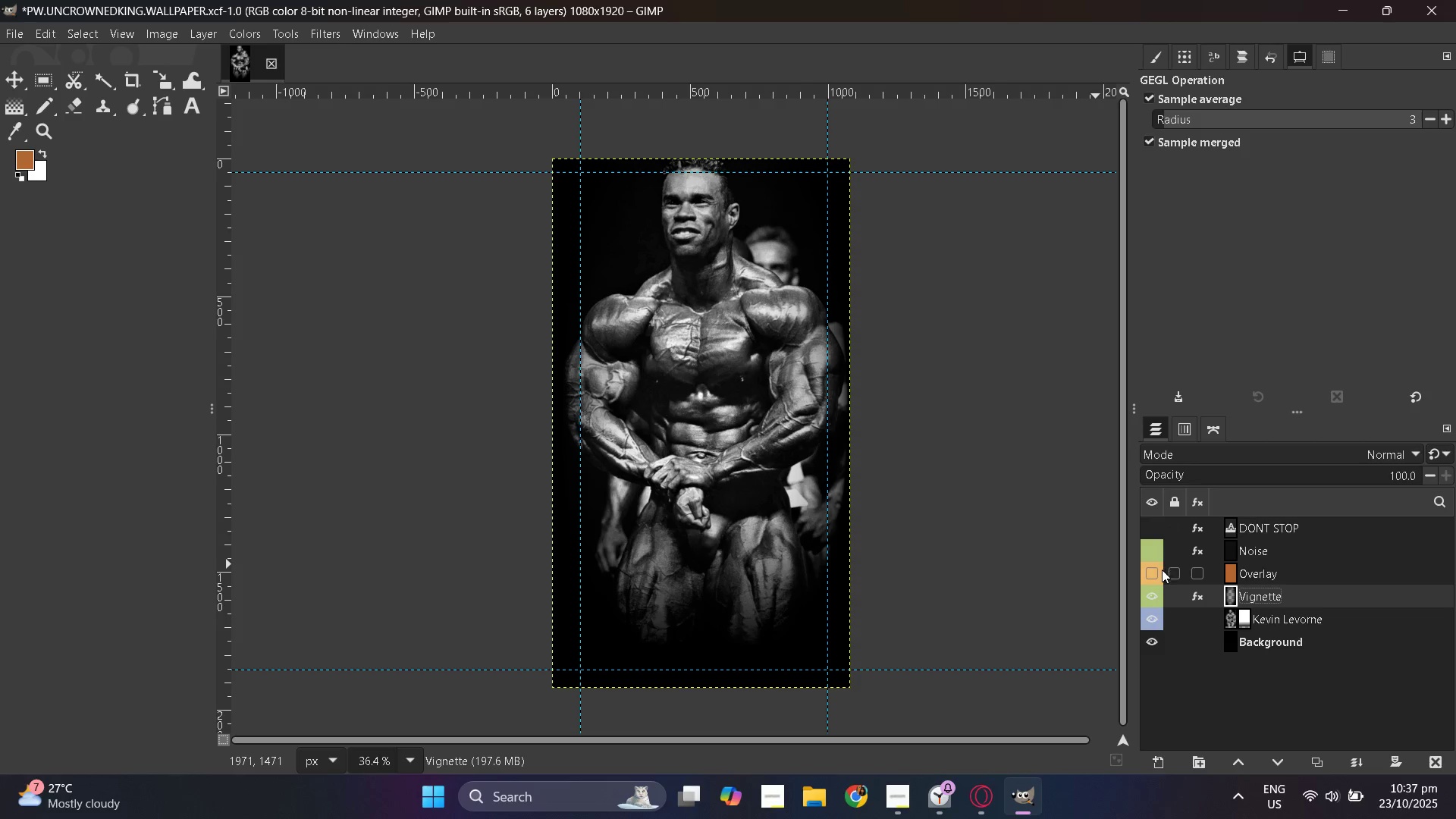 
left_click([1156, 573])
 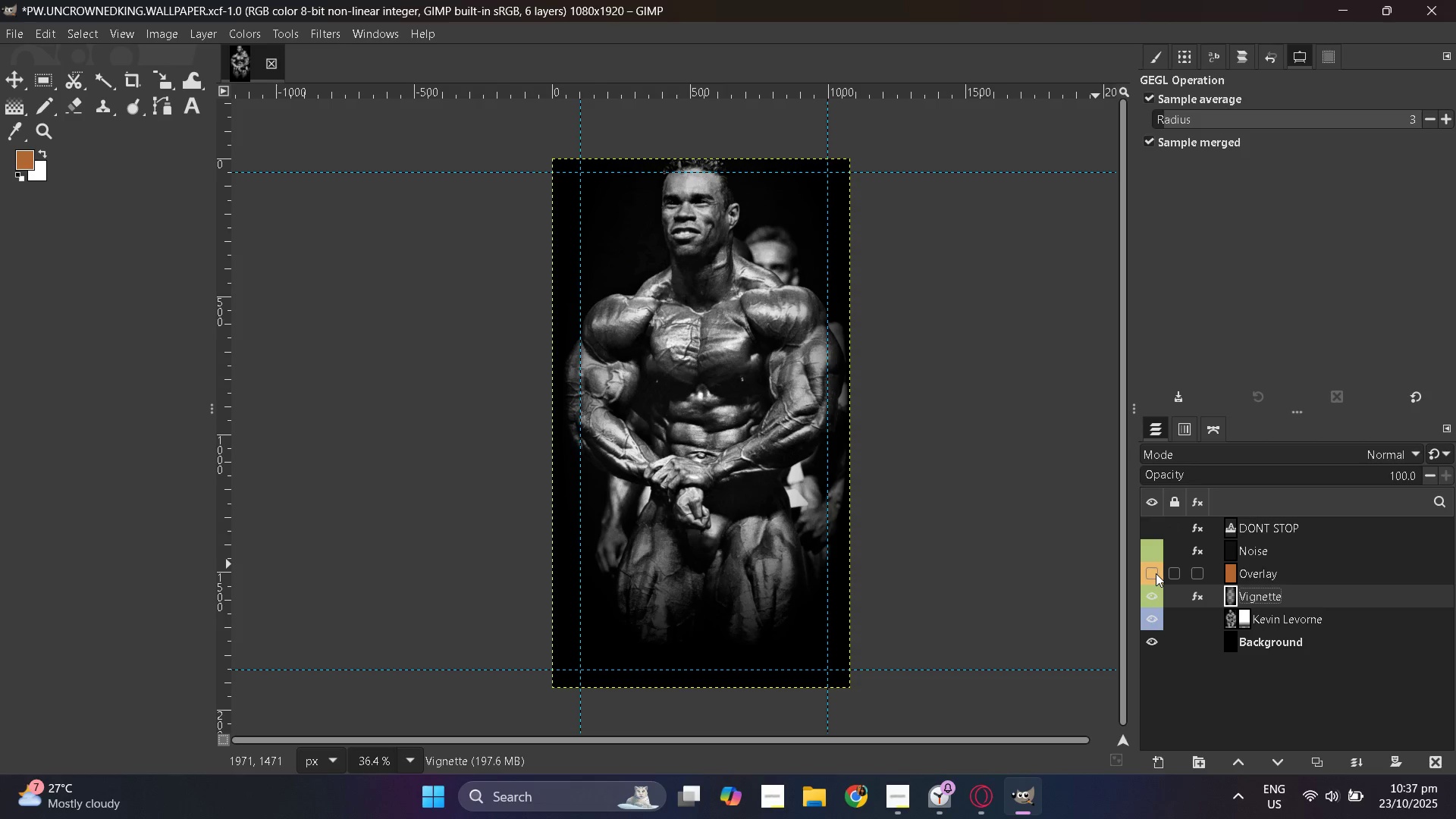 
double_click([1156, 573])
 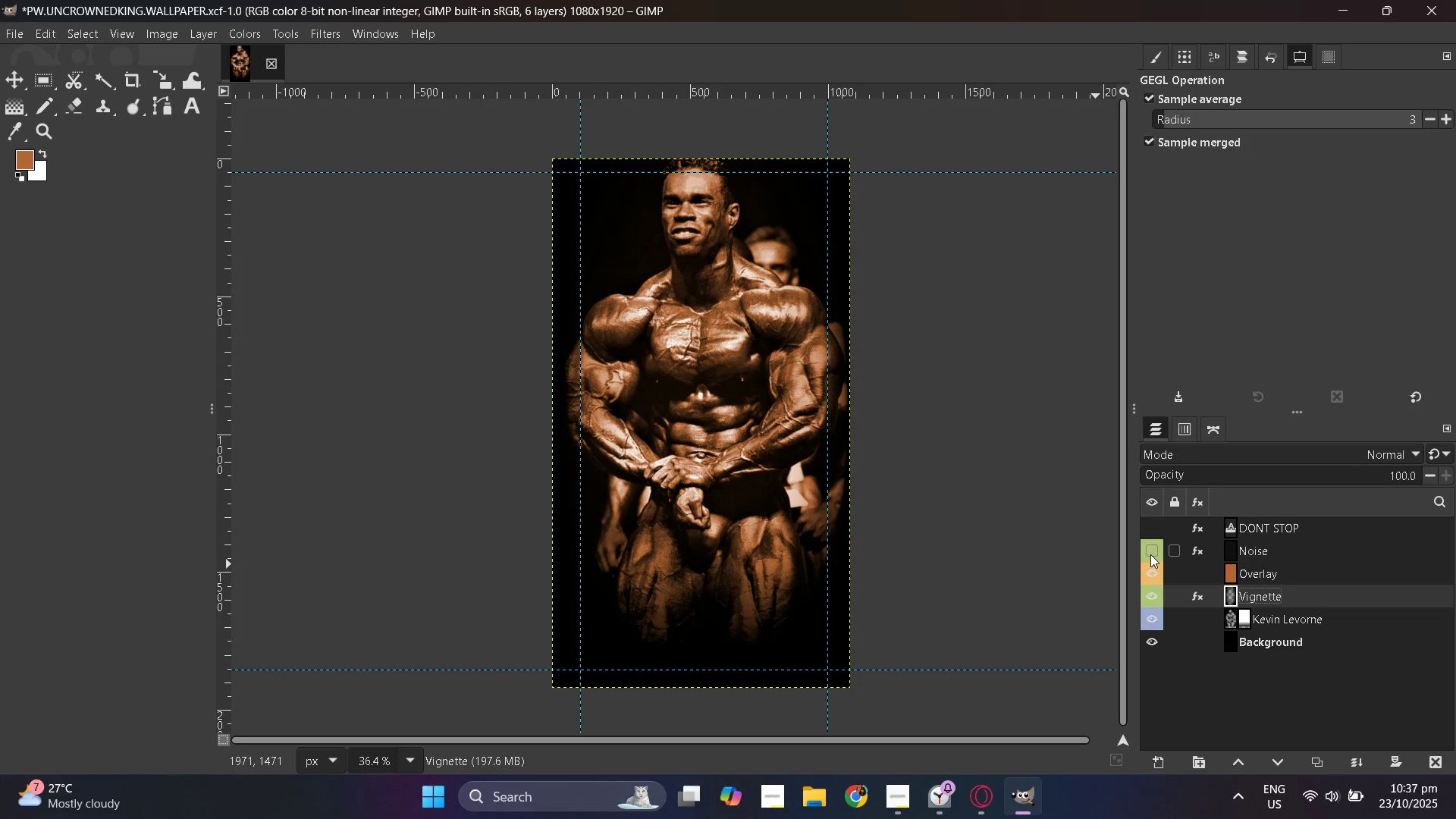 
left_click([1150, 552])
 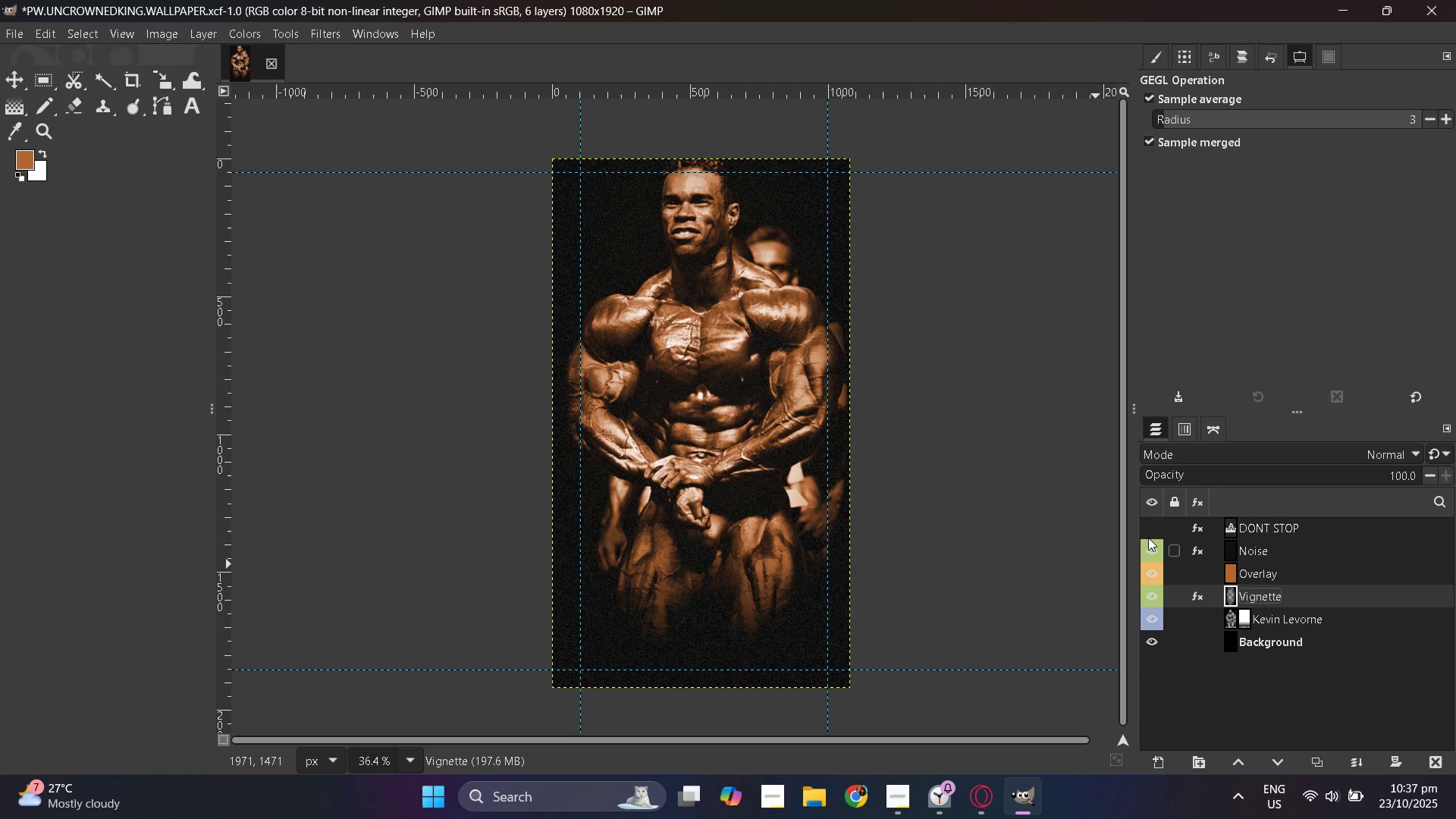 
left_click([1148, 531])
 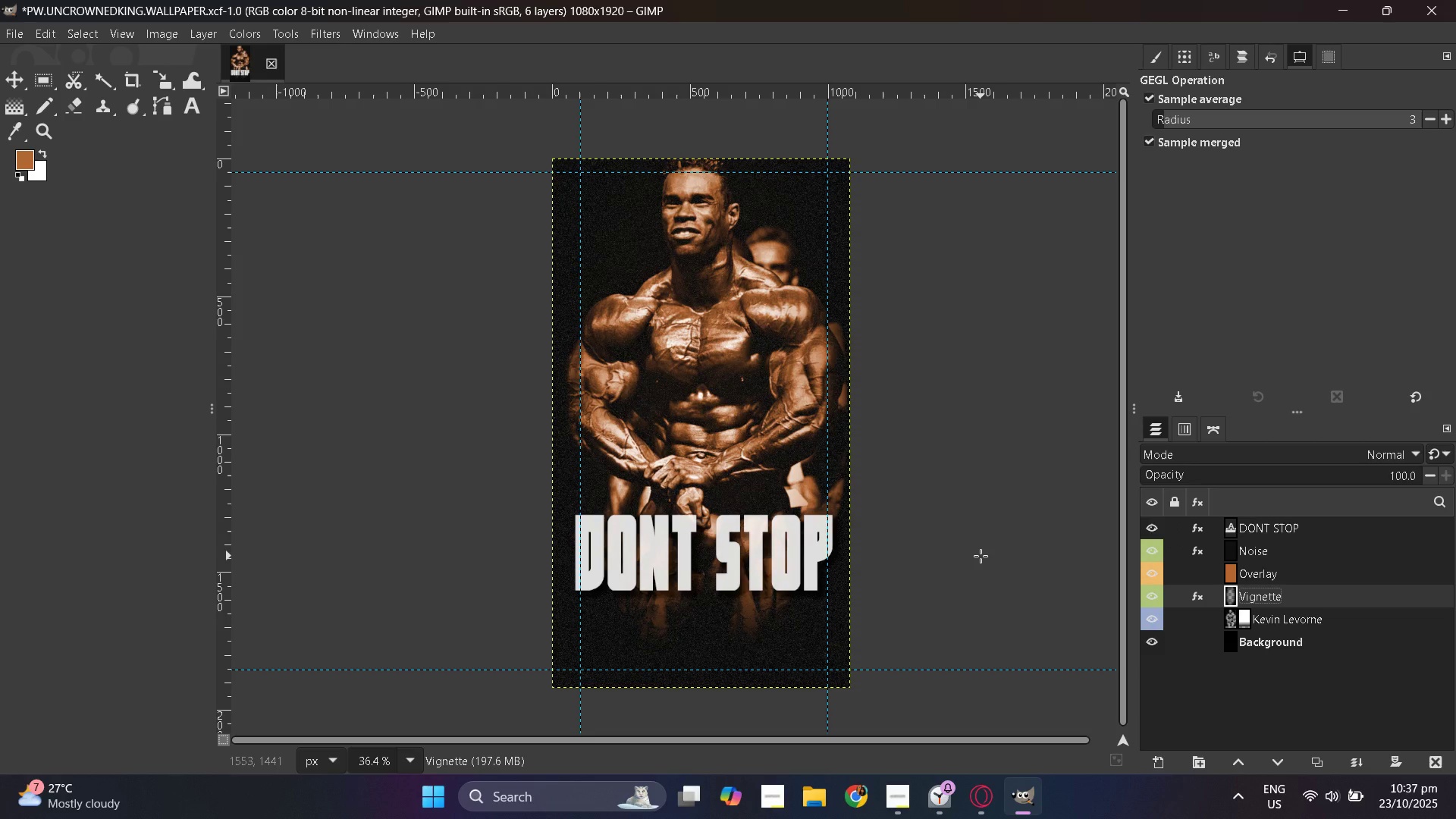 
wait(7.5)
 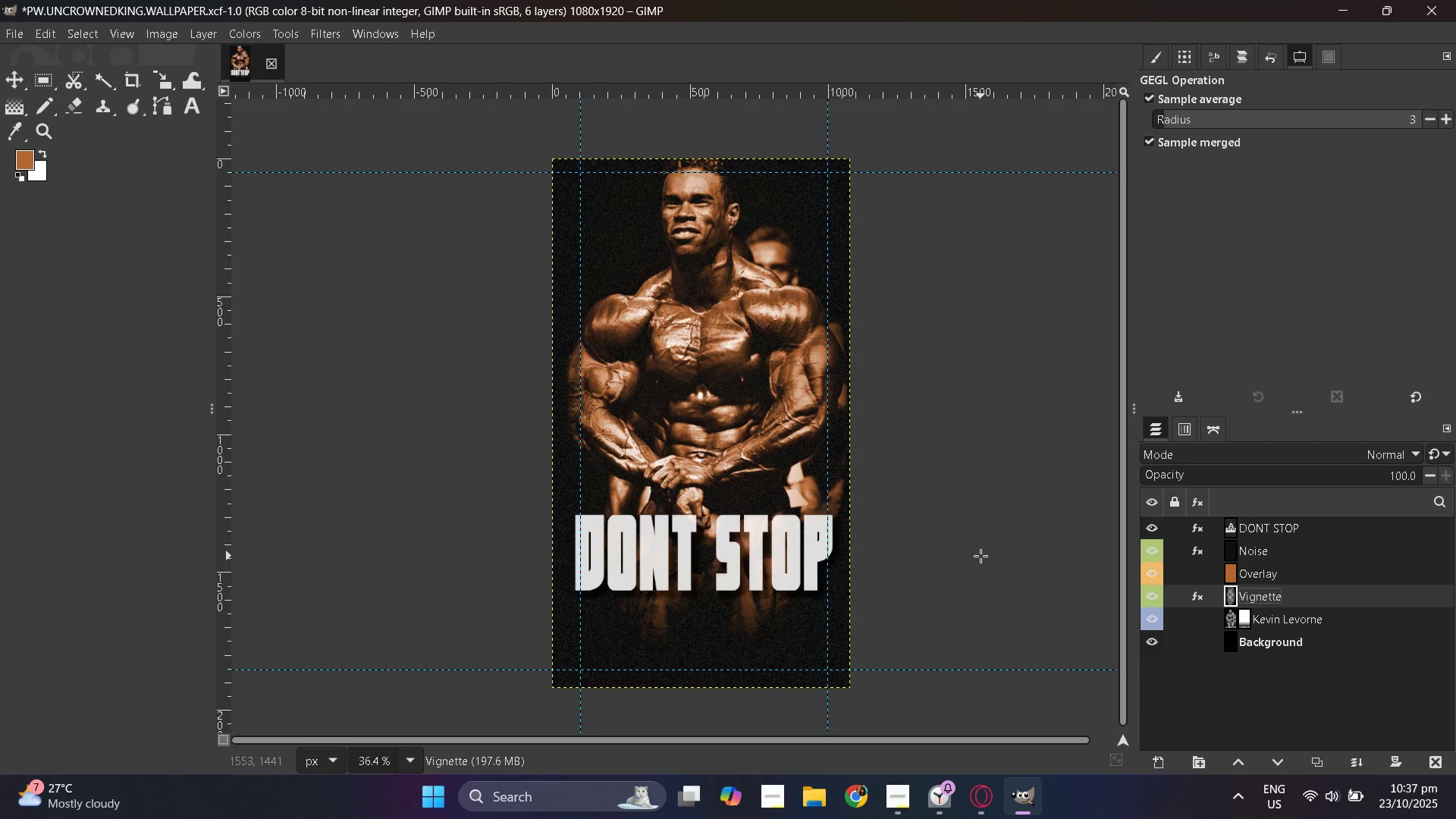 
hold_key(key=ControlLeft, duration=0.7)
scroll: coordinate [495, 584], scroll_direction: up, amount: 5.0
 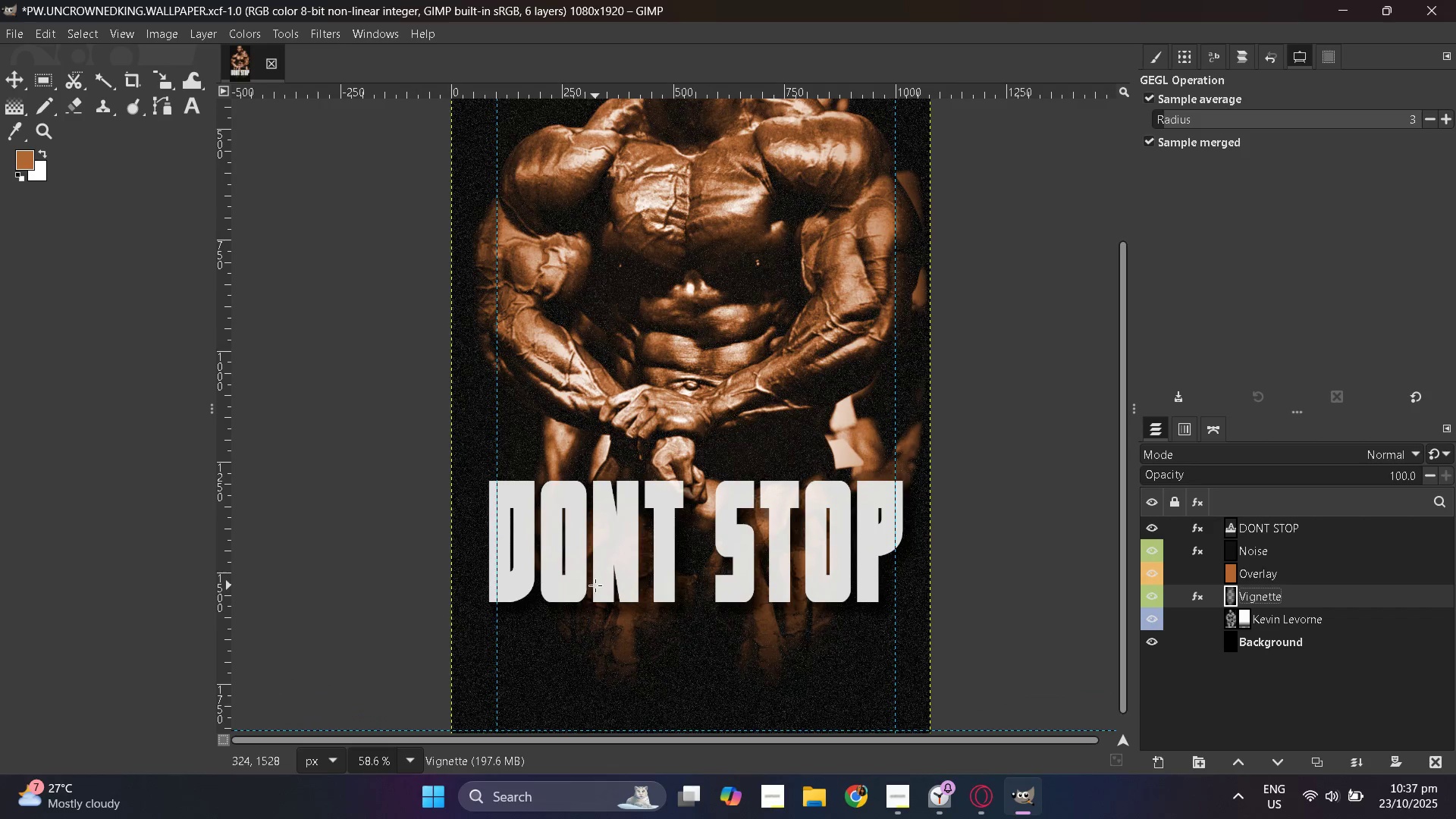 
hold_key(key=ControlLeft, duration=0.32)
 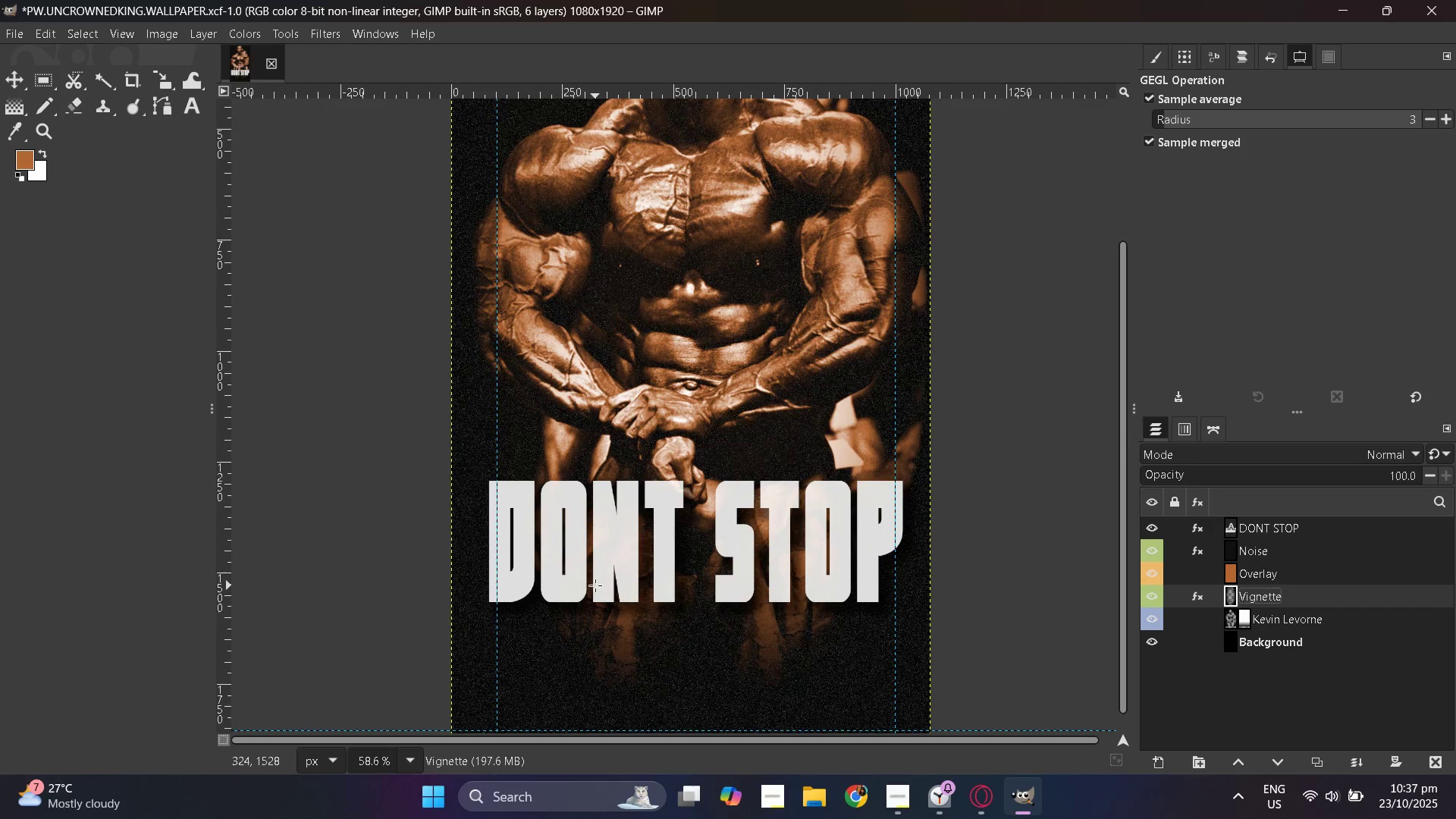 
scroll: coordinate [596, 586], scroll_direction: down, amount: 4.0
 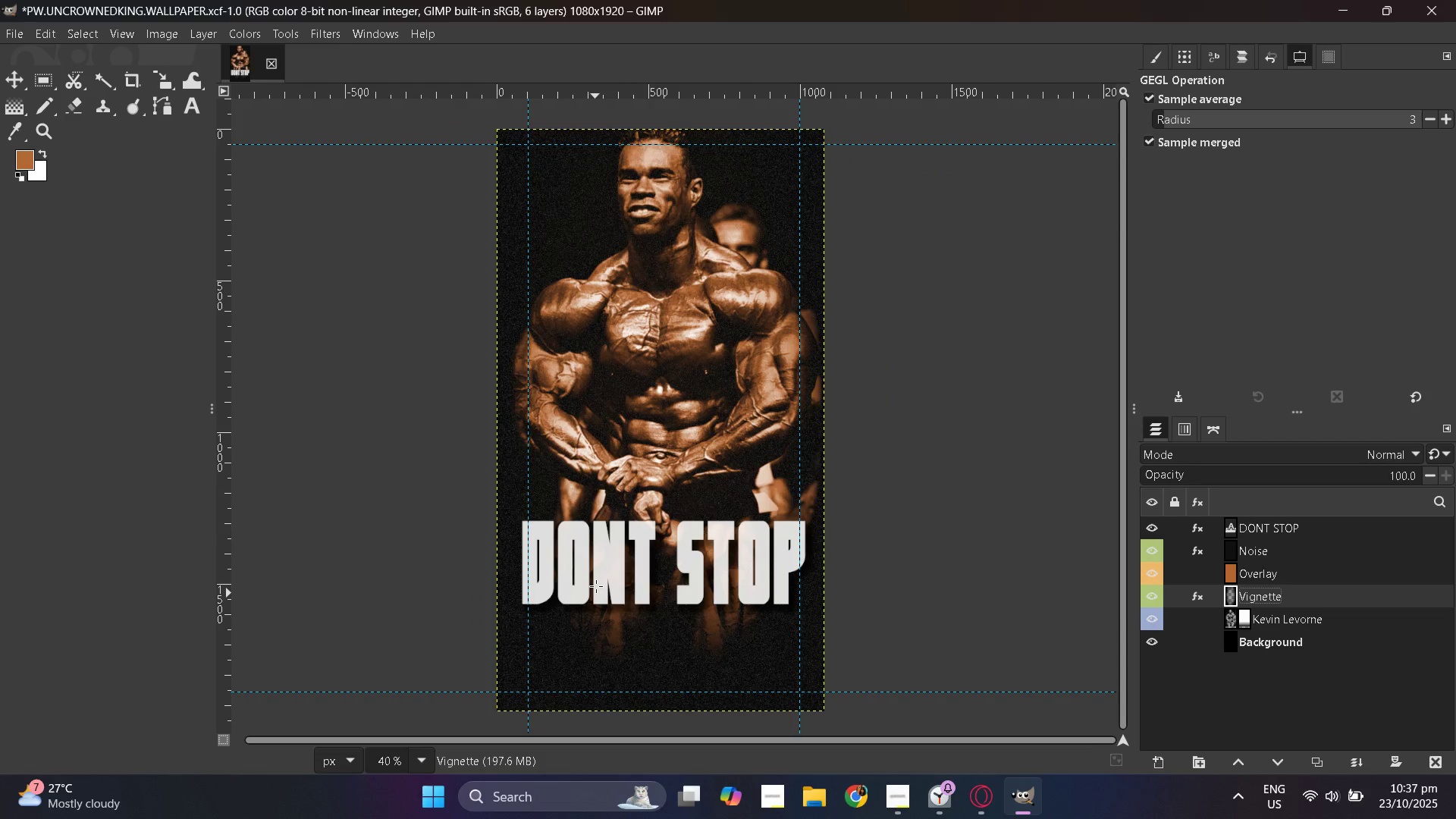 
hold_key(key=ControlLeft, duration=0.65)
 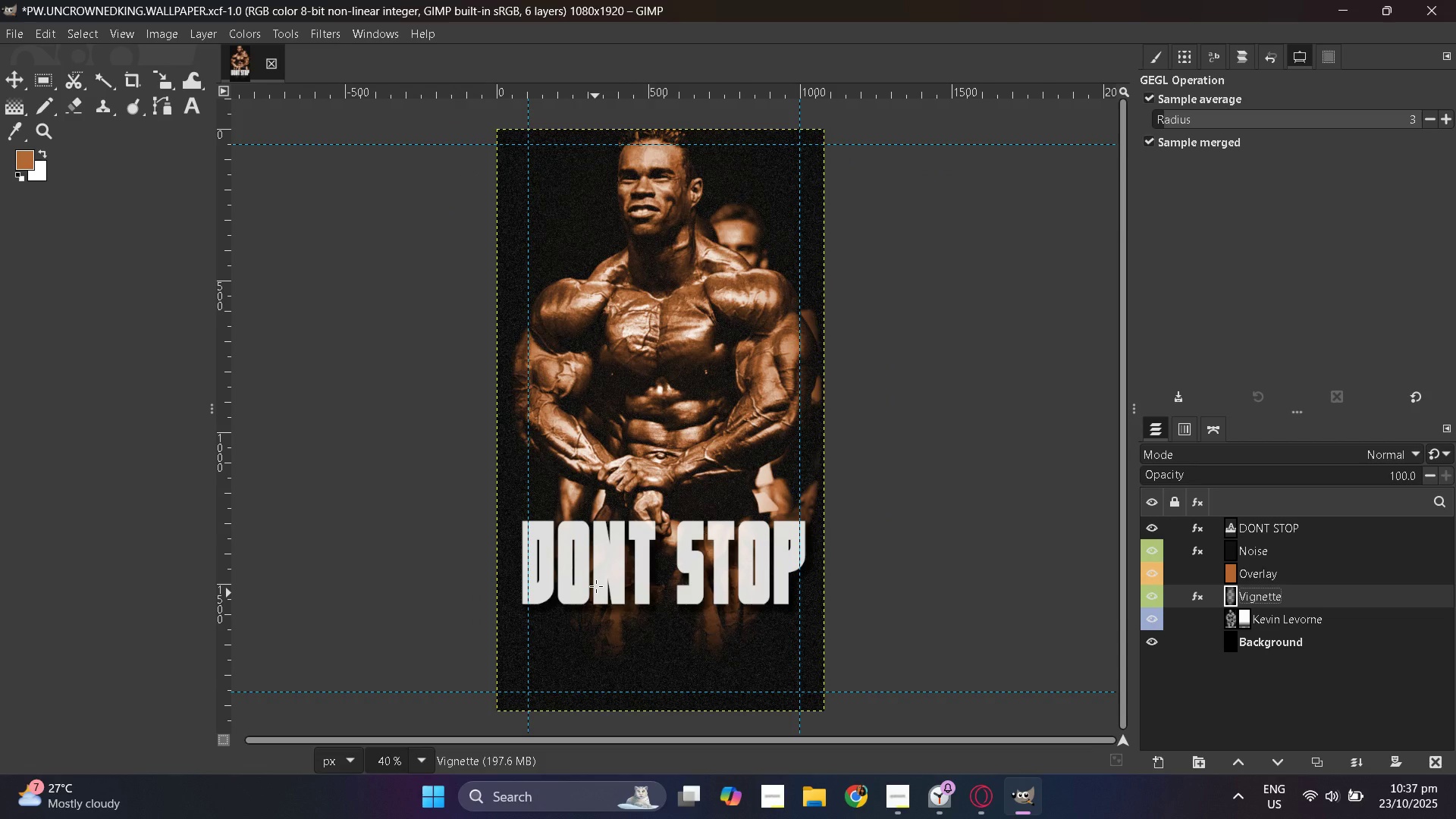 
key(Alt+AltLeft)
 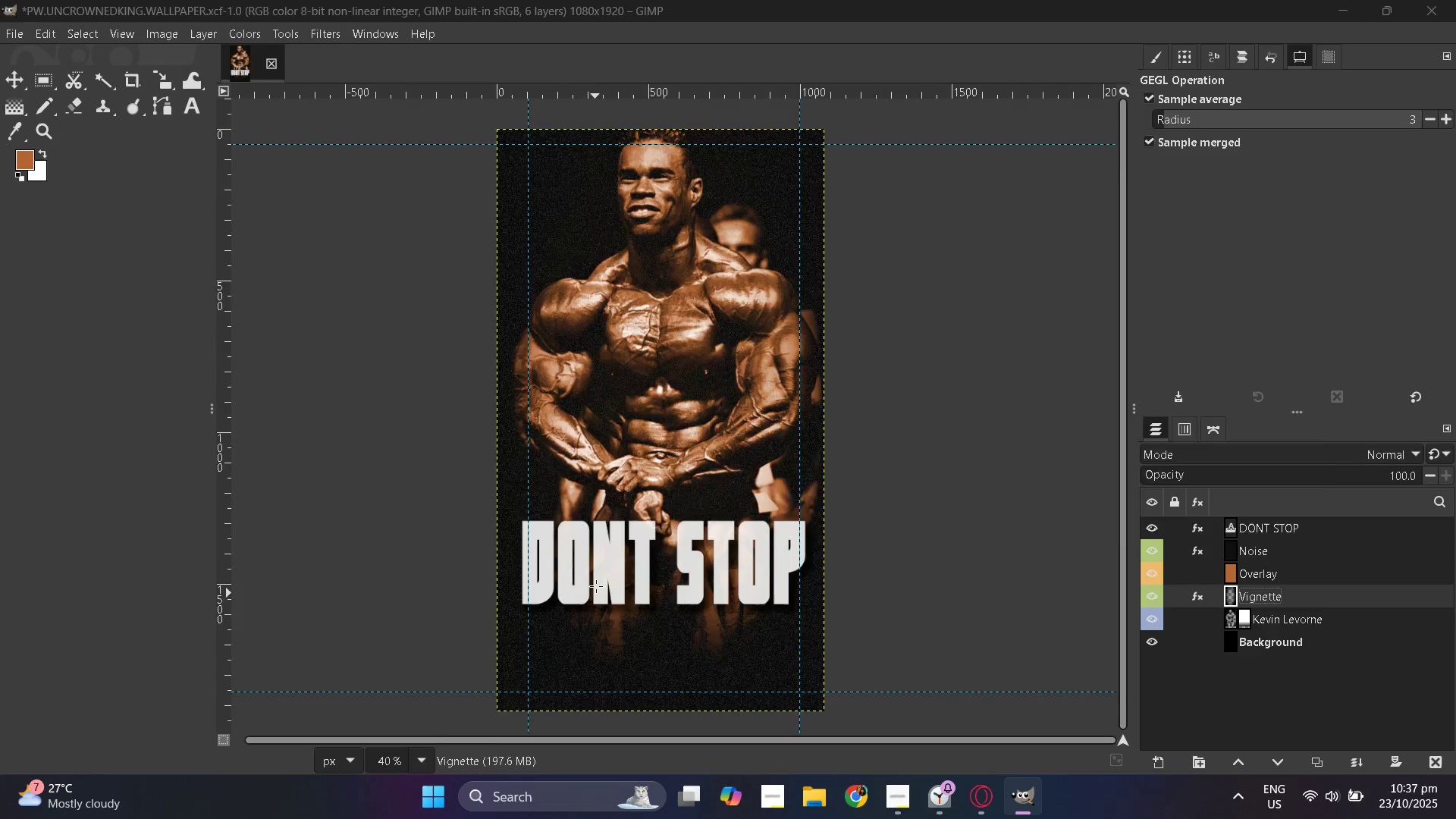 
key(Alt+Tab)
 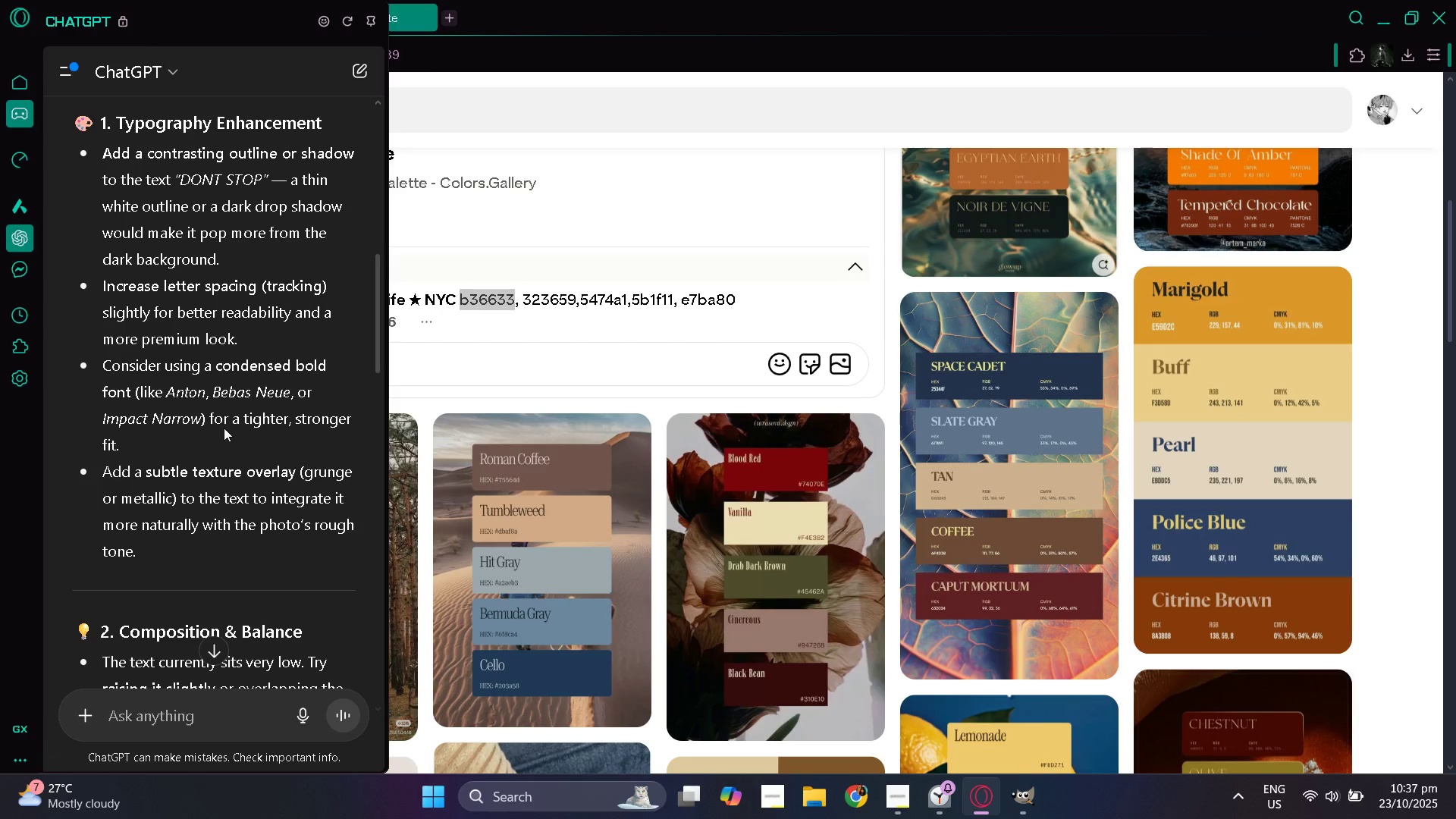 
scroll: coordinate [234, 399], scroll_direction: up, amount: 3.0
 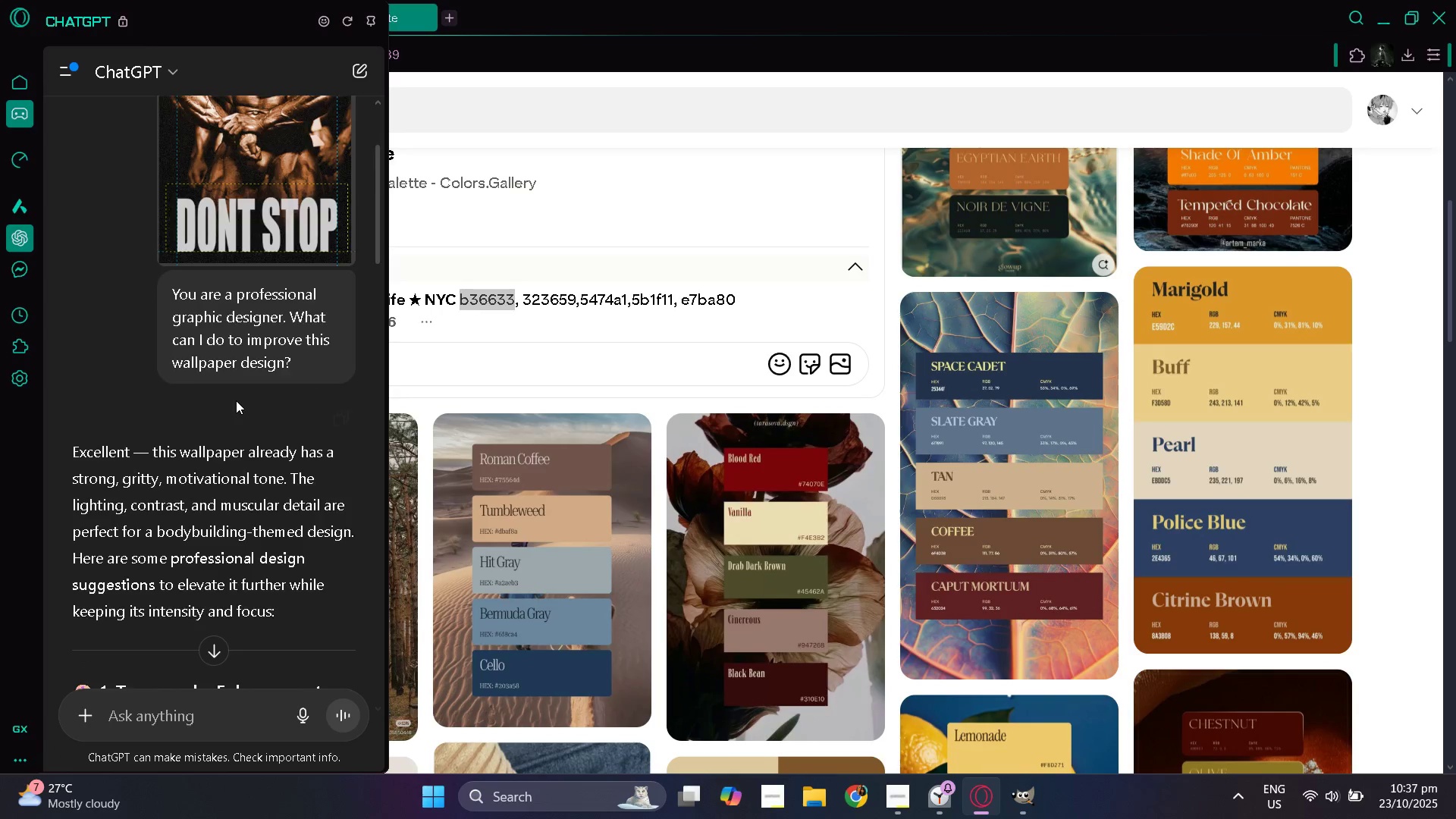 
scroll: coordinate [237, 401], scroll_direction: down, amount: 2.0
 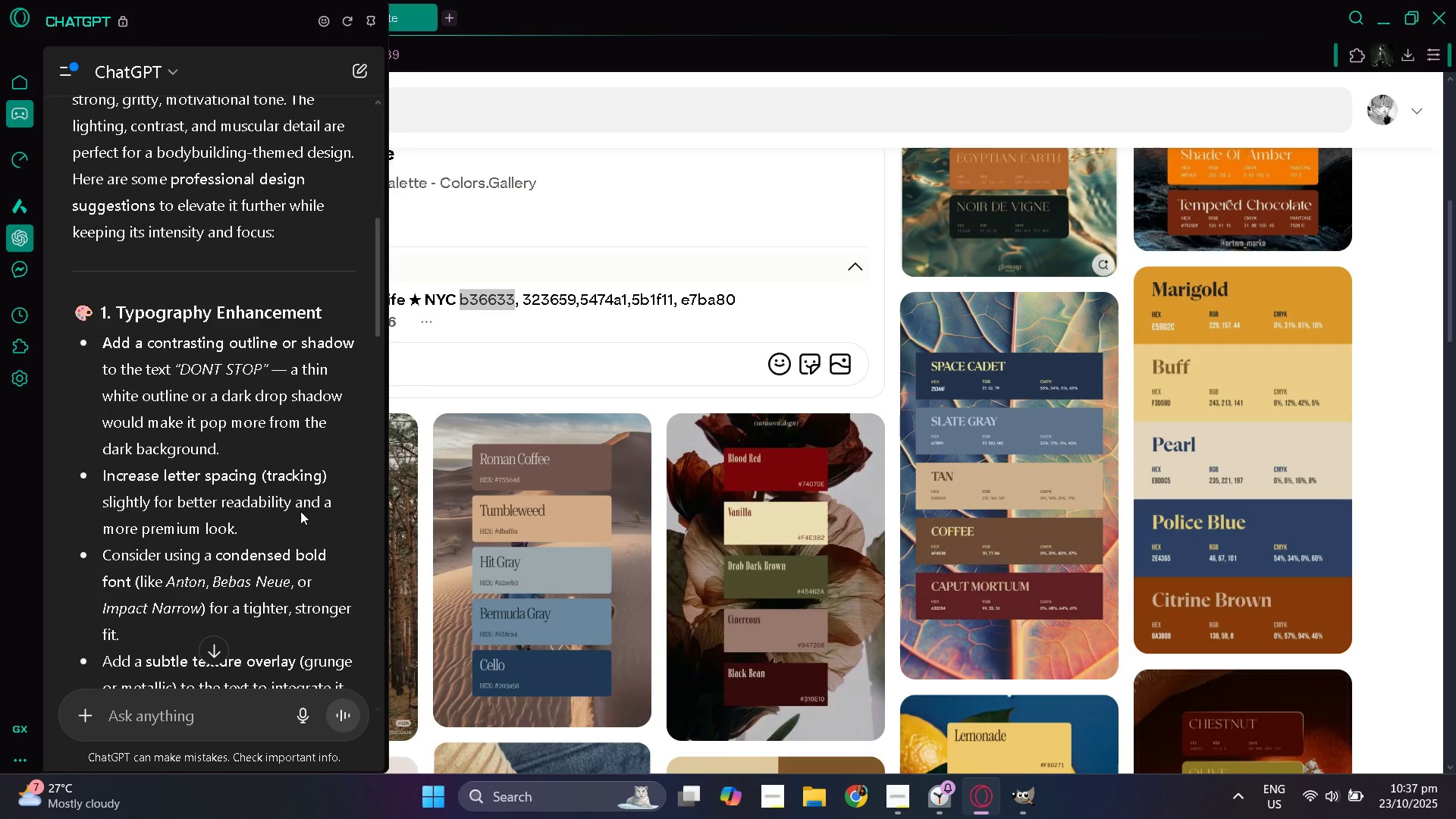 
wait(6.37)
 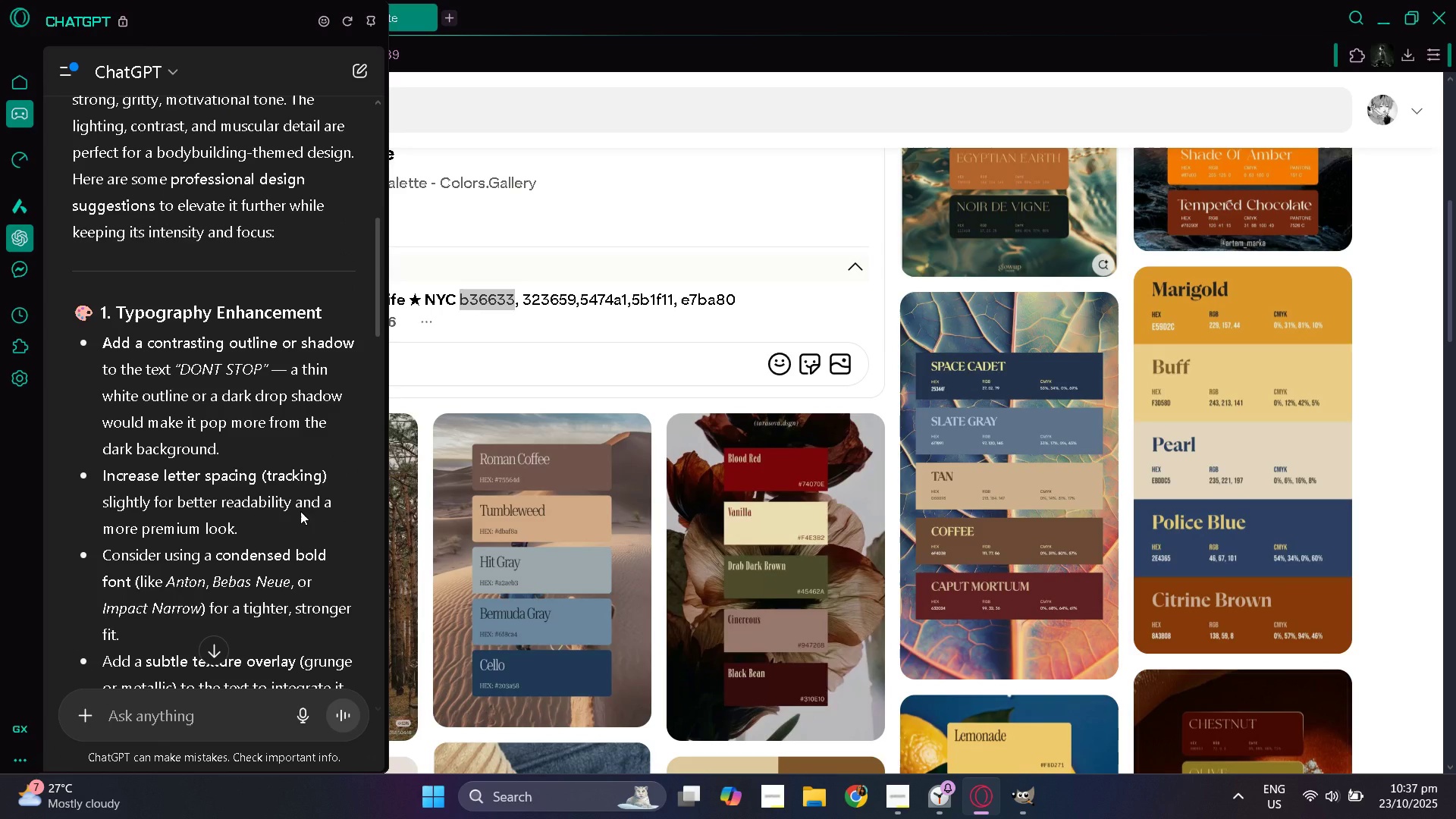 
scroll: coordinate [300, 511], scroll_direction: none, amount: 0.0
 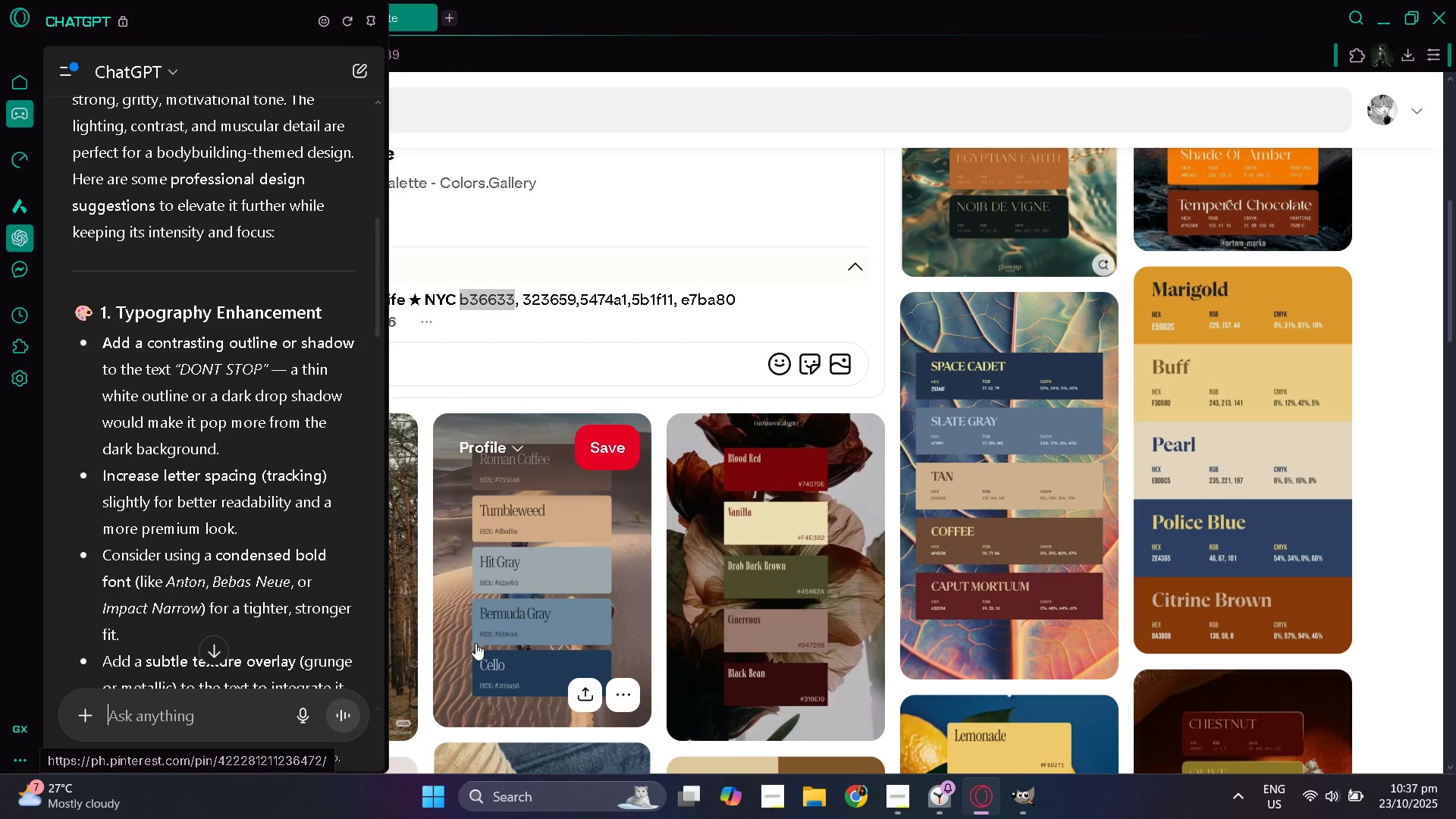 
wait(7.76)
 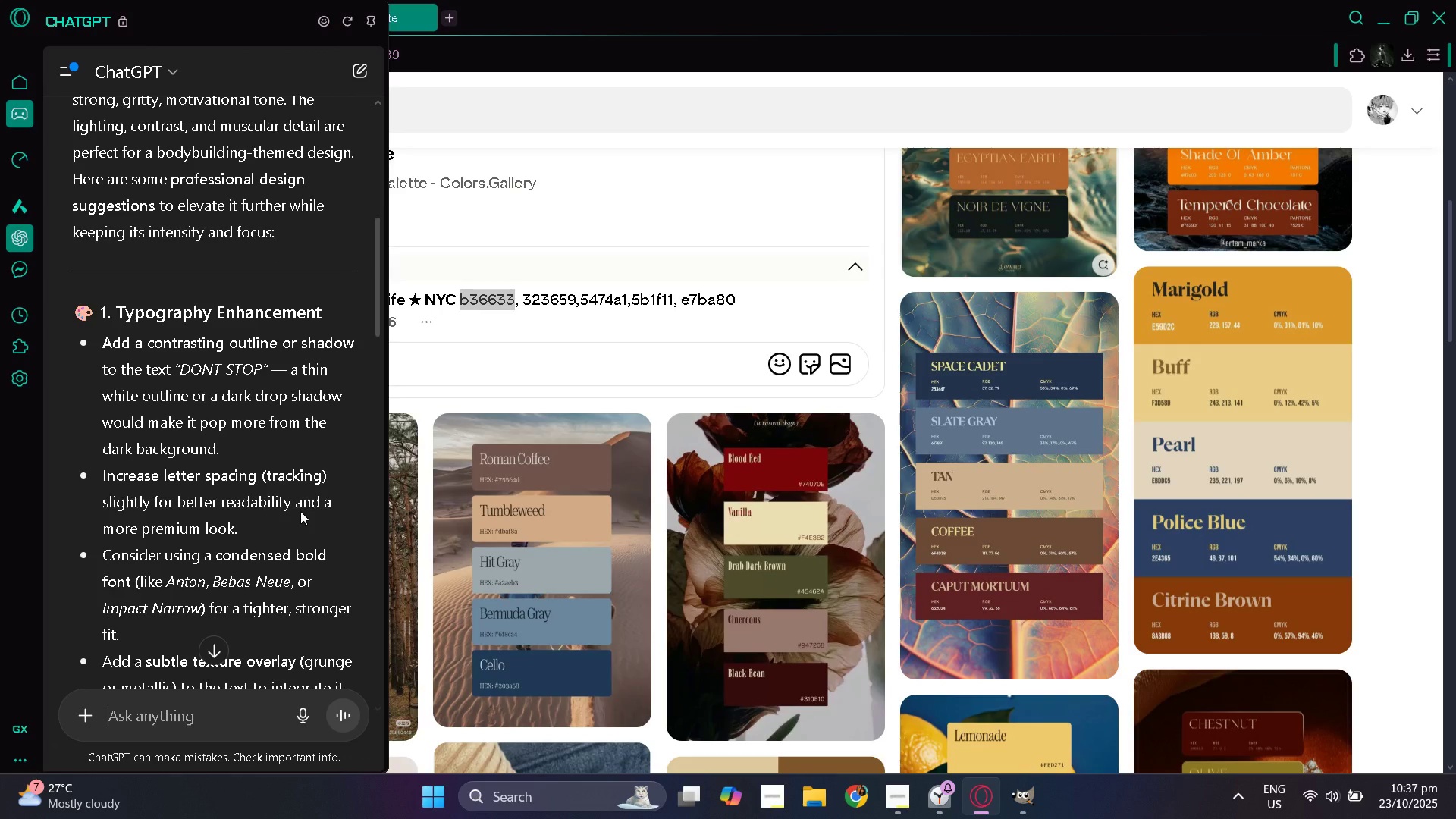 
key(Alt+AltLeft)
 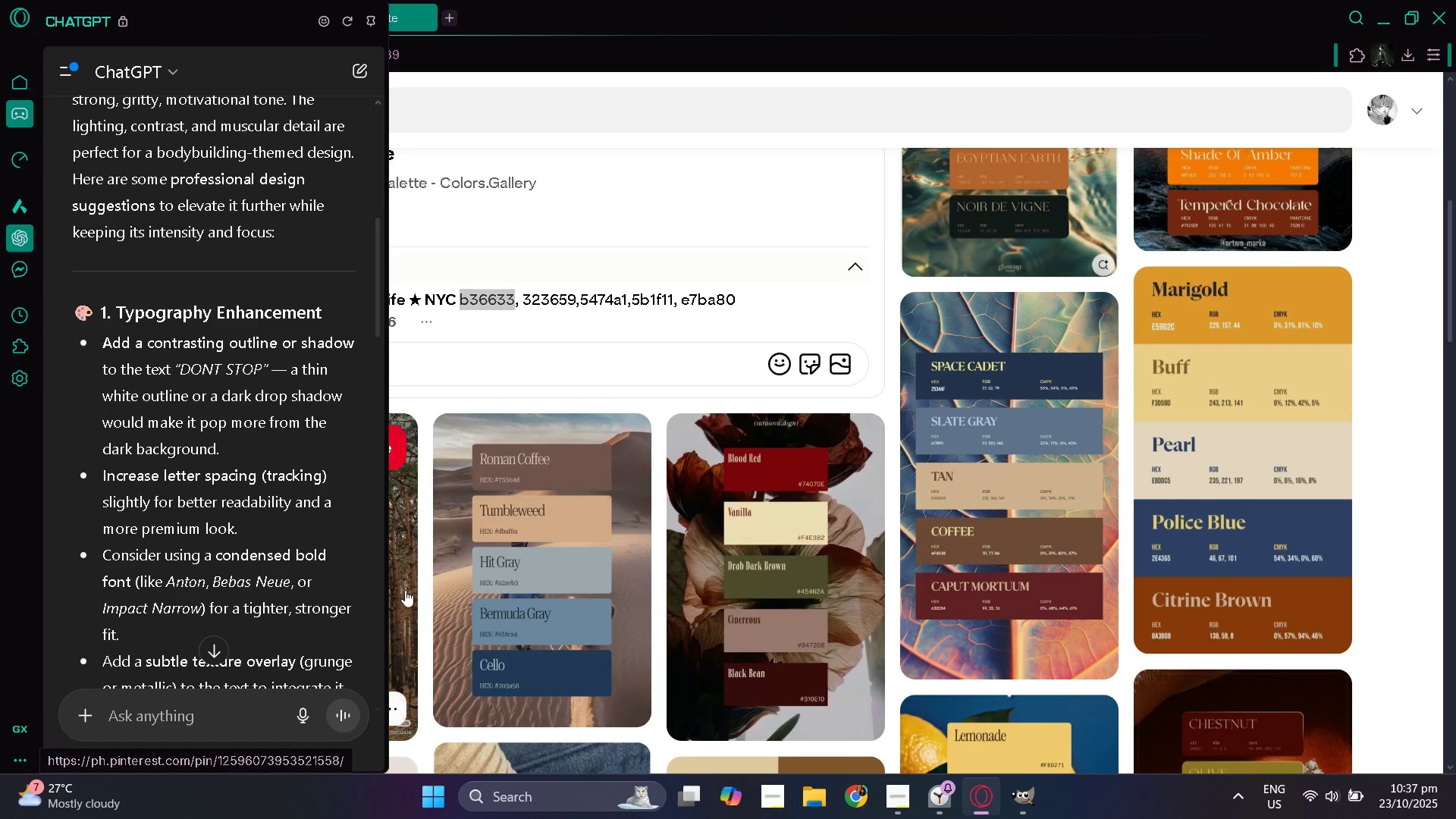 
key(Alt+Tab)
 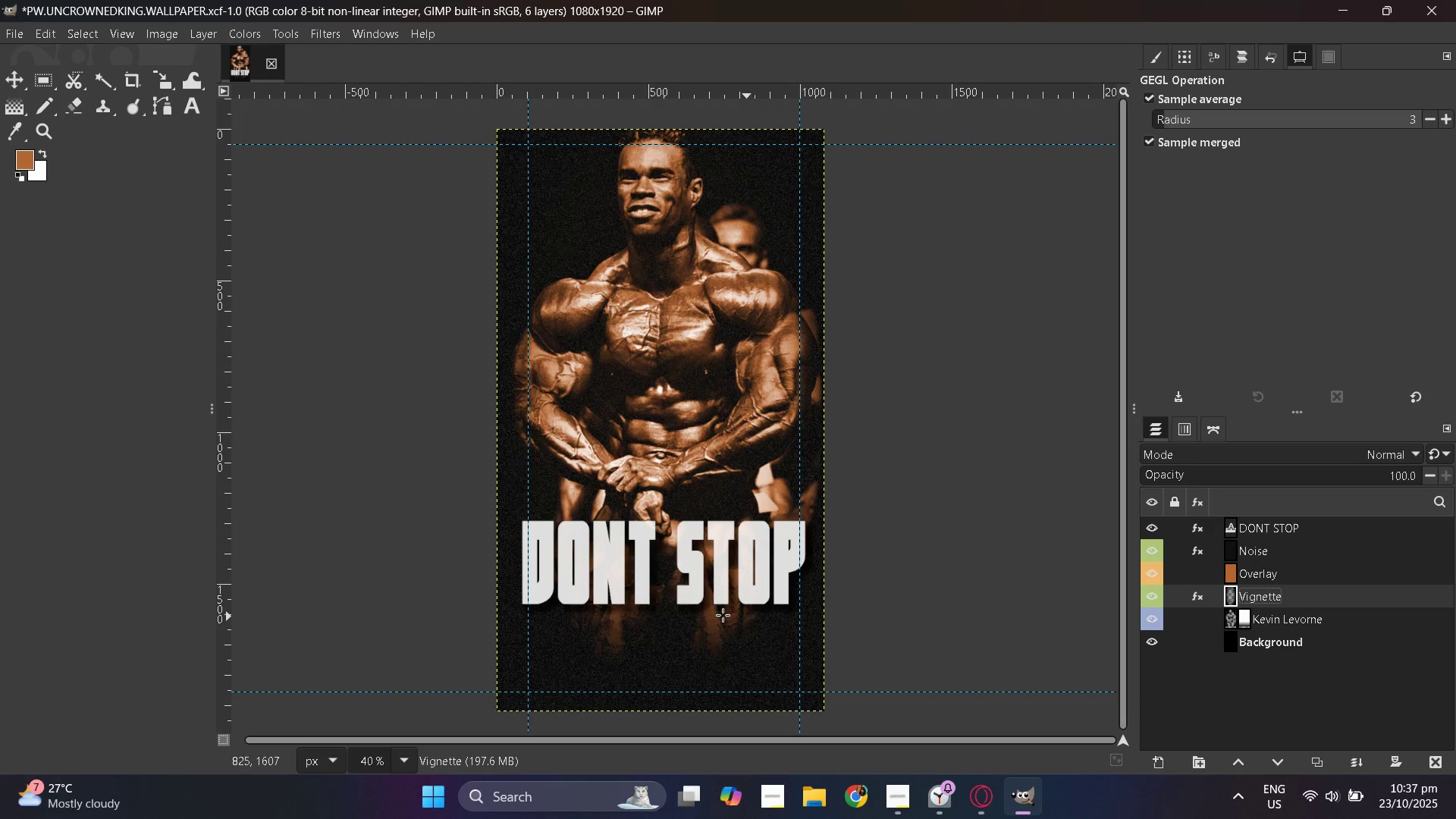 
hold_key(key=ControlLeft, duration=0.5)
scroll: coordinate [680, 615], scroll_direction: up, amount: 1.0
 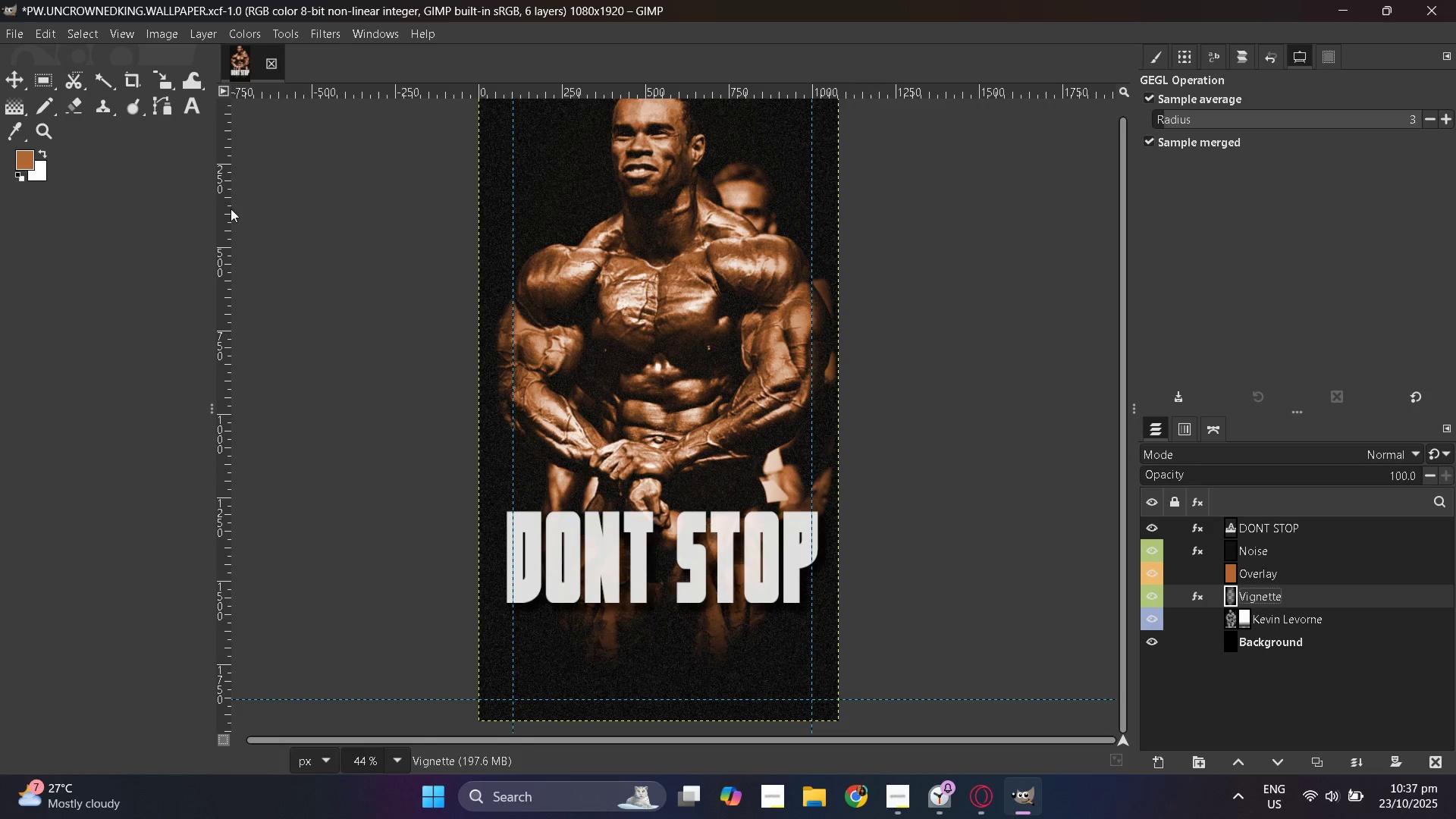 
left_click([190, 102])
 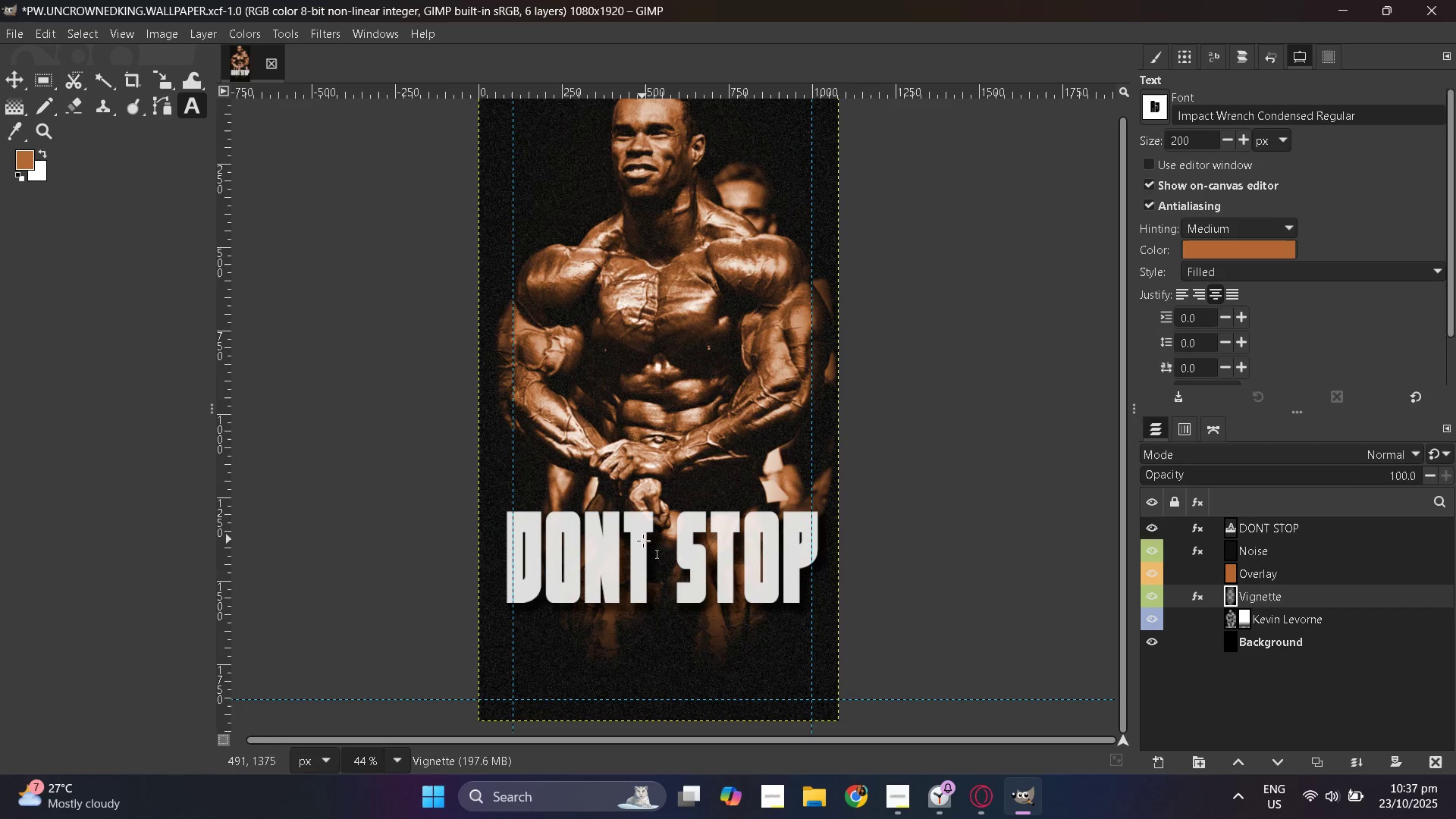 
double_click([643, 541])
 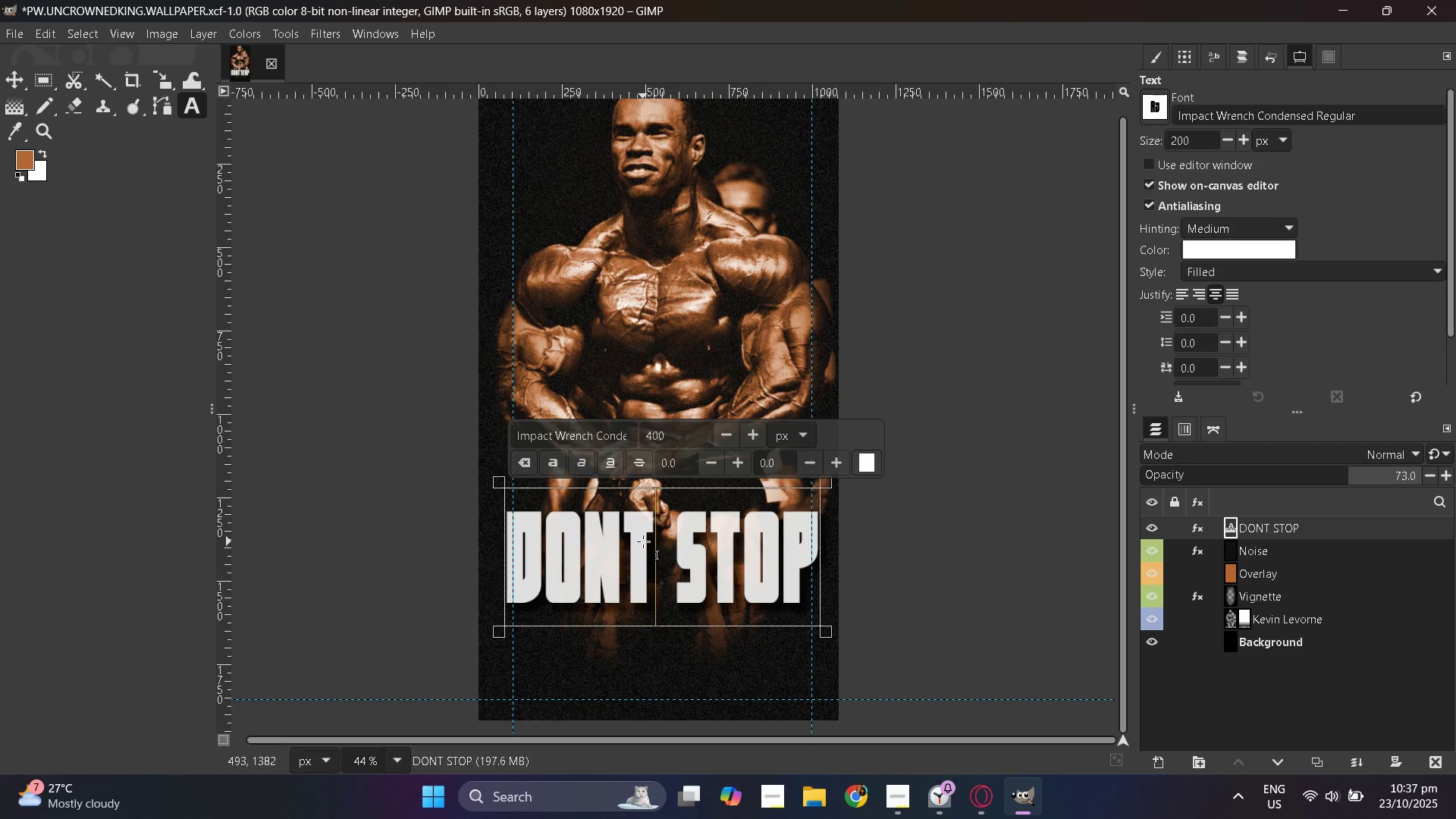 
left_click([643, 541])
 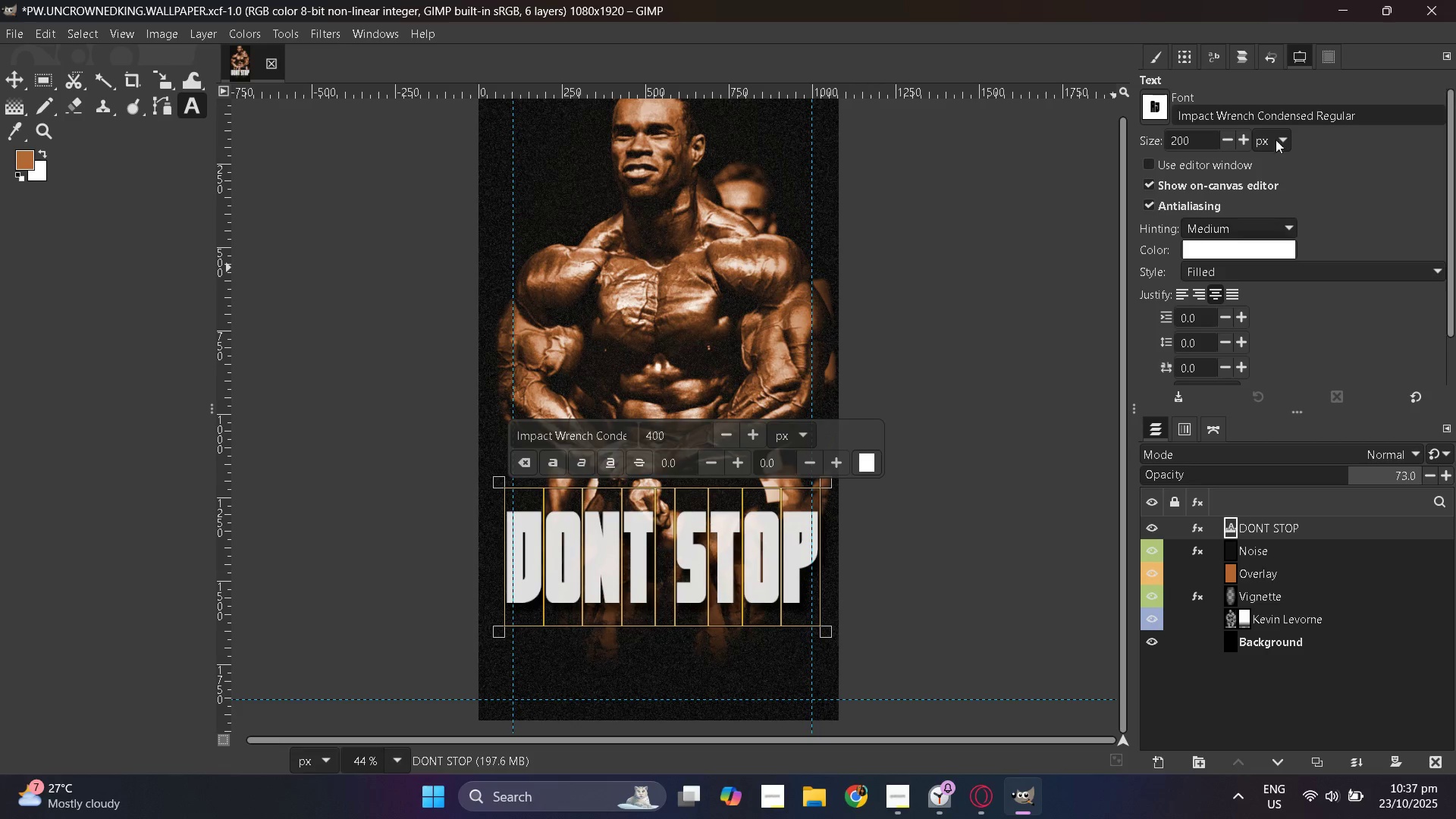 
left_click([1291, 117])
 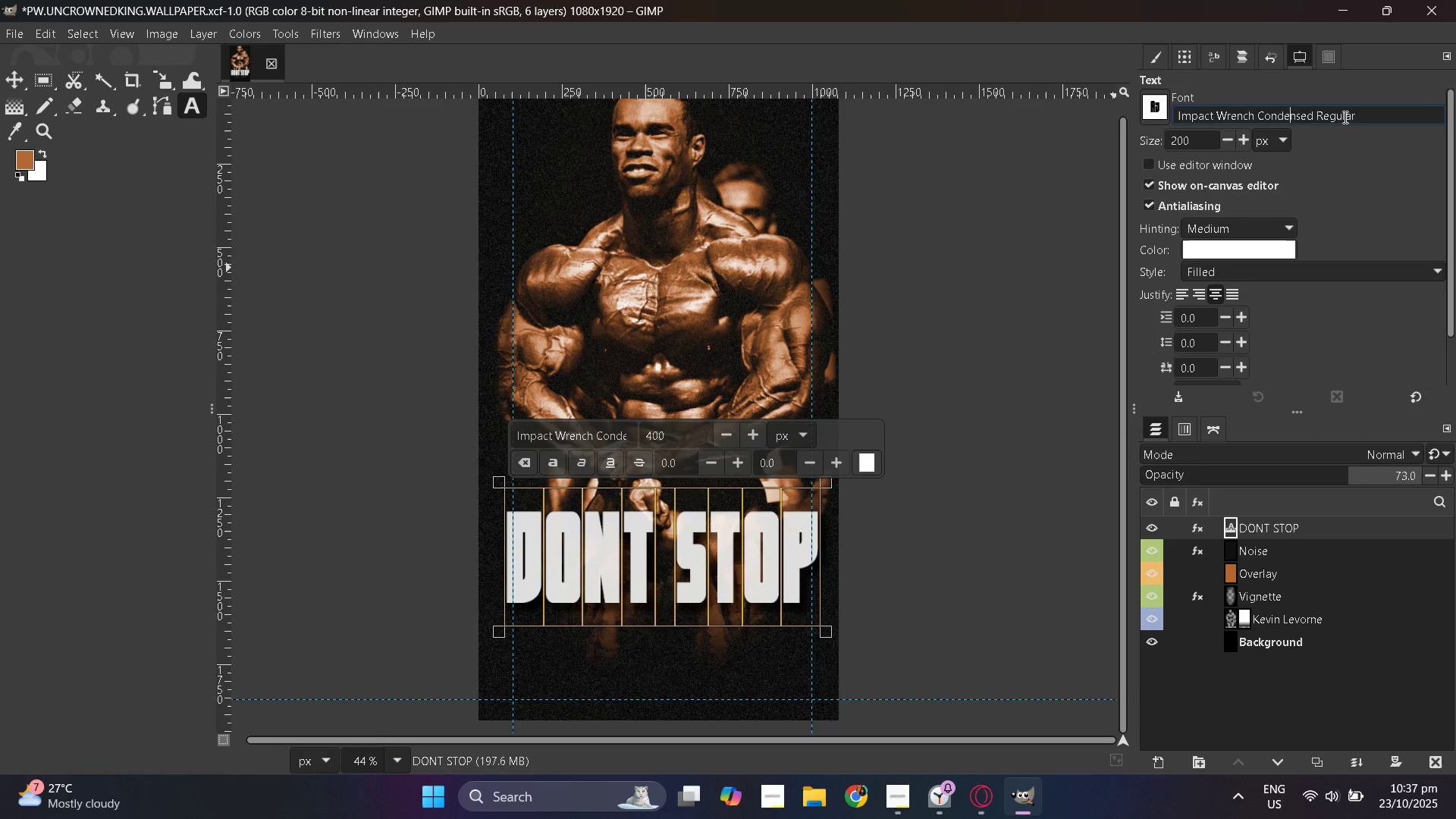 
double_click([1345, 117])
 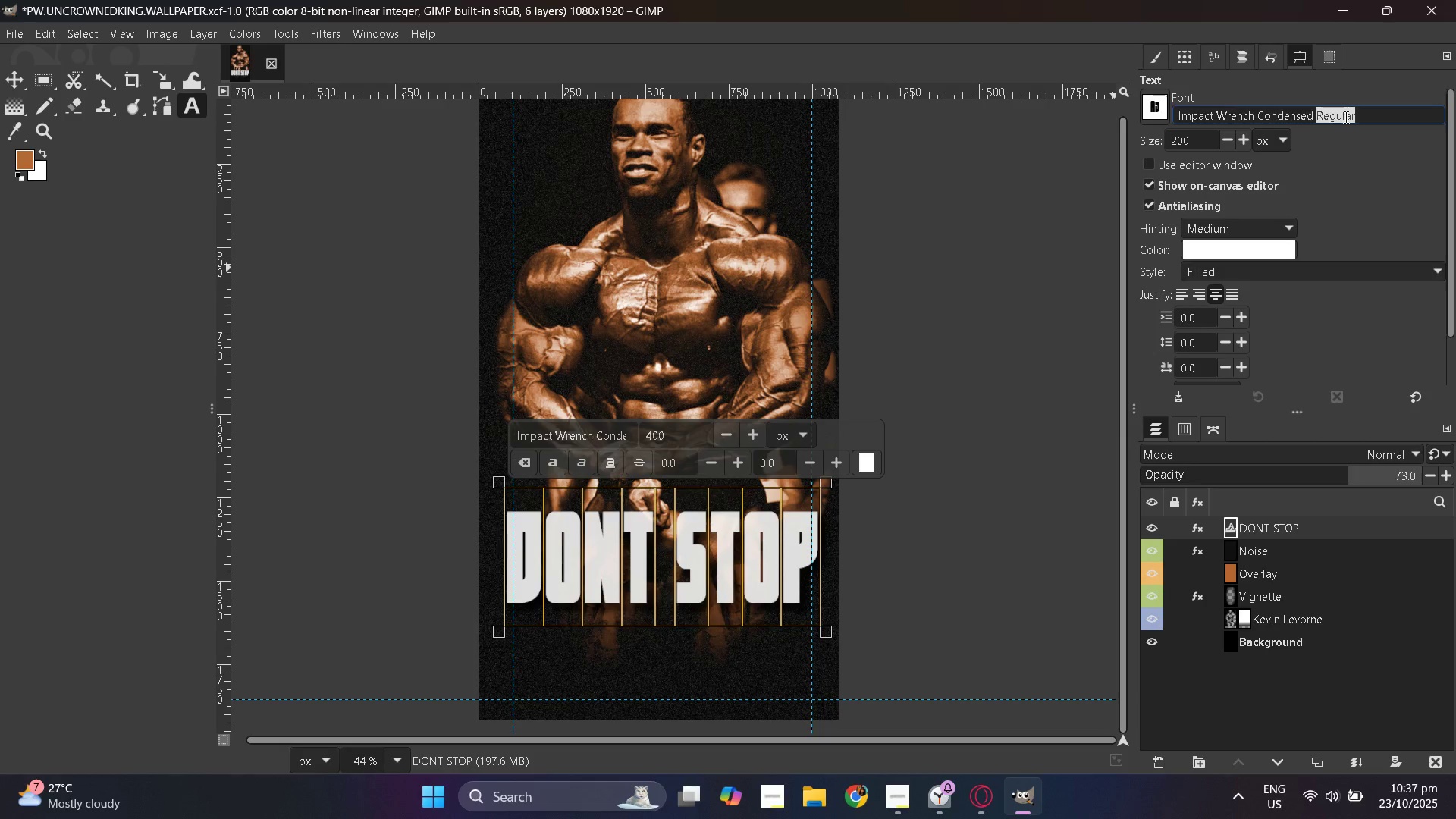 
triple_click([1345, 117])
 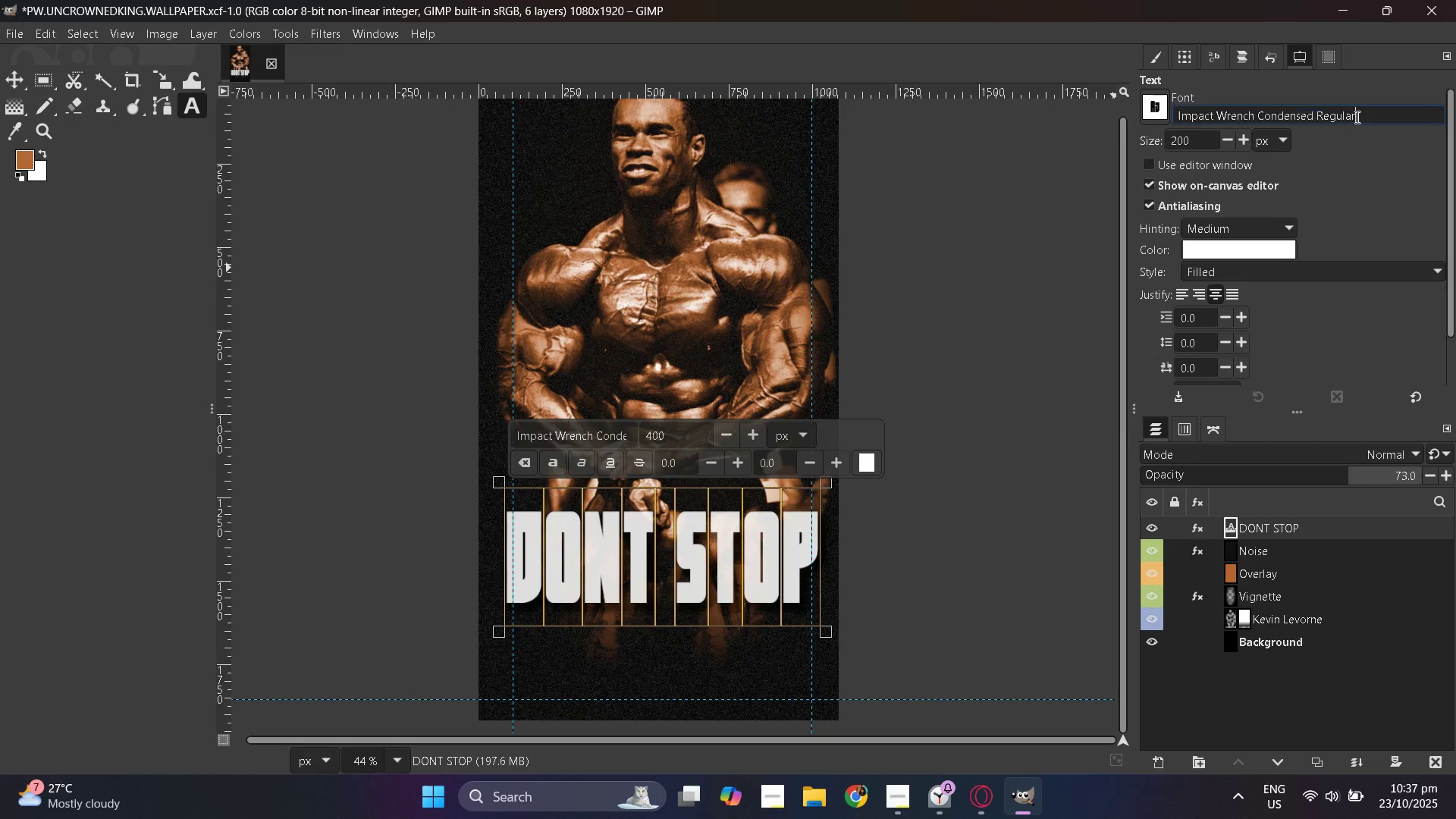 
triple_click([1356, 117])
 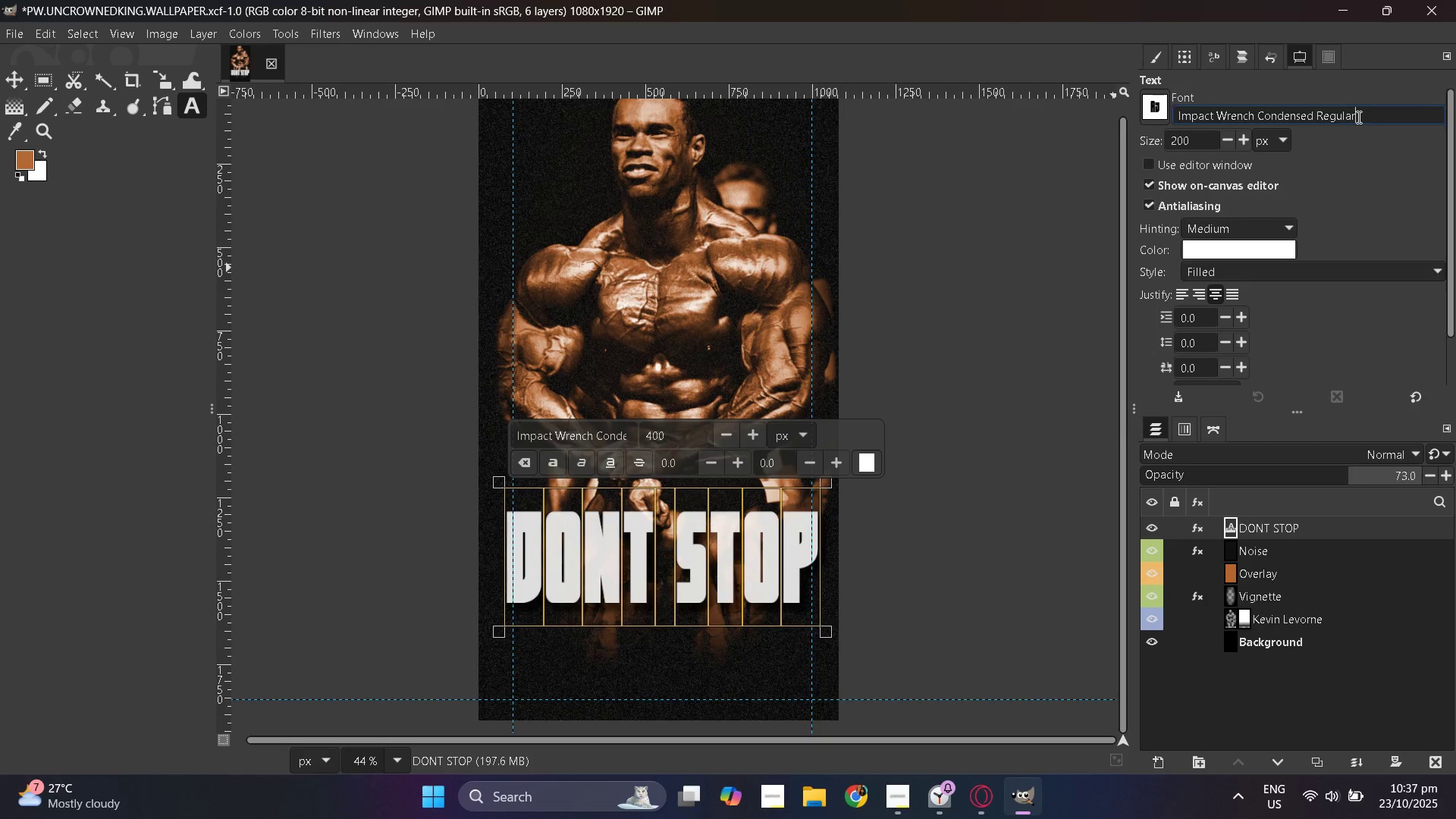 
left_click_drag(start_coordinate=[1357, 117], to_coordinate=[1268, 117])
 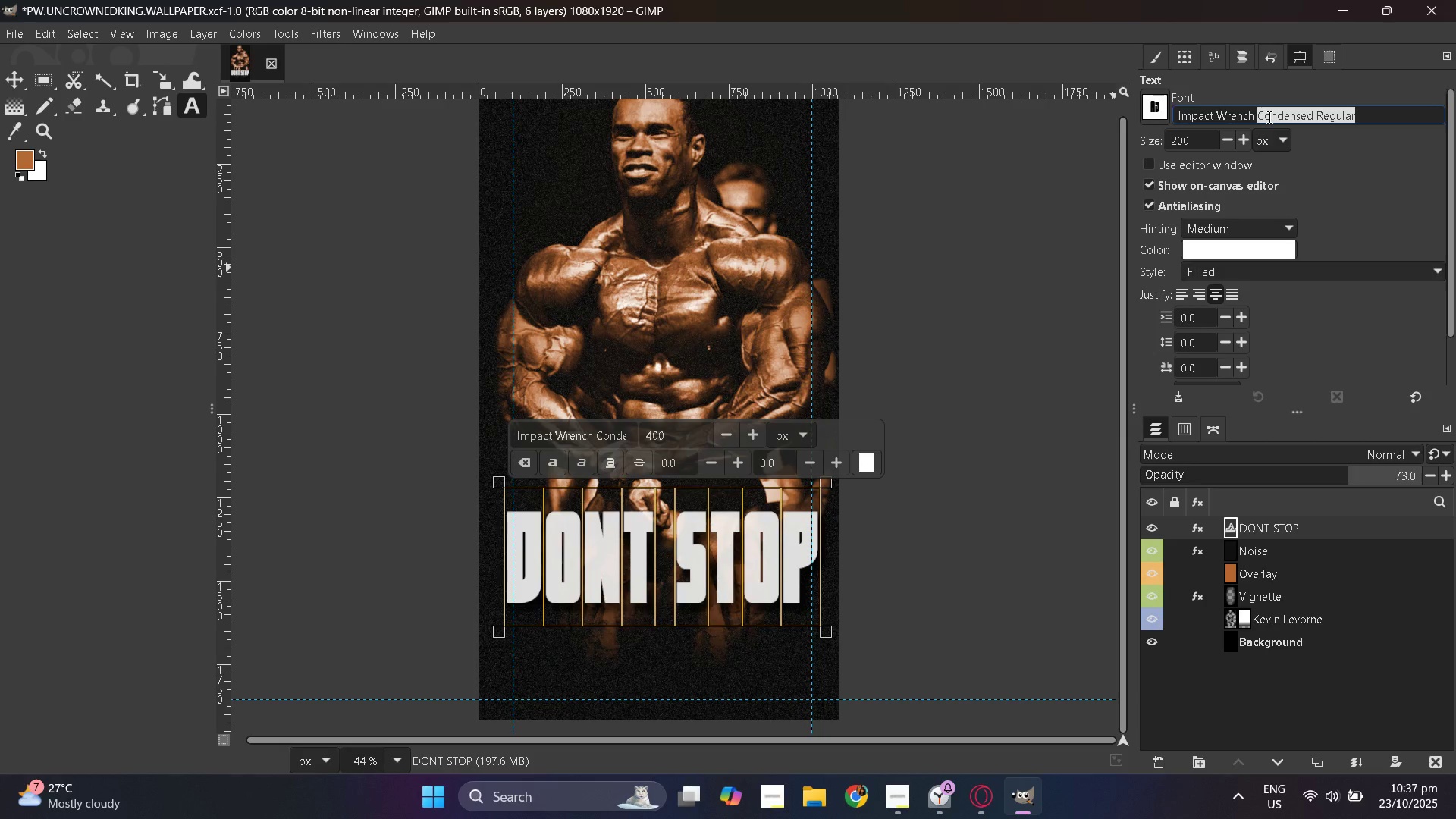 
key(Backspace)
 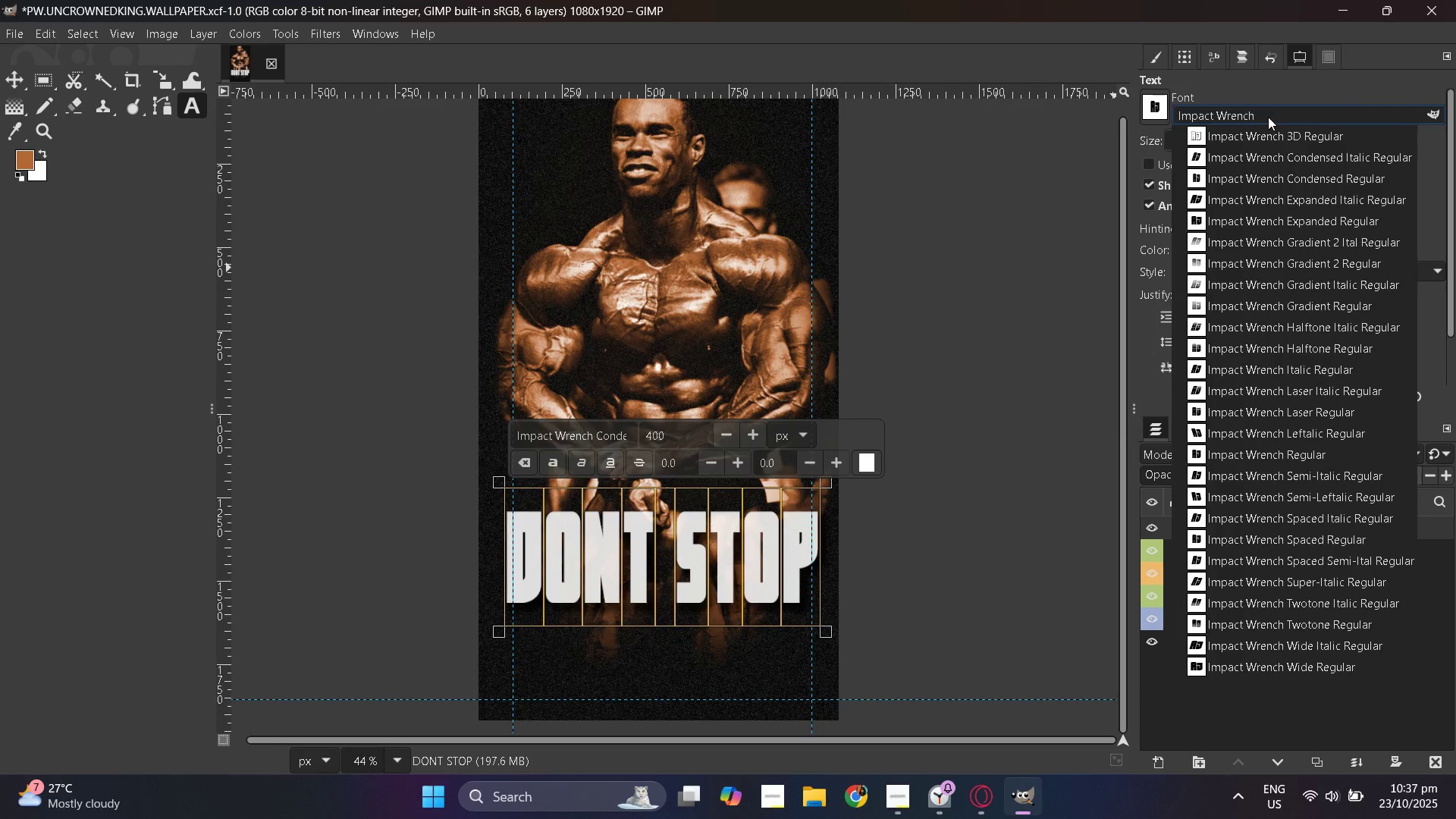 
key(Backspace)
 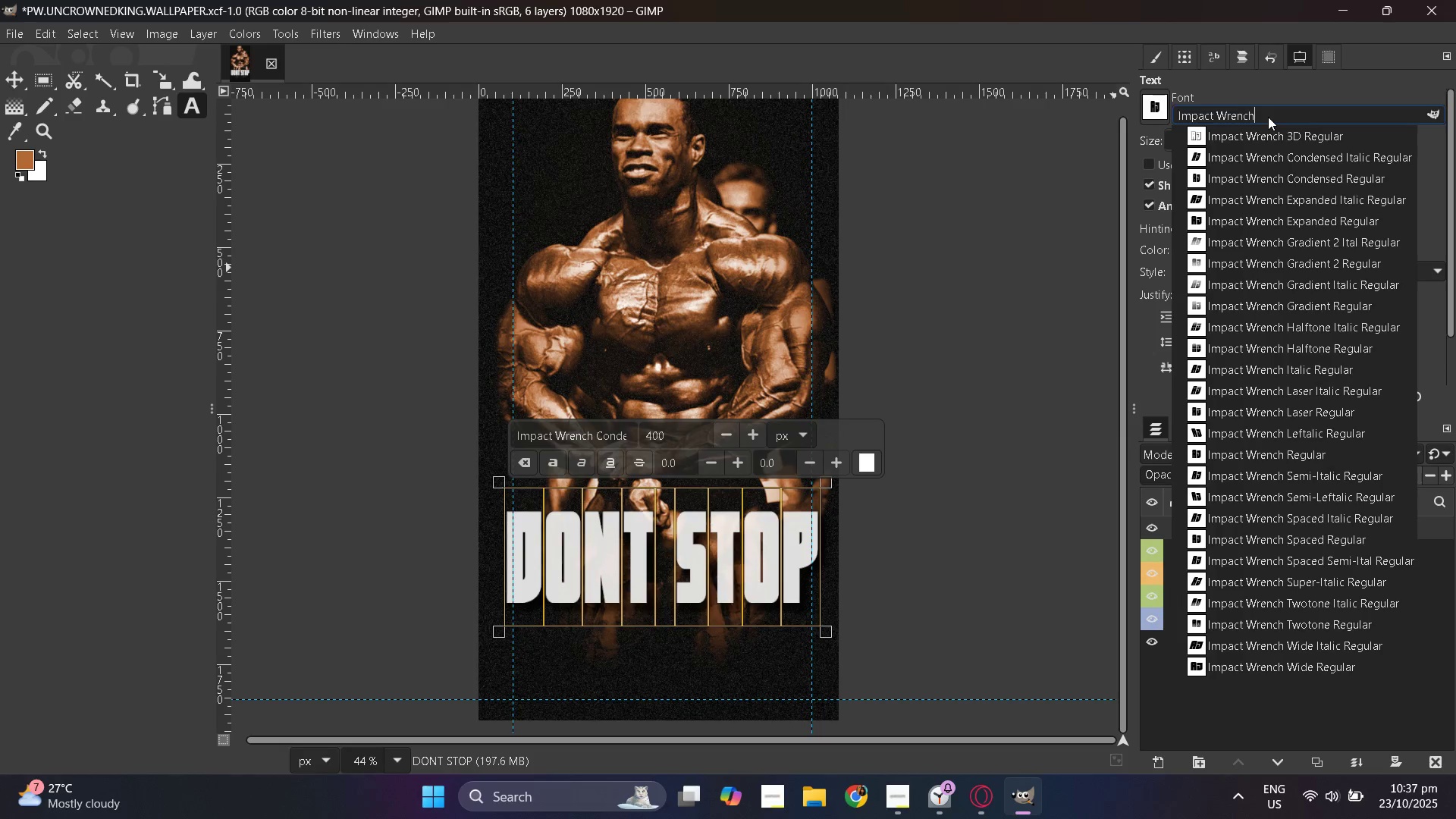 
key(Backspace)
 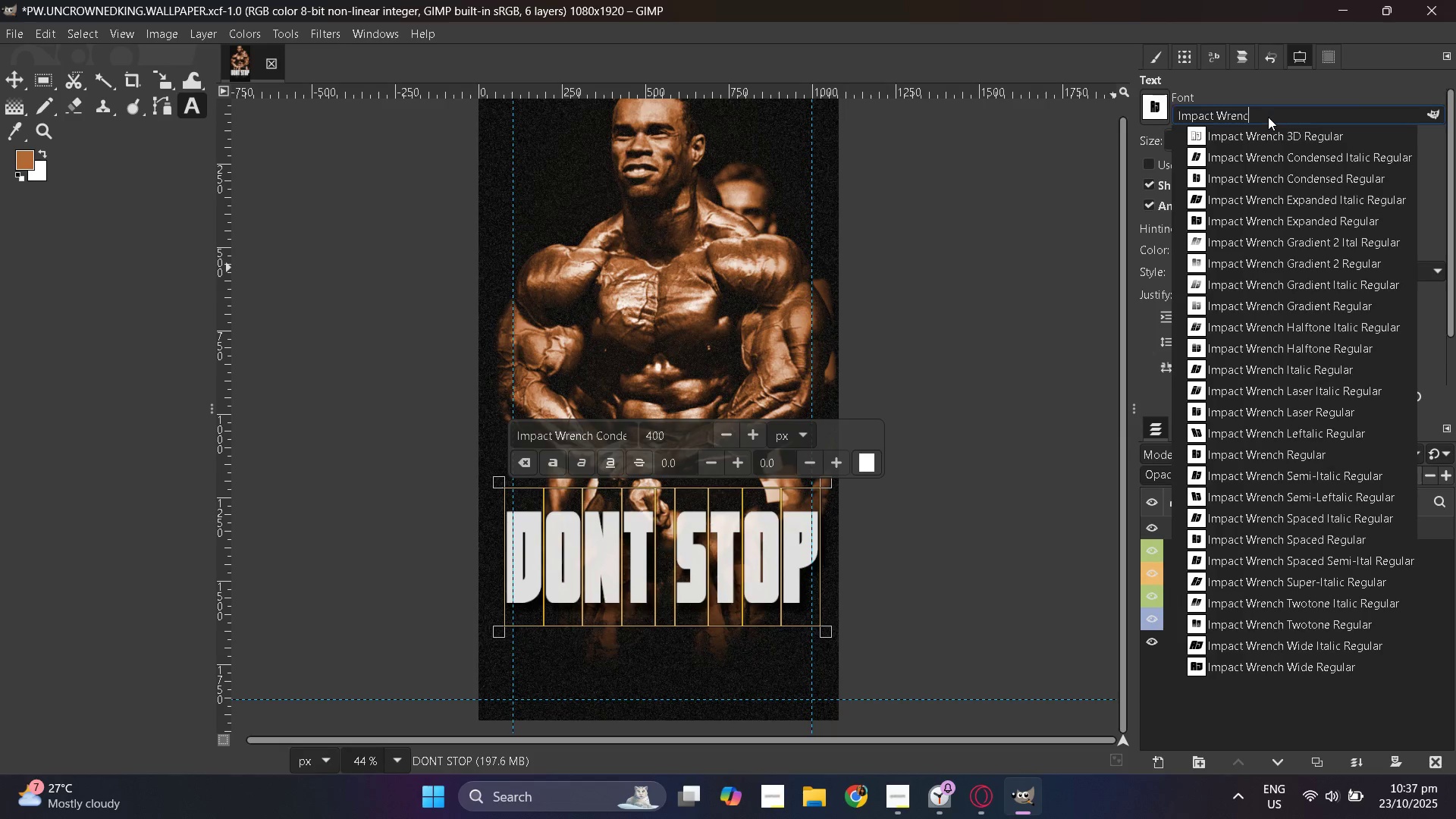 
key(Backspace)
 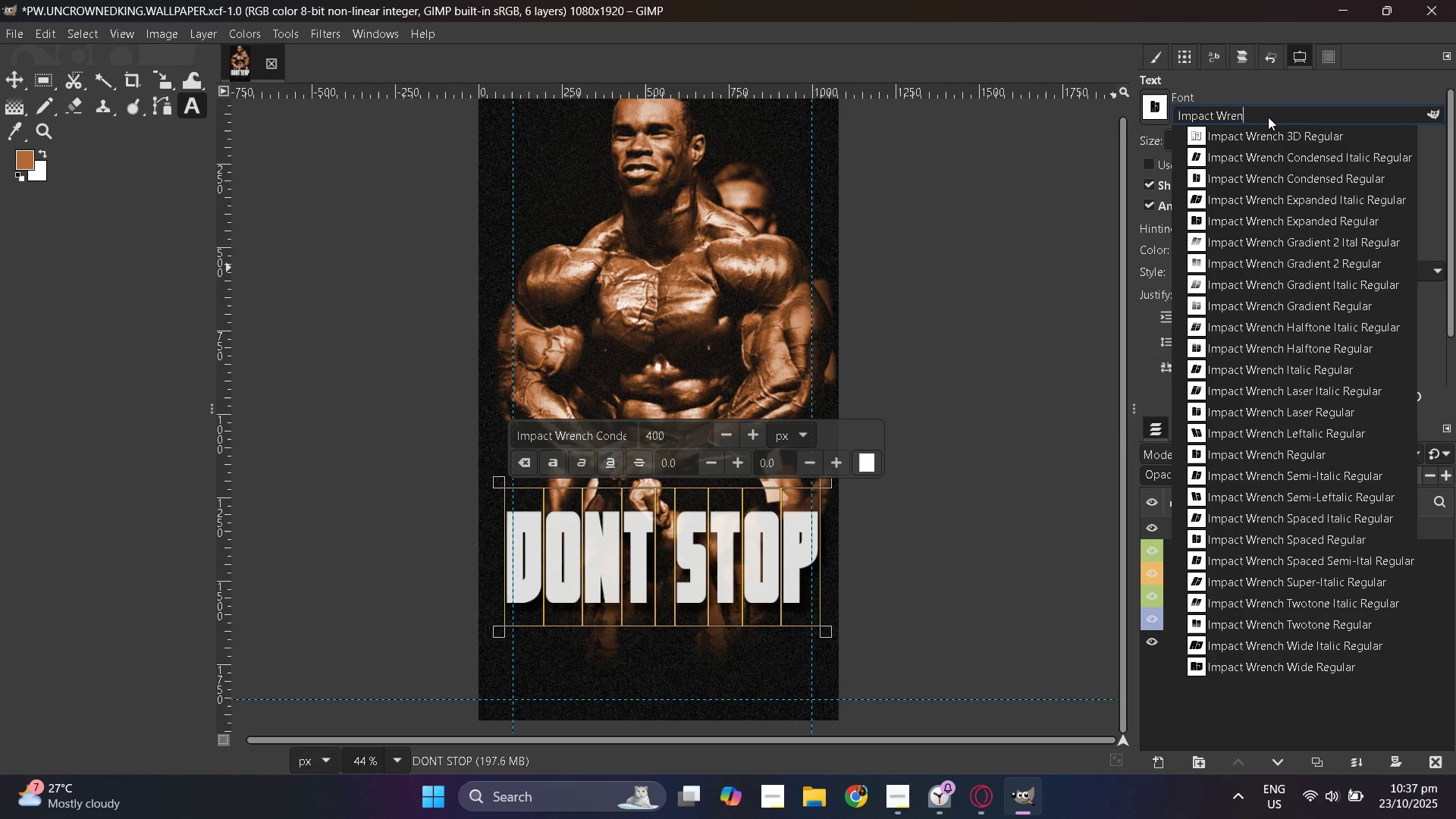 
key(Backspace)
 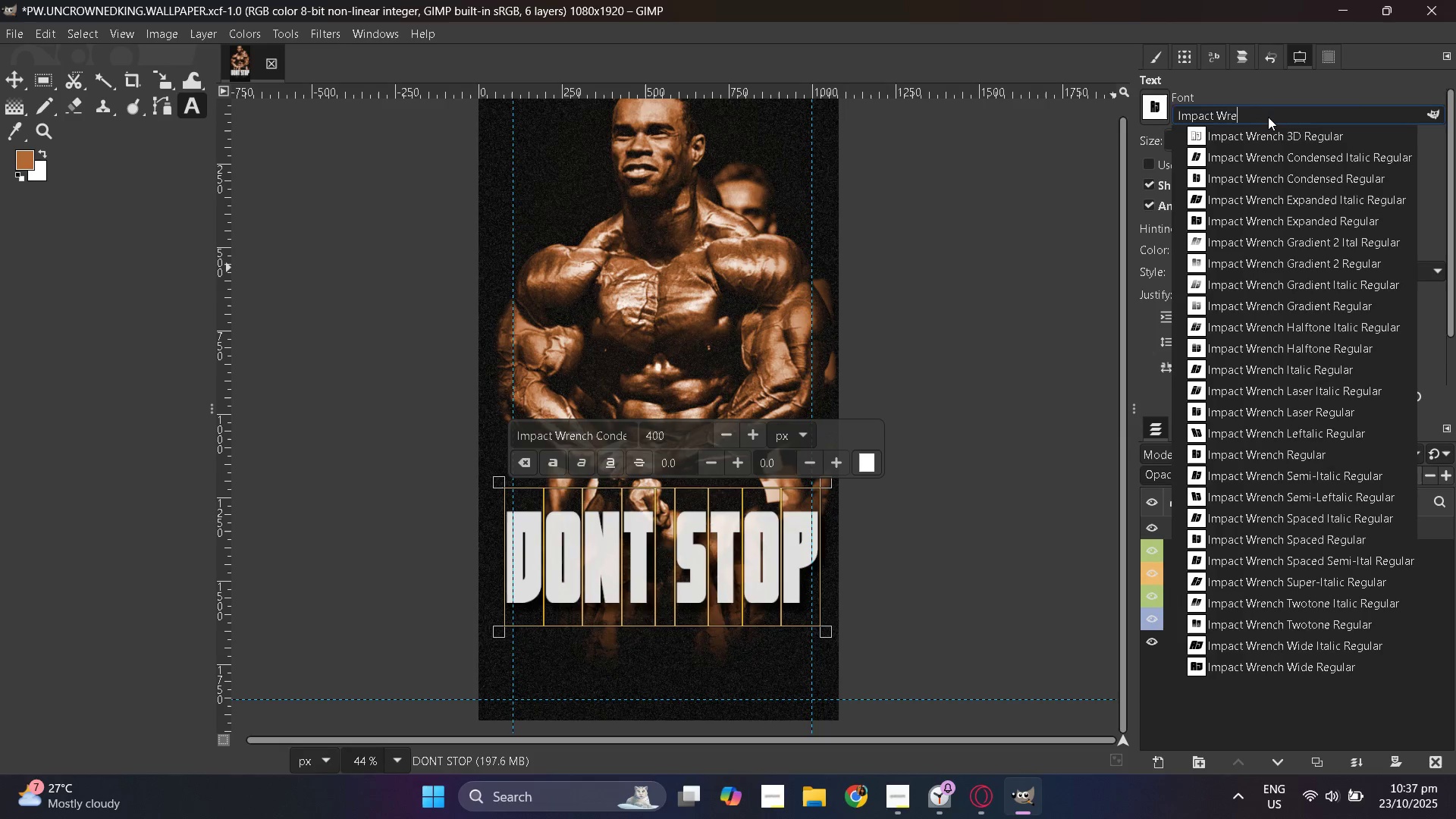 
key(Backspace)
 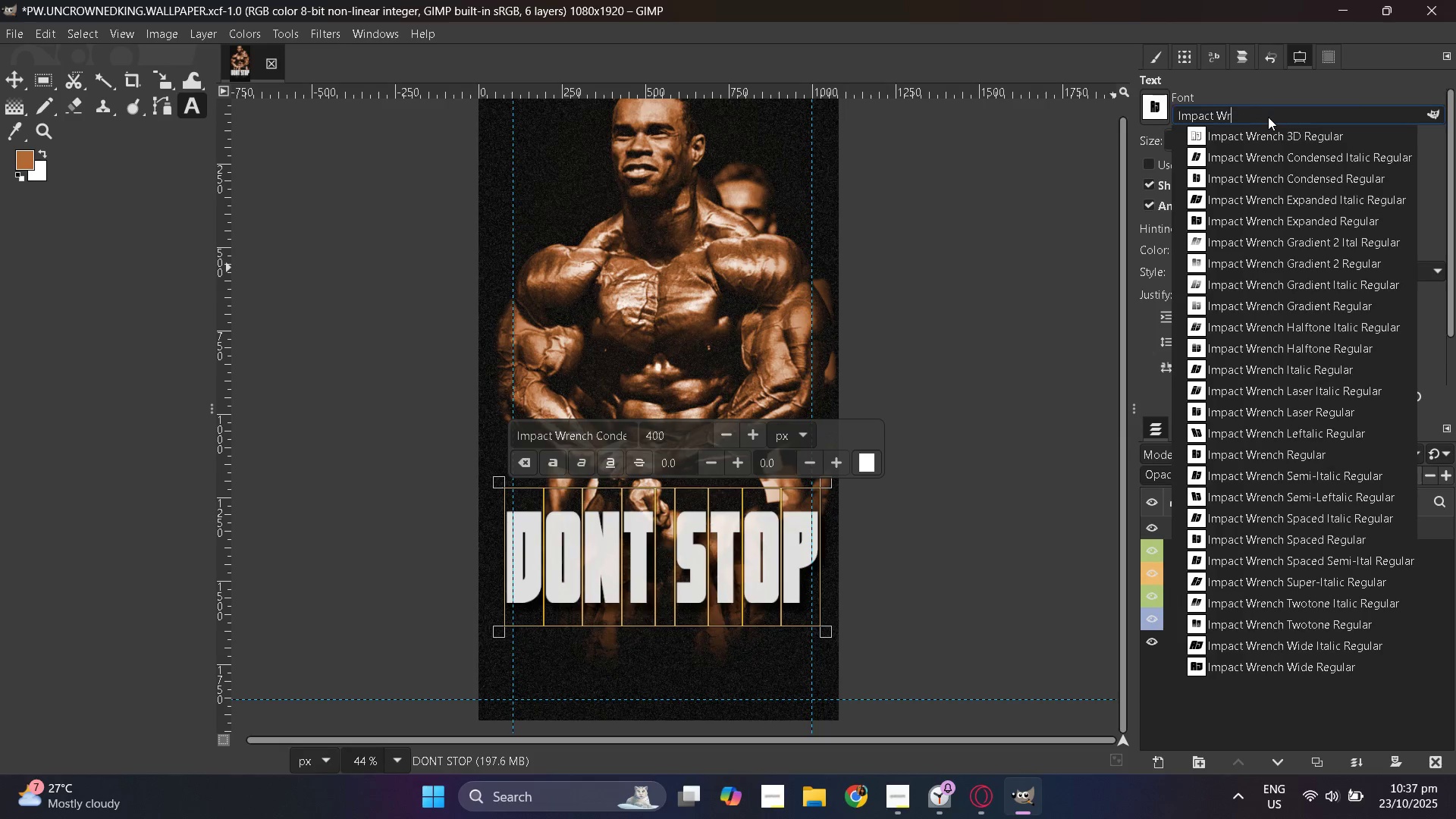 
key(Backspace)
 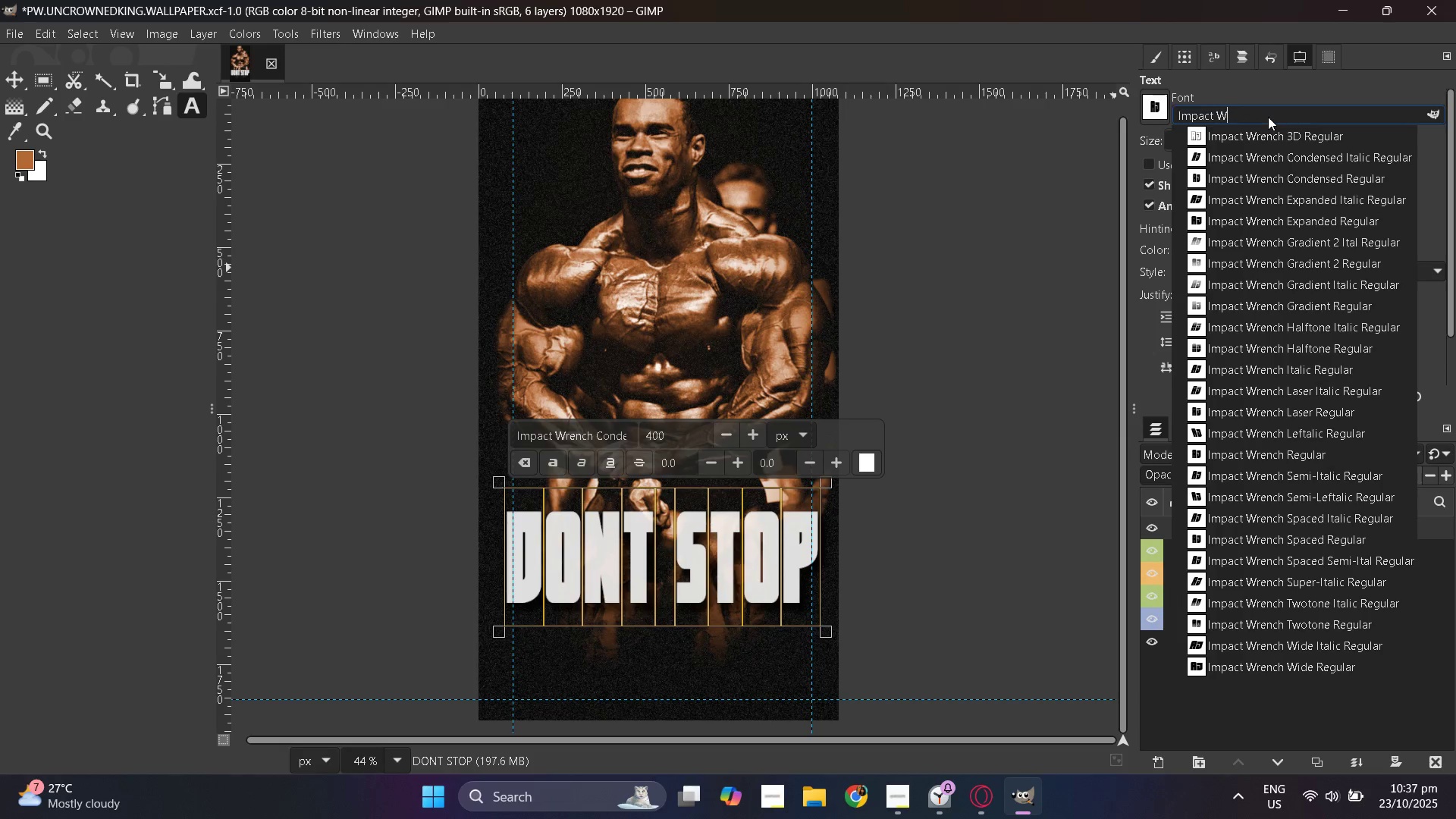 
key(Backspace)
 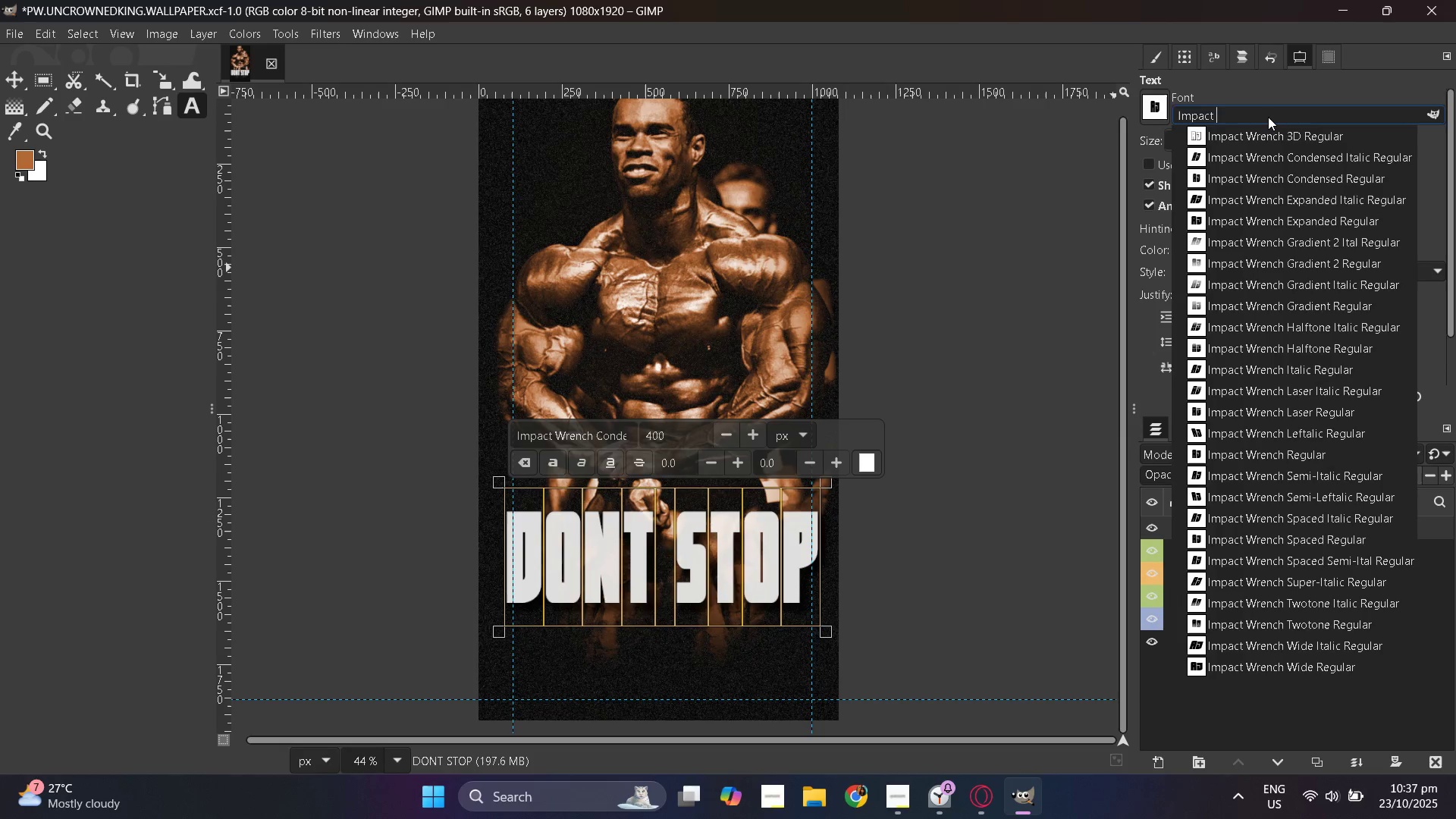 
key(Backspace)
 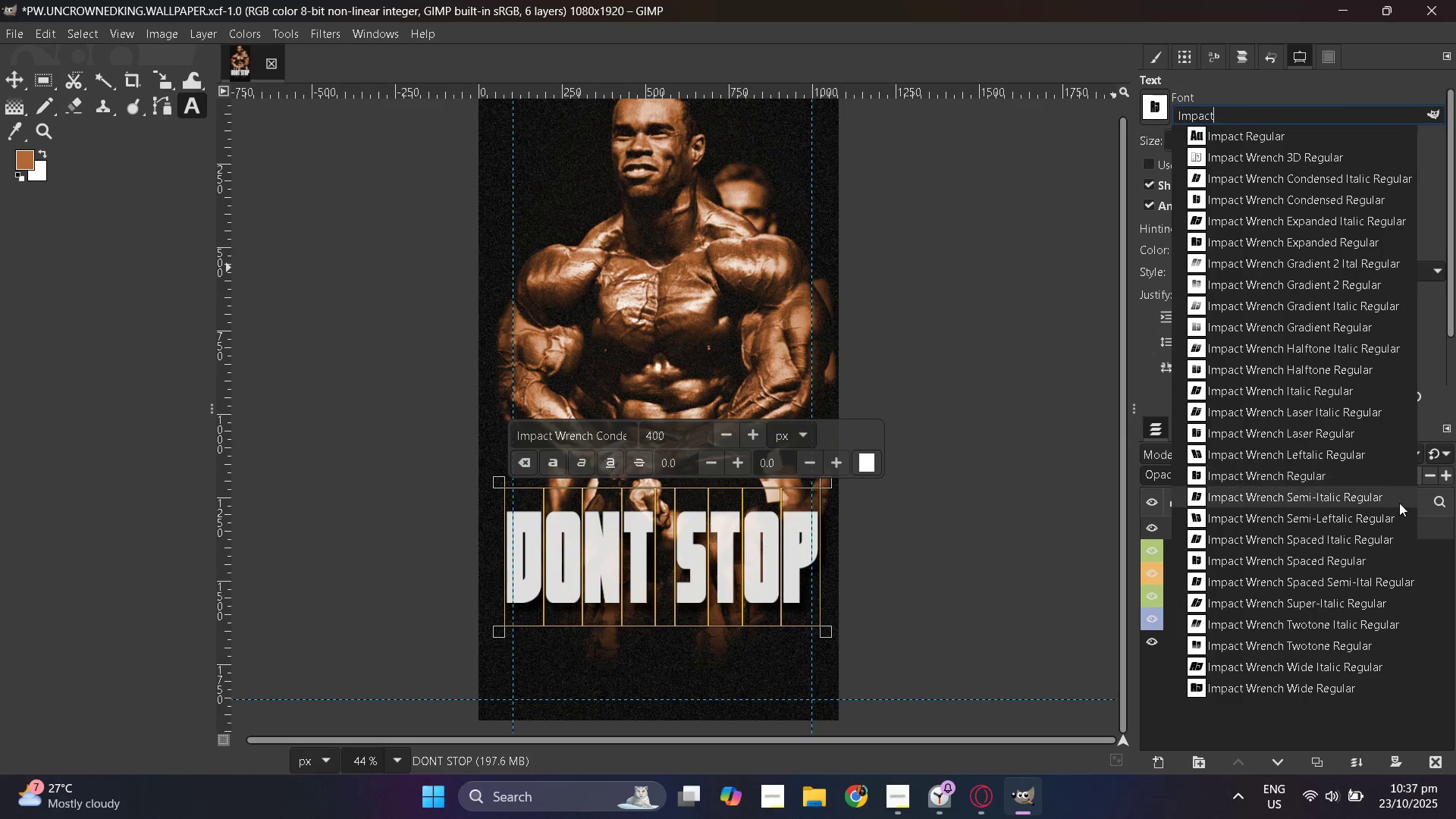 
scroll: coordinate [1325, 587], scroll_direction: down, amount: 2.0
 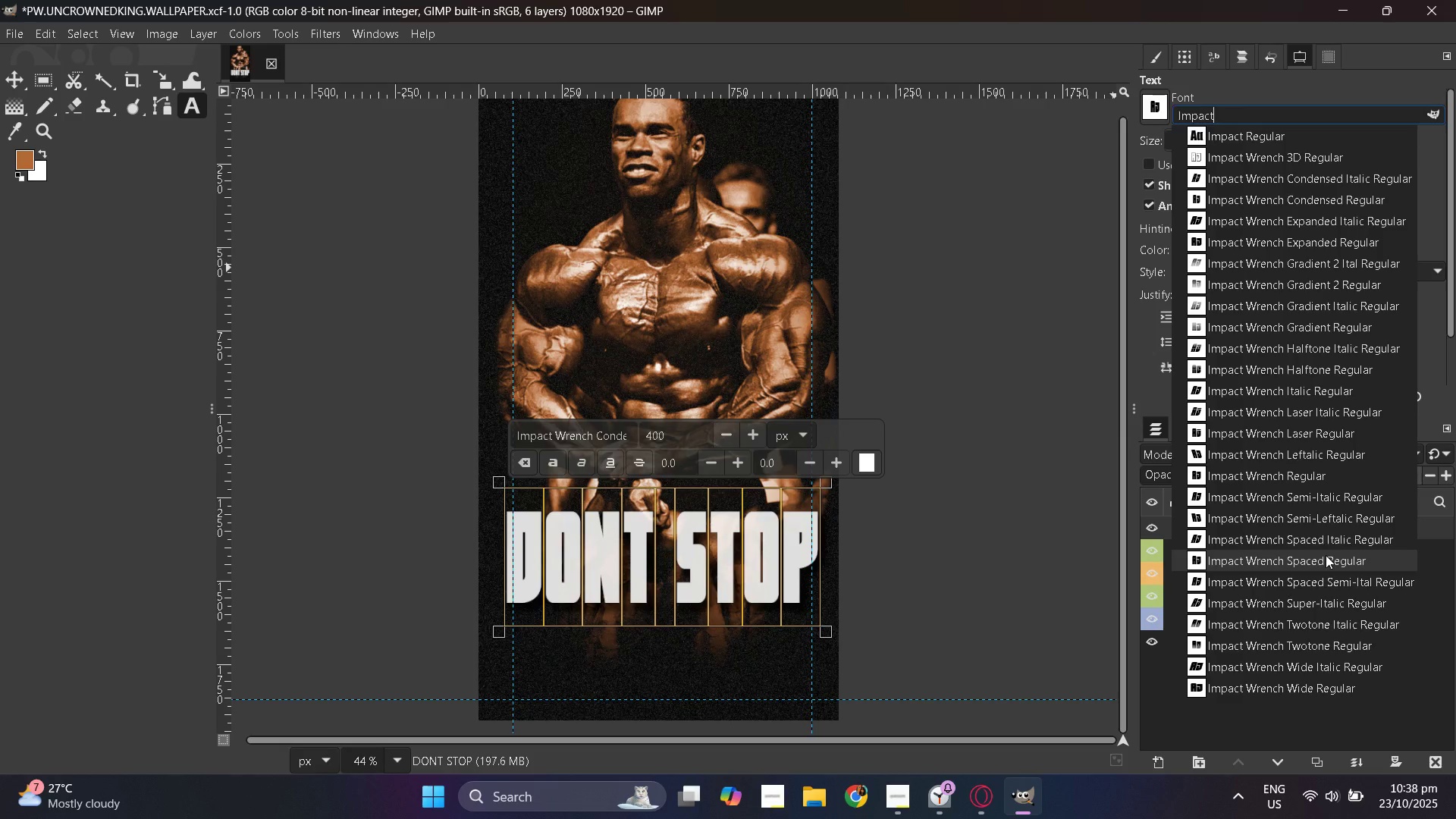 
wait(15.63)
 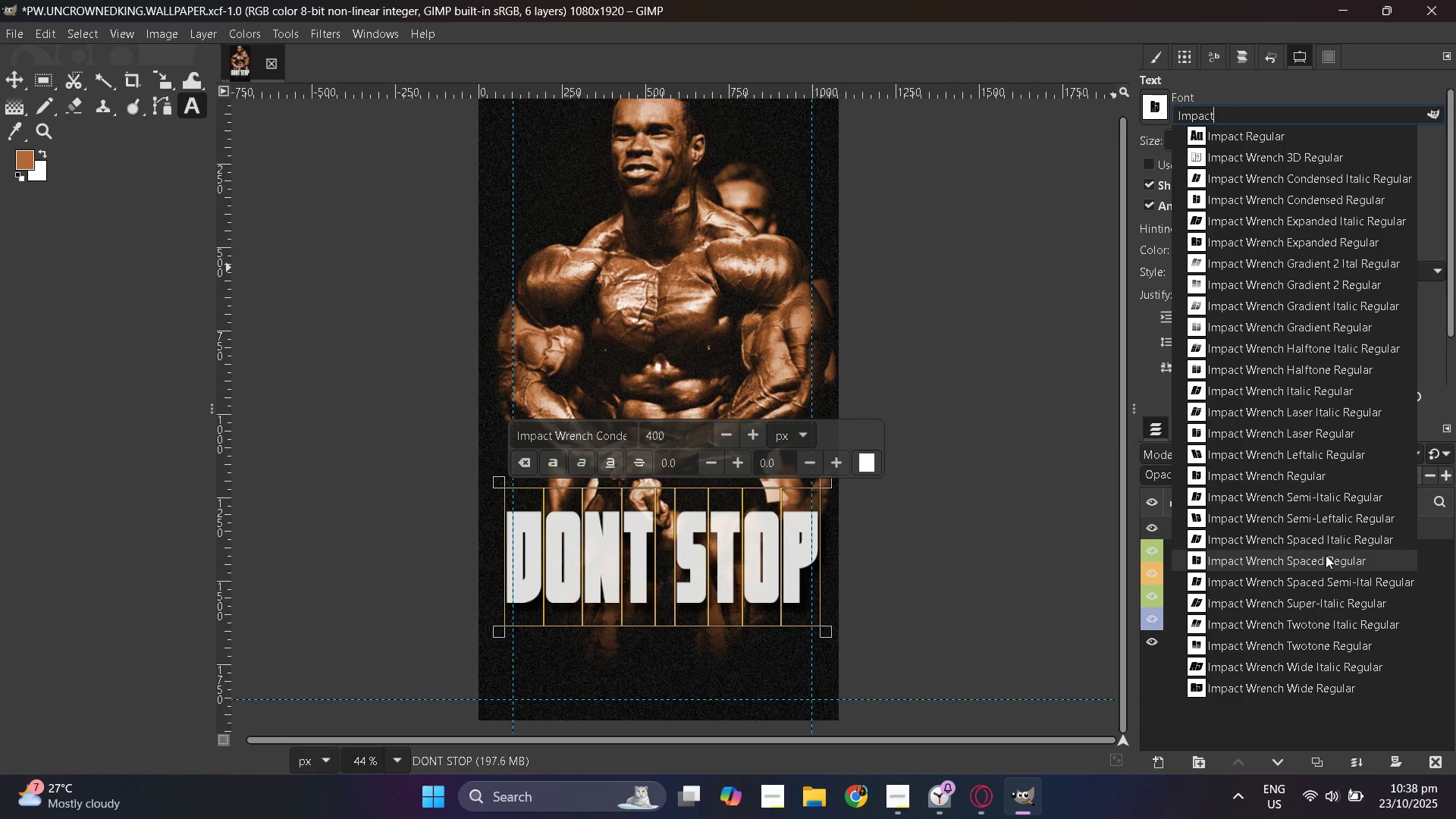 
left_click([1326, 555])
 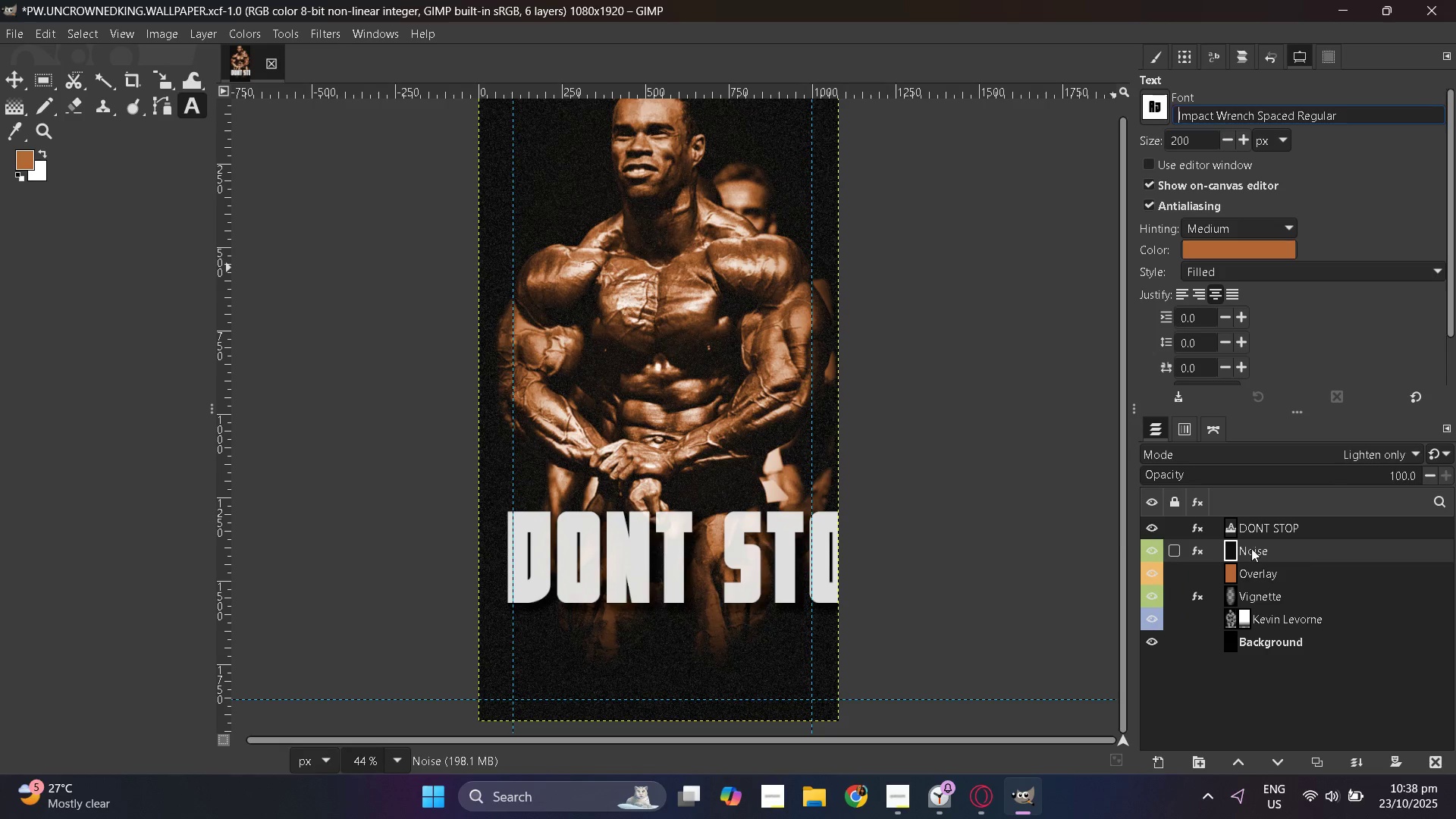 
hold_key(key=ControlLeft, duration=0.64)
scroll: coordinate [838, 553], scroll_direction: down, amount: 2.0
 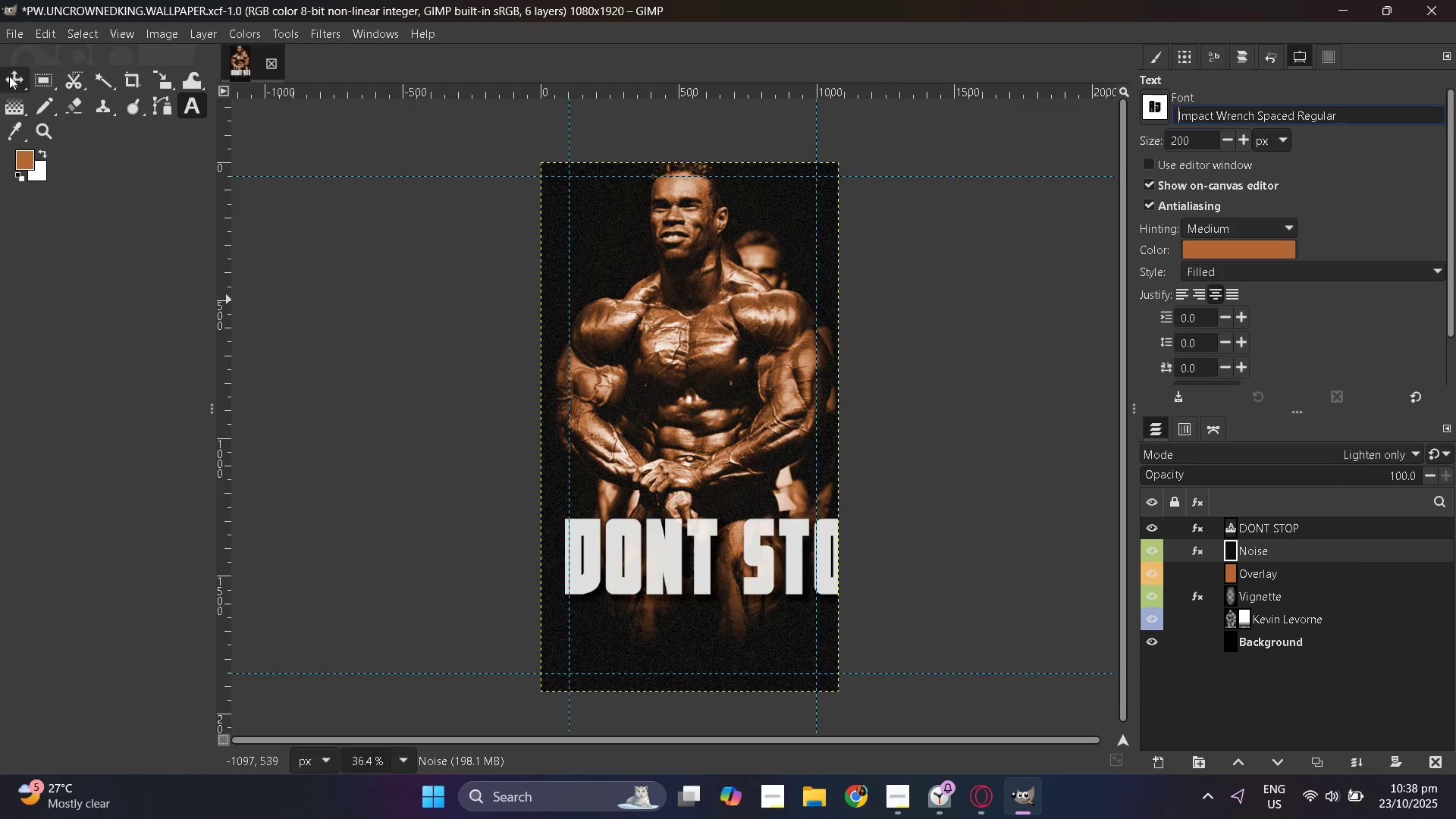 
left_click([9, 76])
 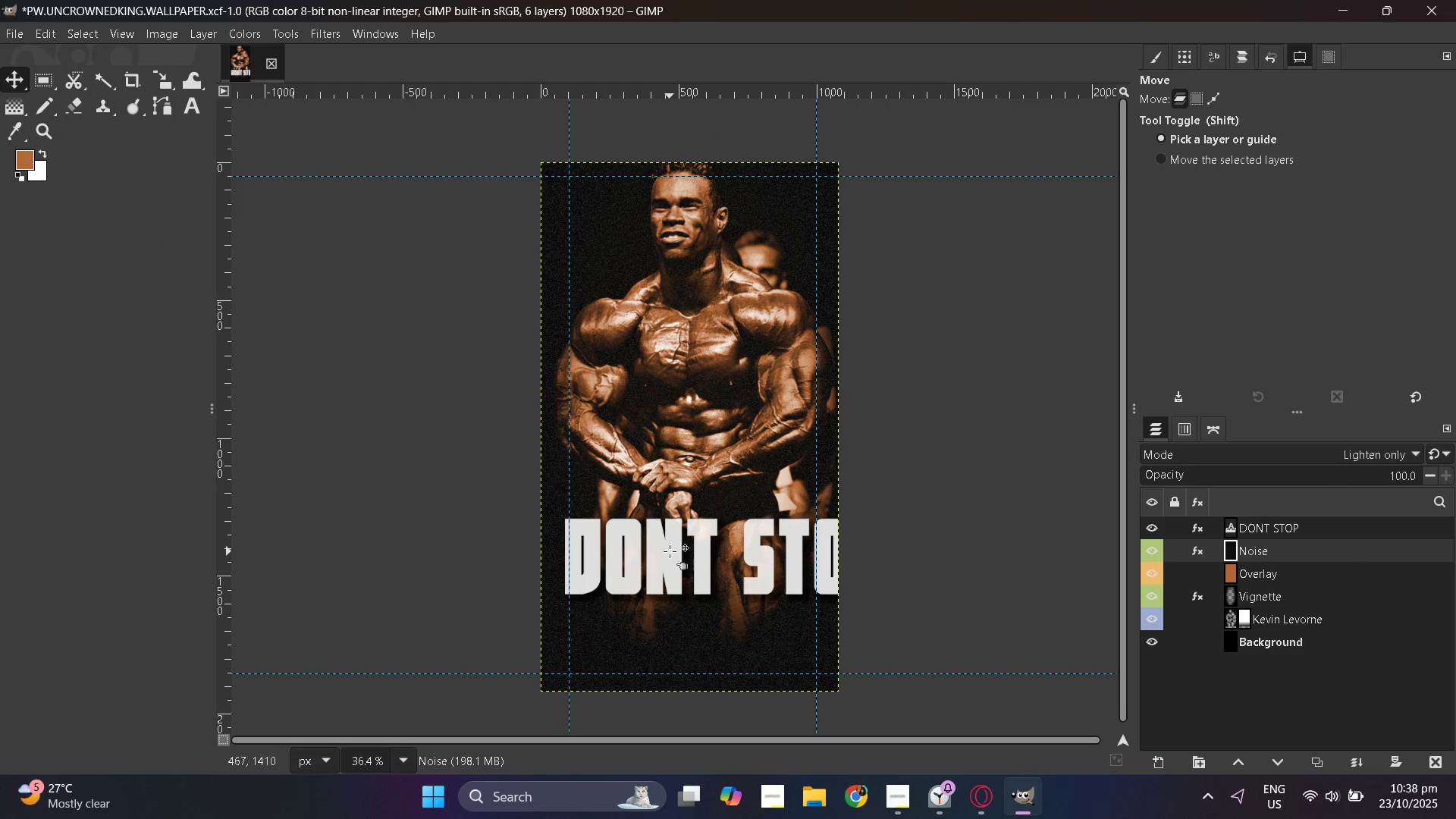 
left_click_drag(start_coordinate=[670, 551], to_coordinate=[639, 548])
 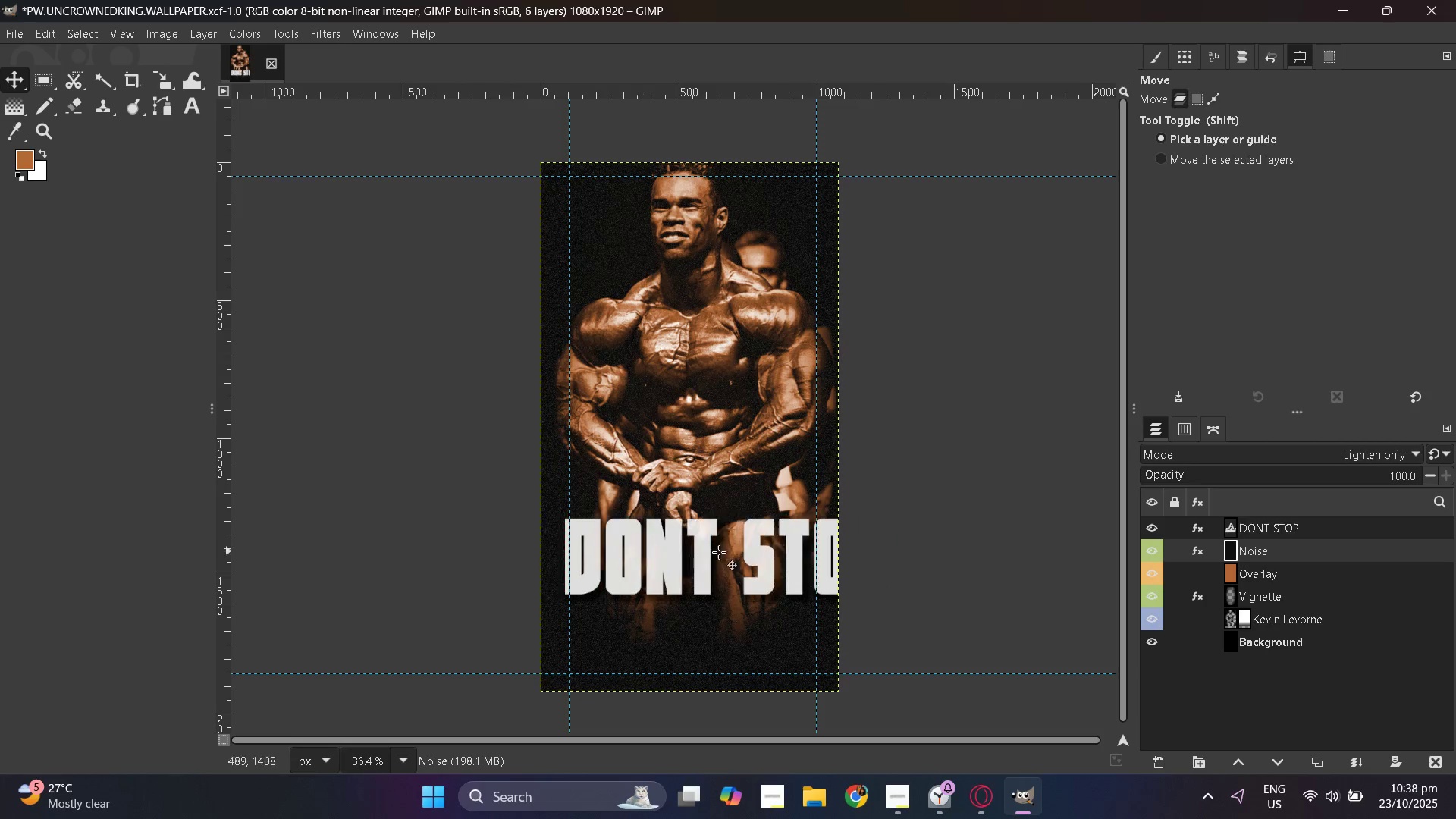 
key(Control+Z)
 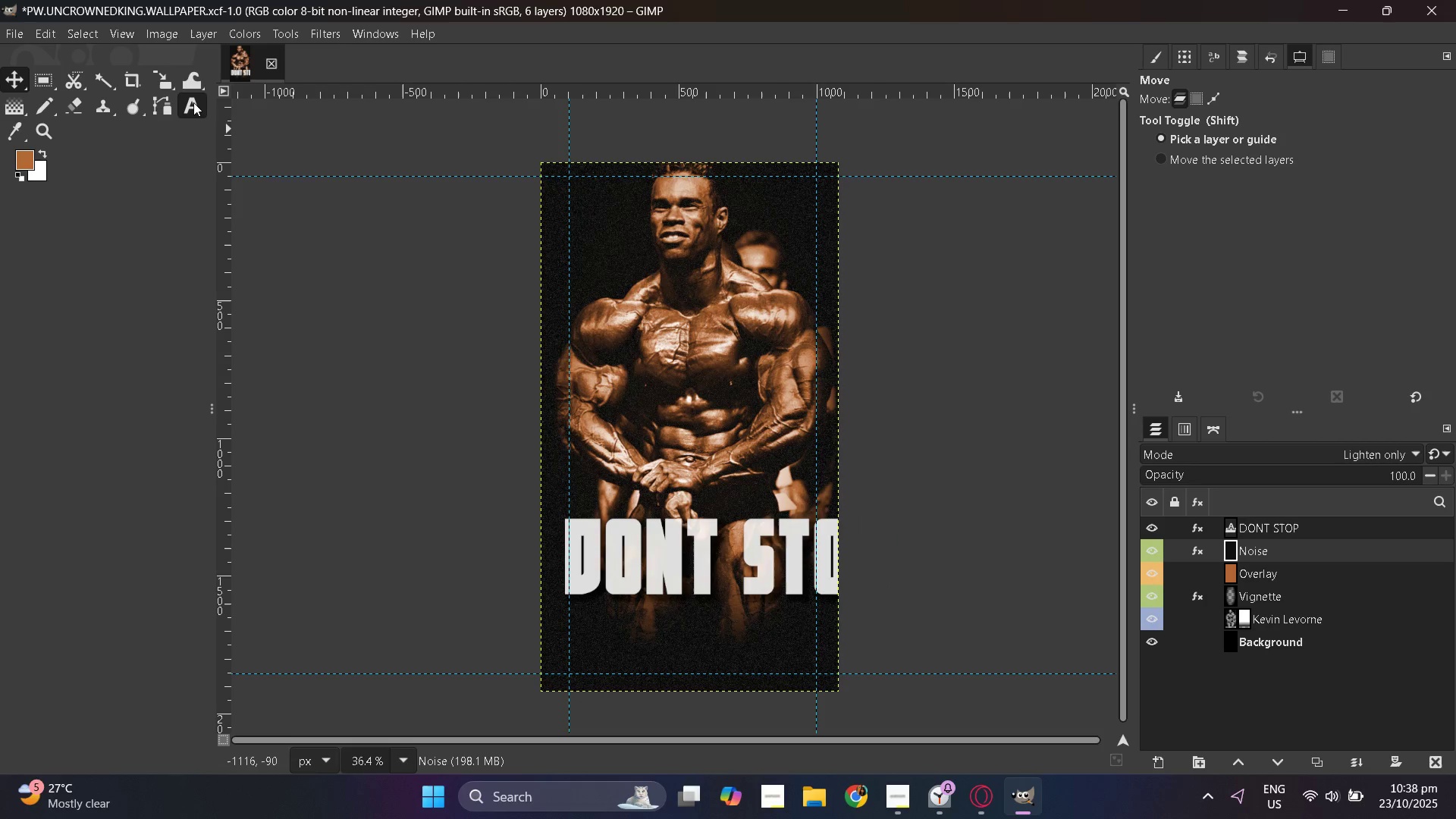 
left_click([193, 102])
 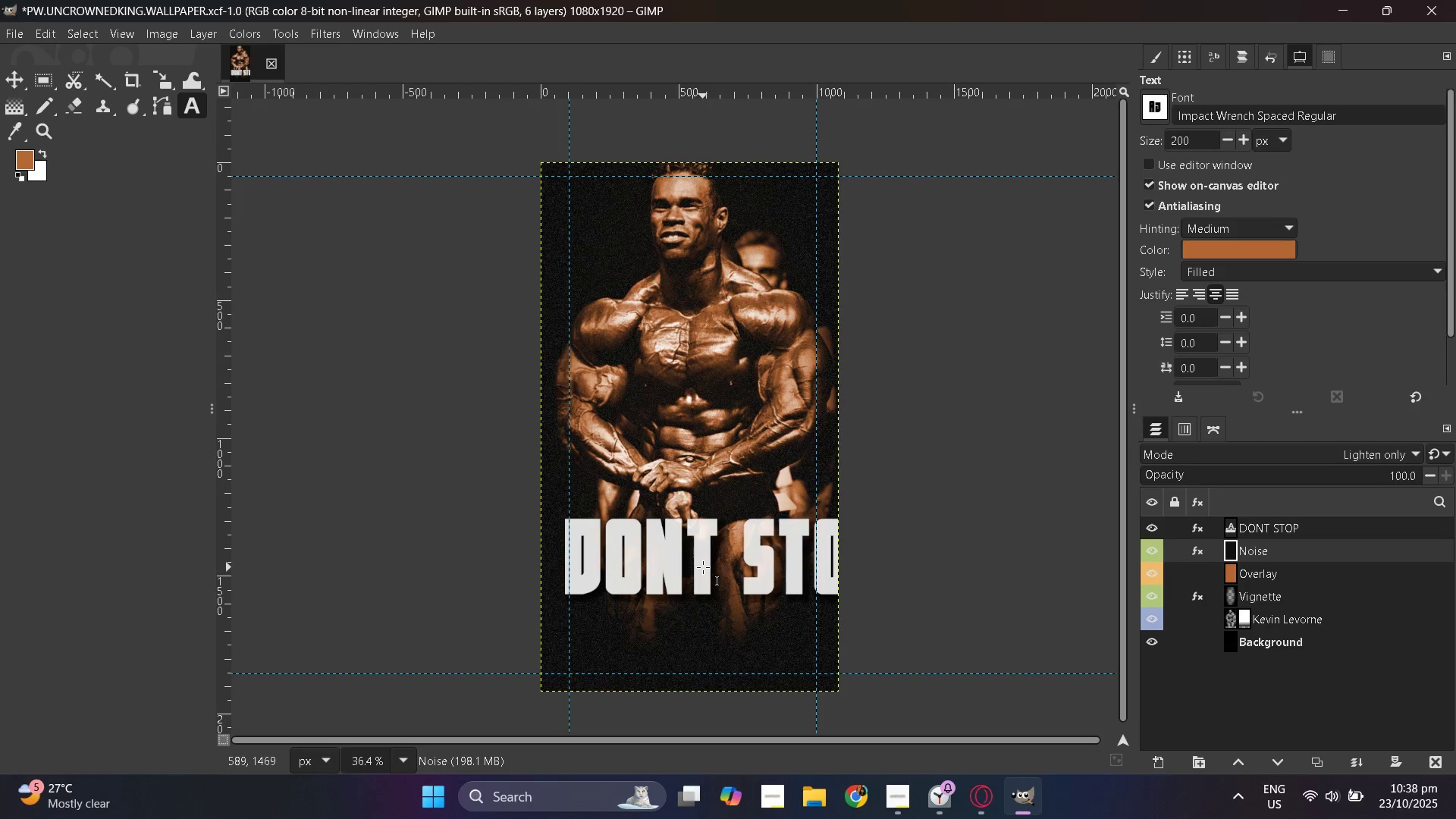 
double_click([703, 567])
 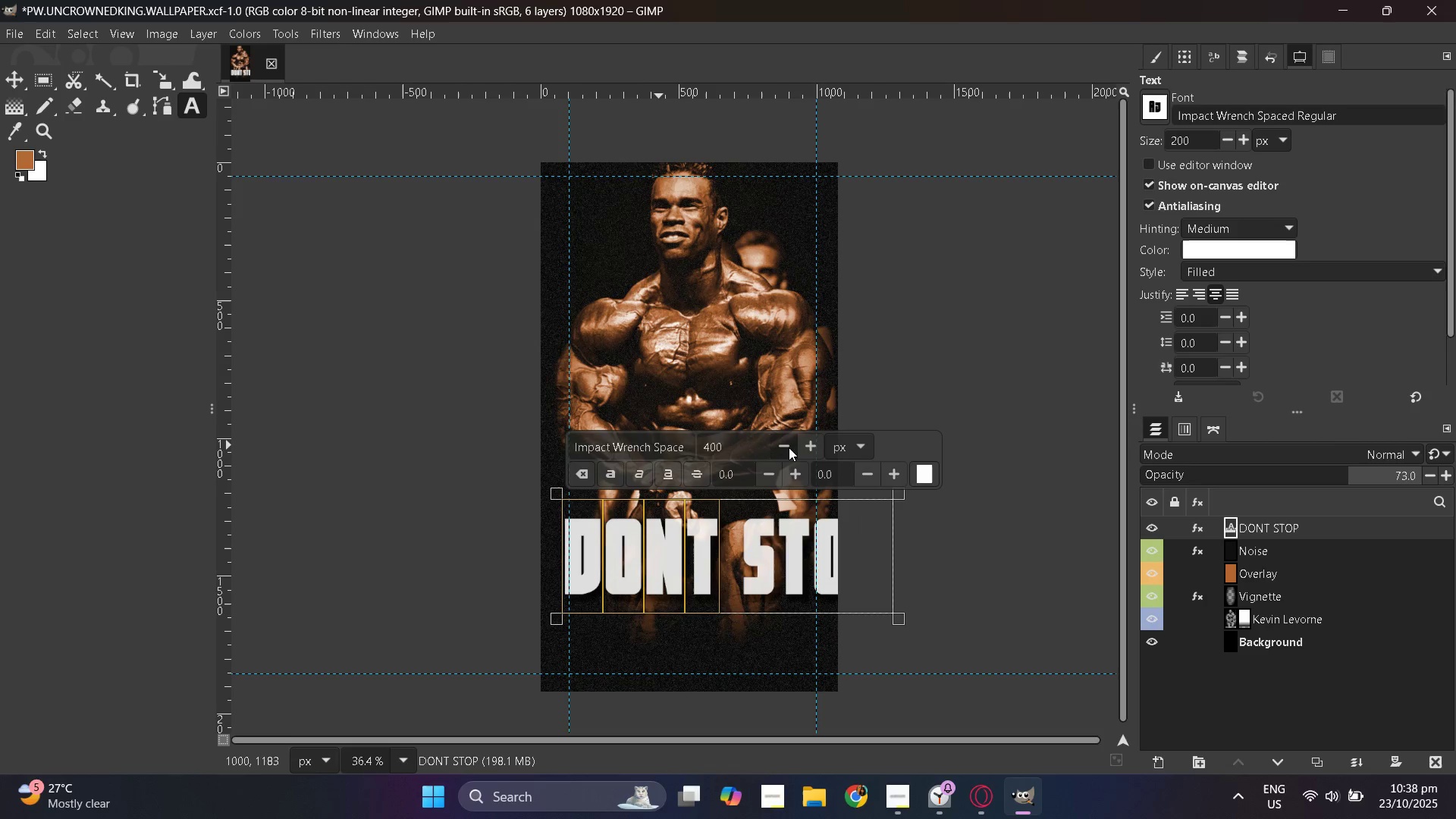 
double_click([788, 447])
 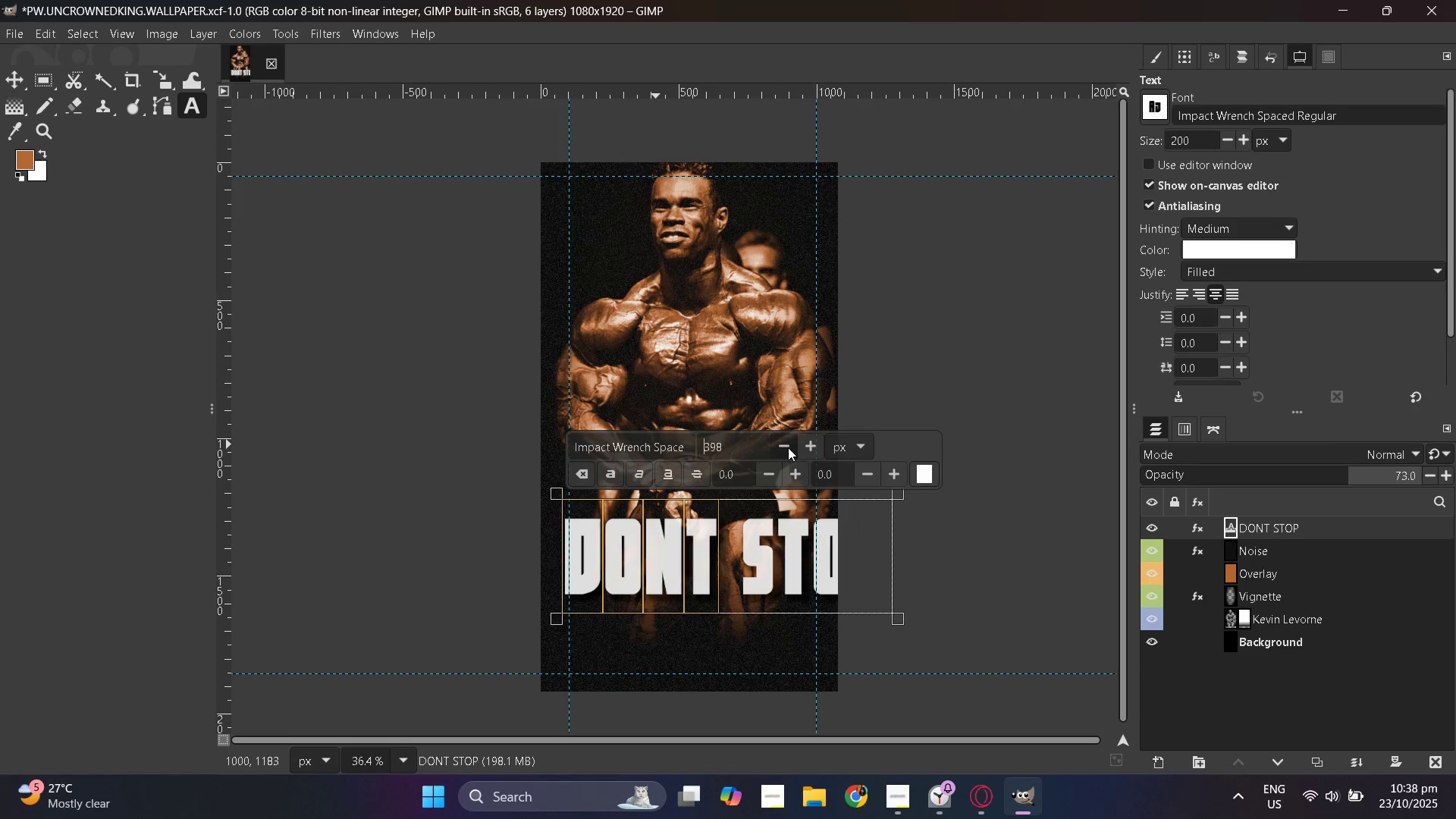 
triple_click([788, 447])
 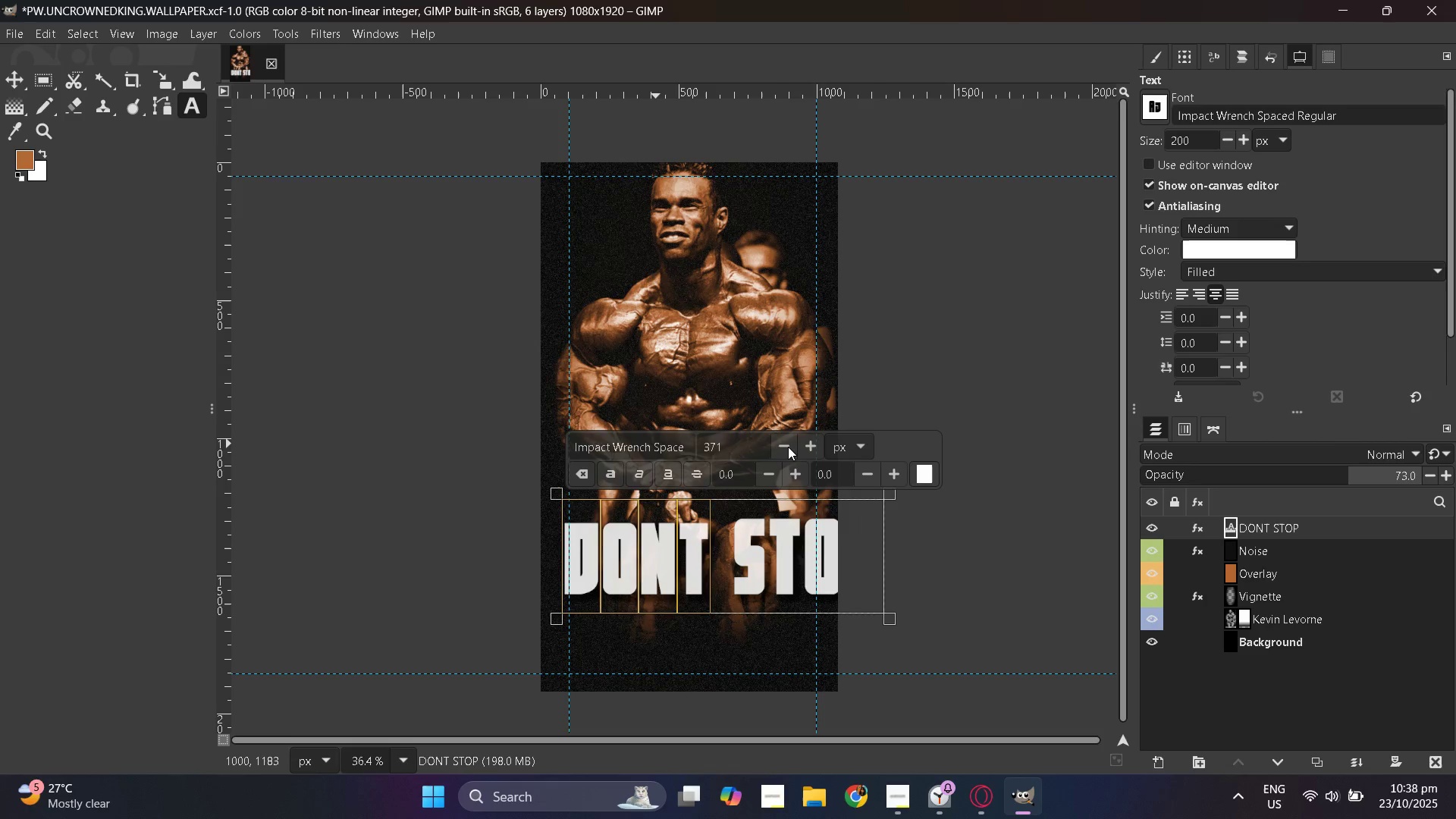 
key(Control+Z)
 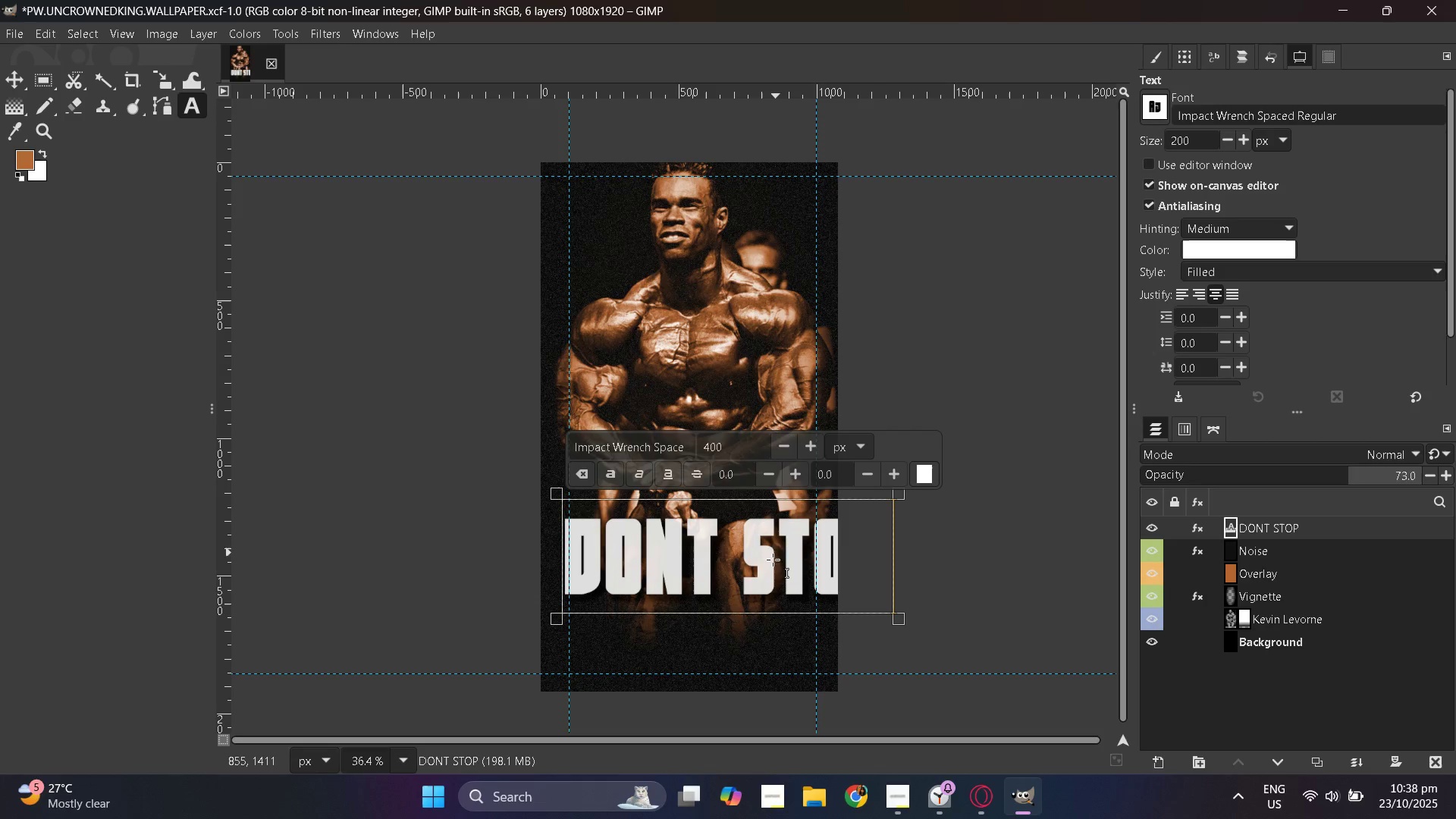 
double_click([769, 563])
 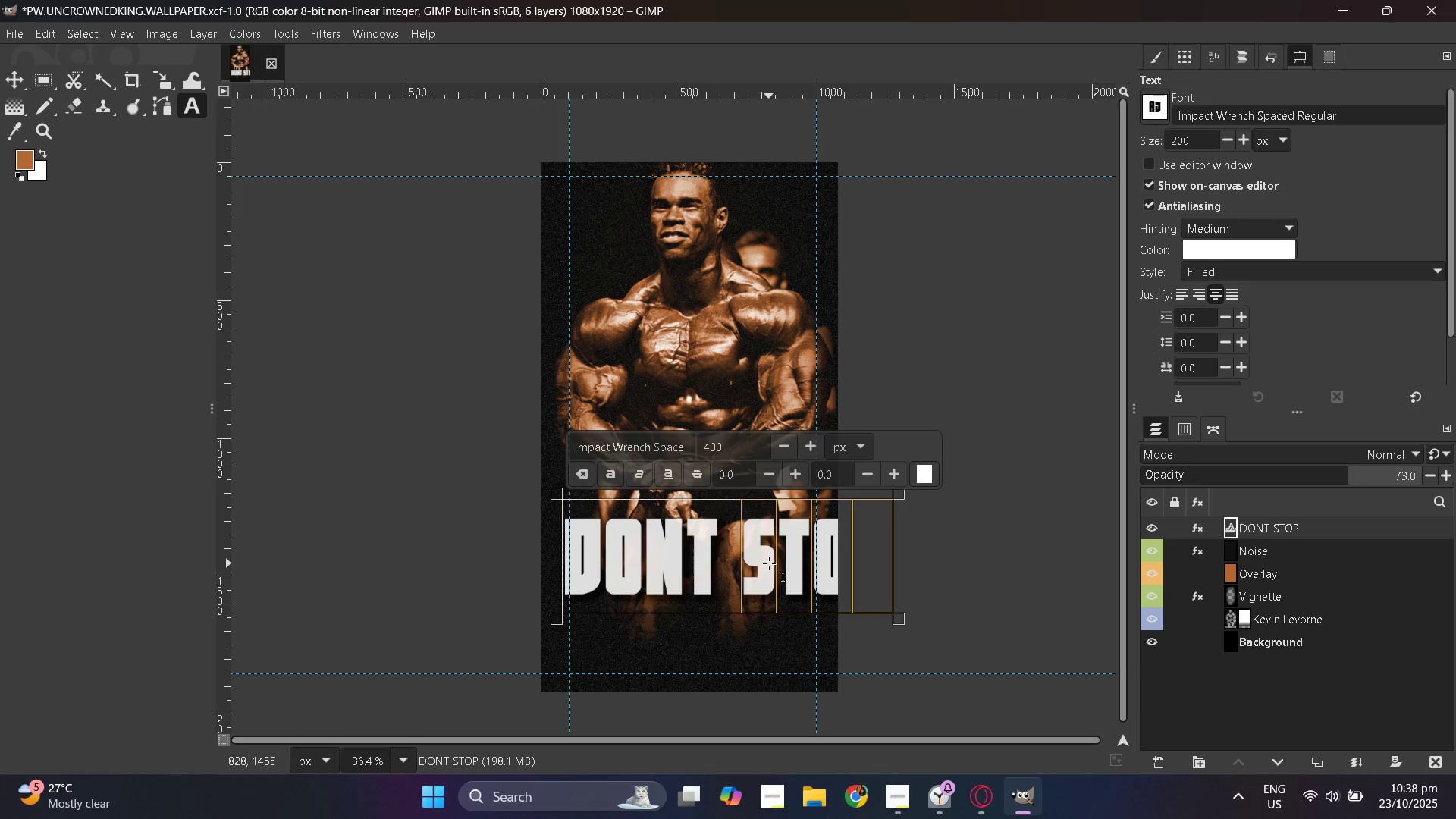 
triple_click([769, 563])
 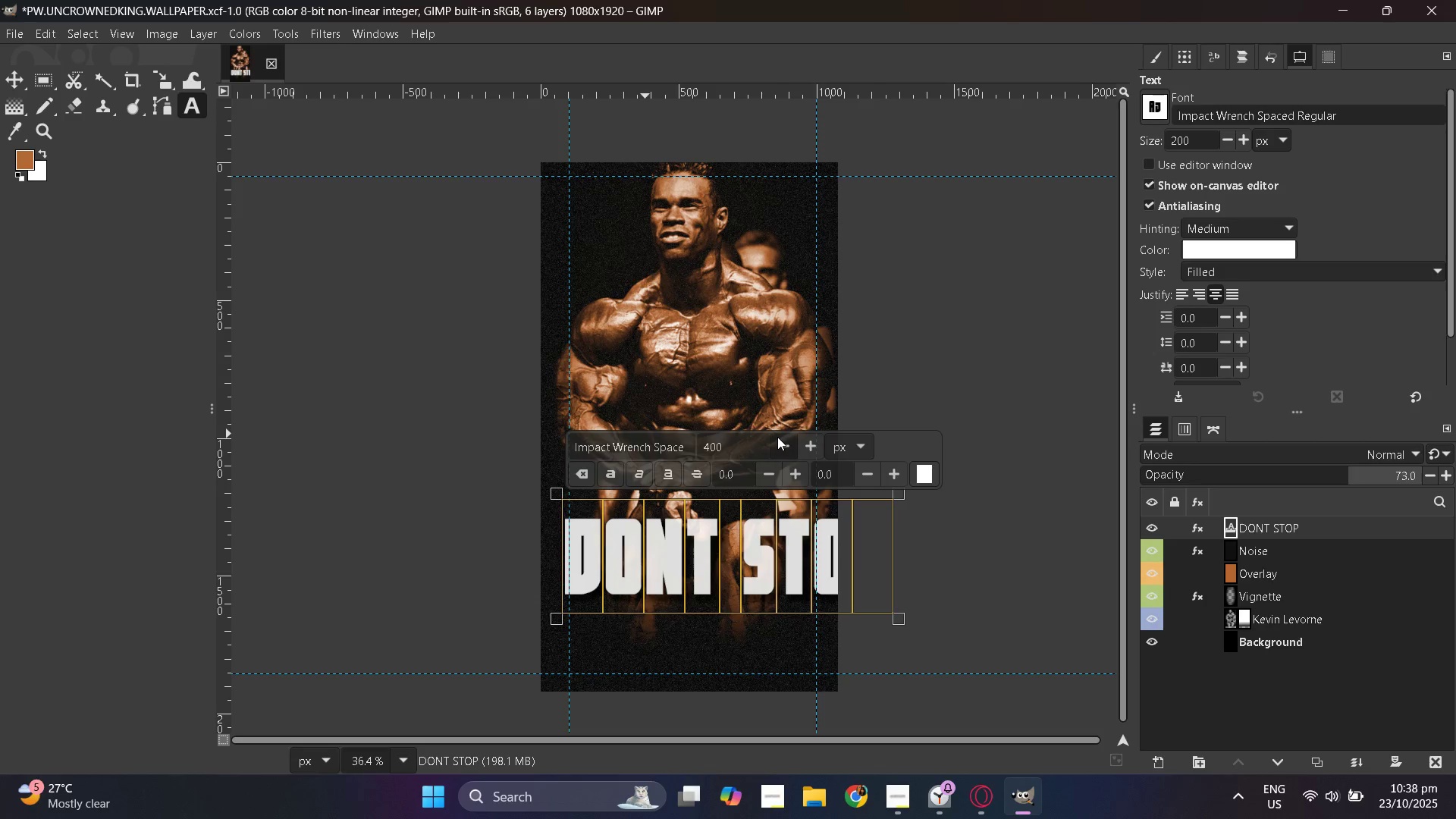 
left_click([779, 438])
 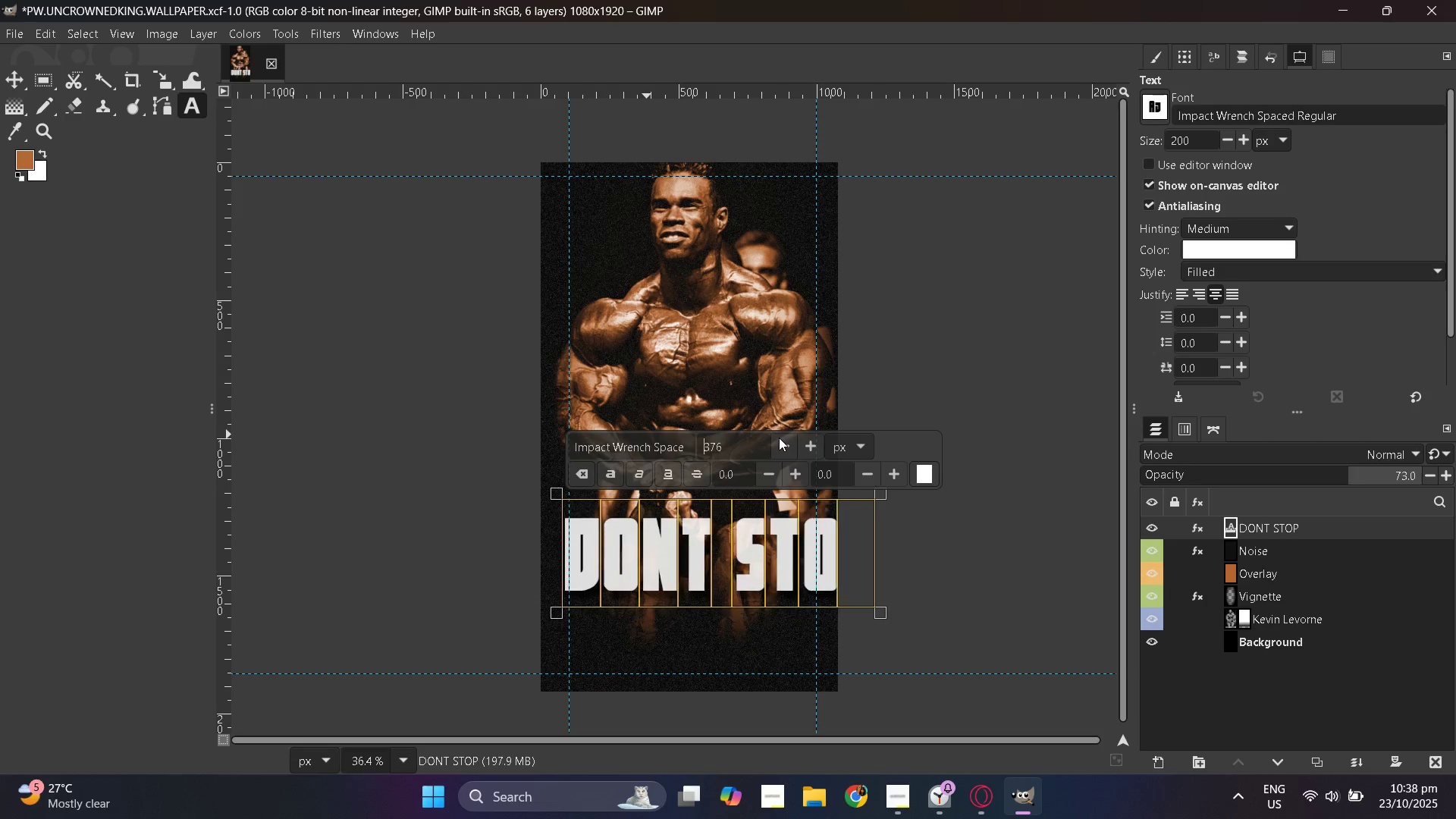 
double_click([779, 438])
 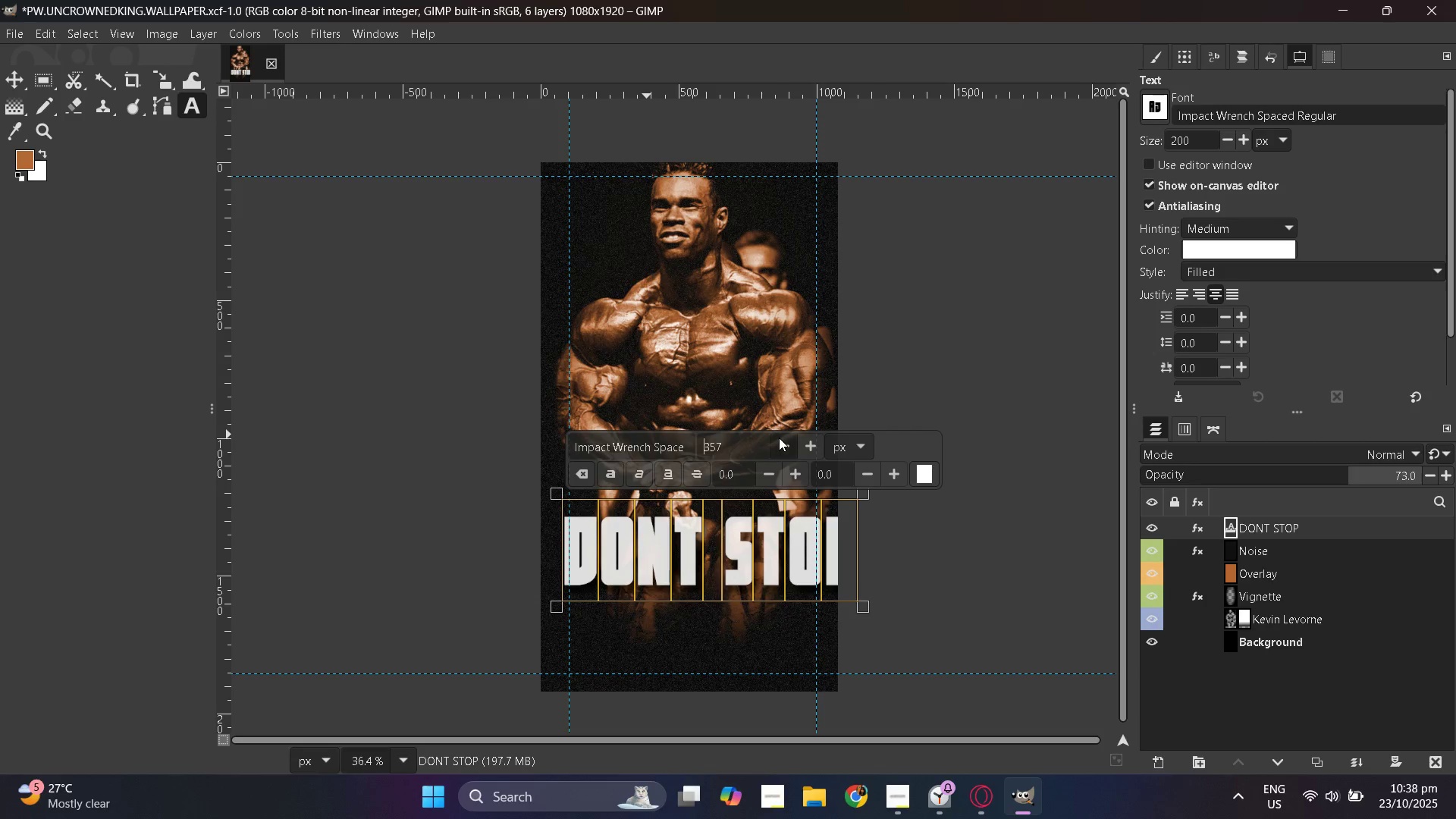 
double_click([779, 438])
 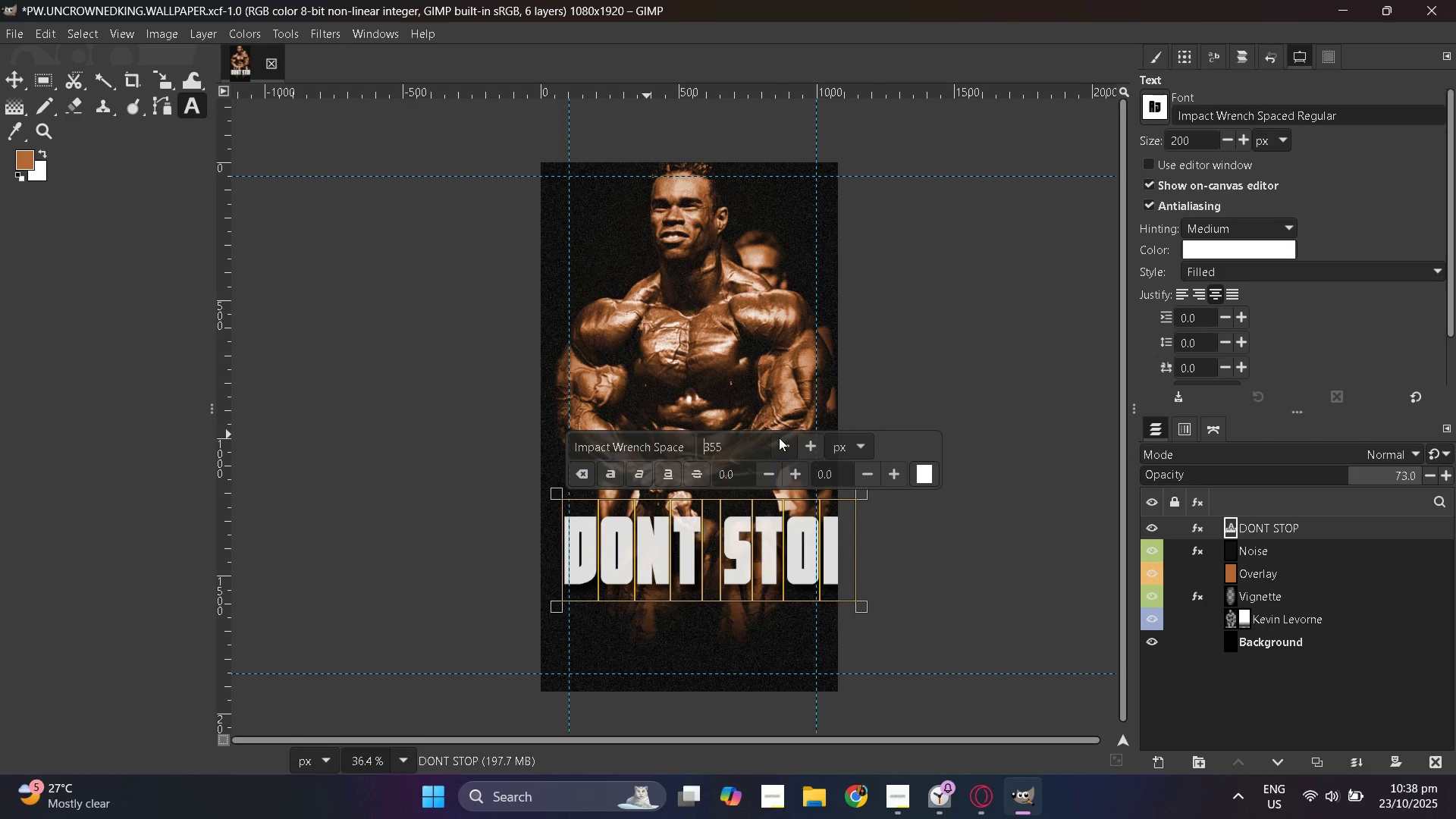 
triple_click([779, 438])
 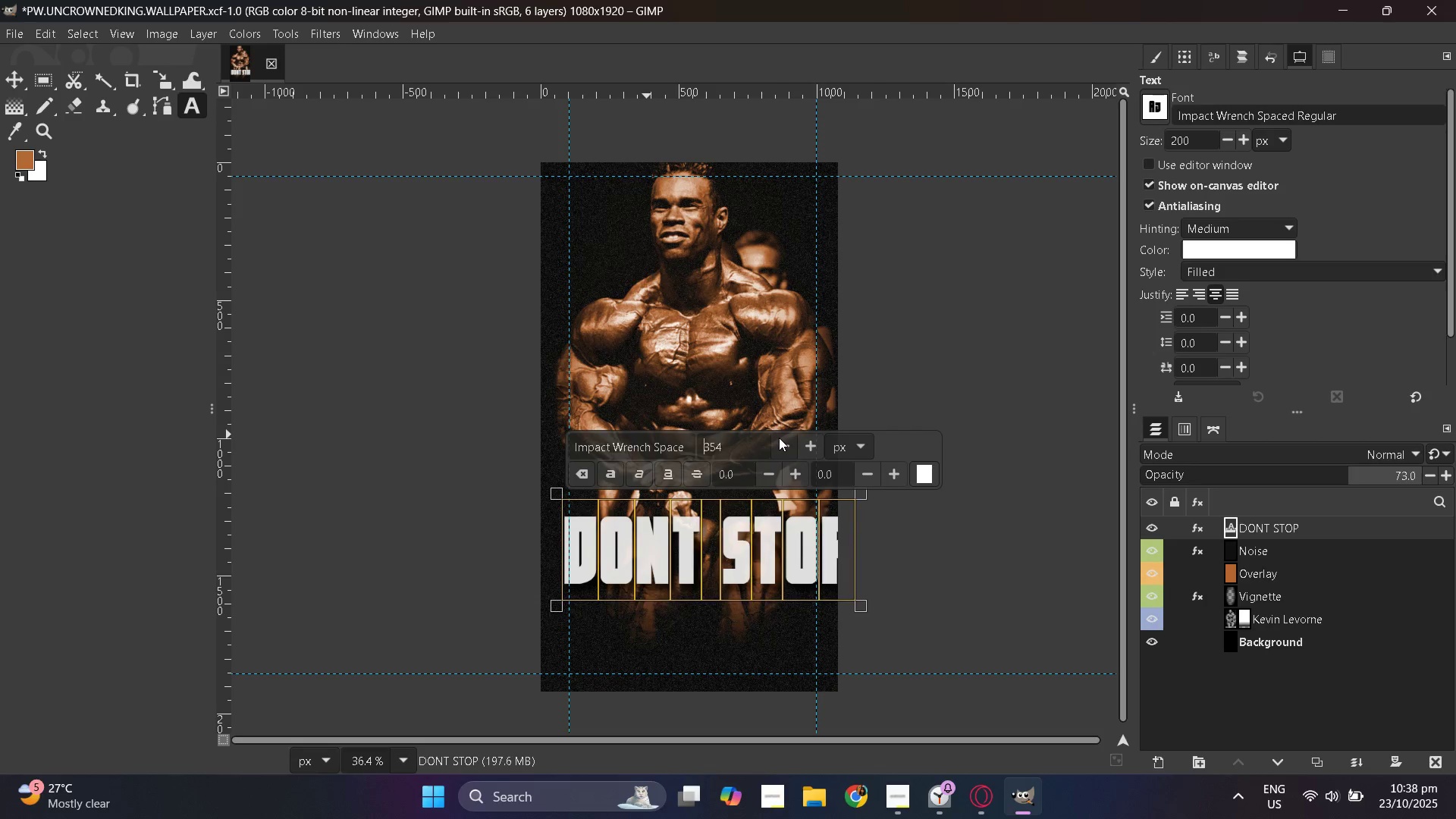 
triple_click([779, 438])
 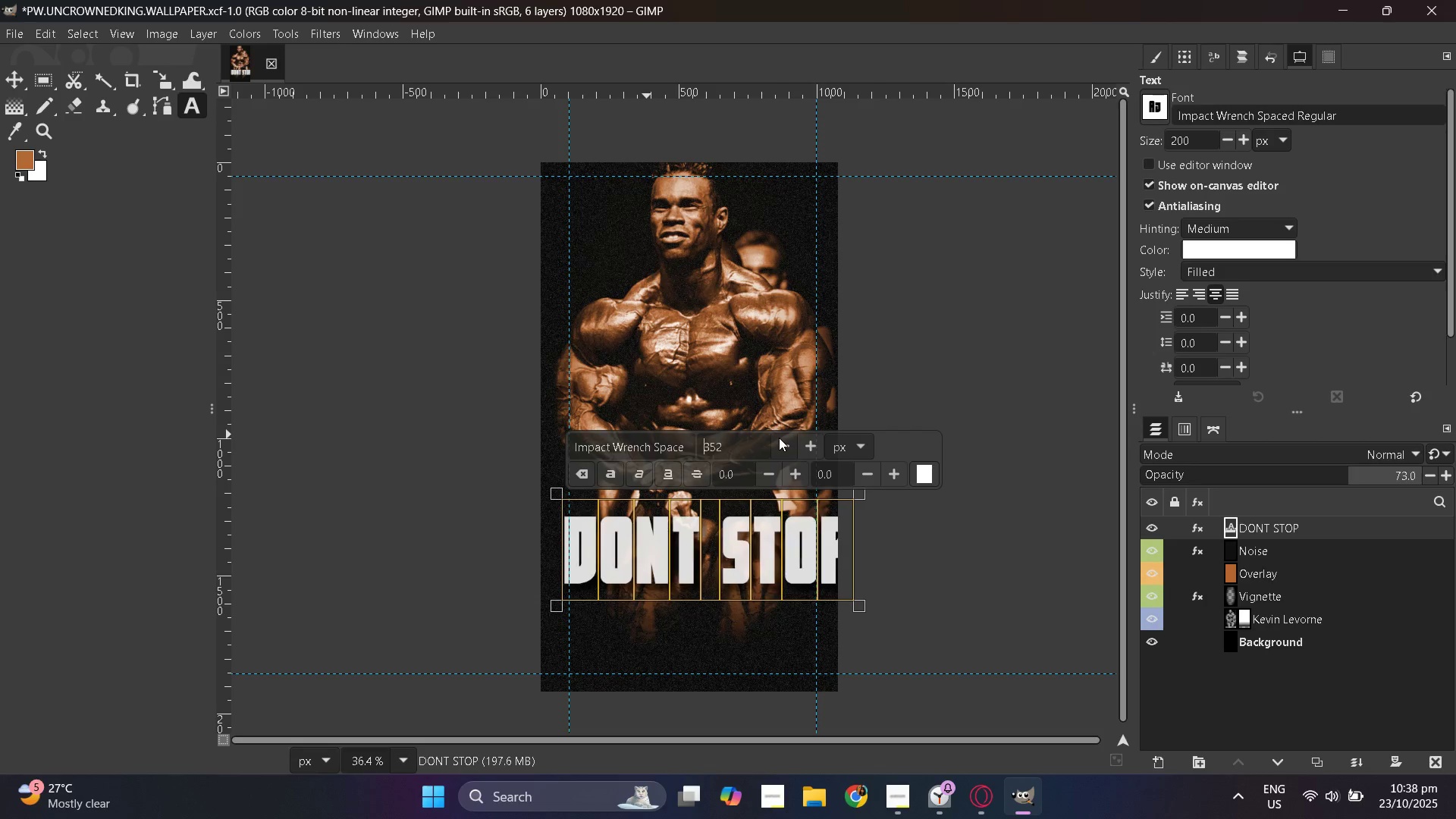 
triple_click([779, 438])
 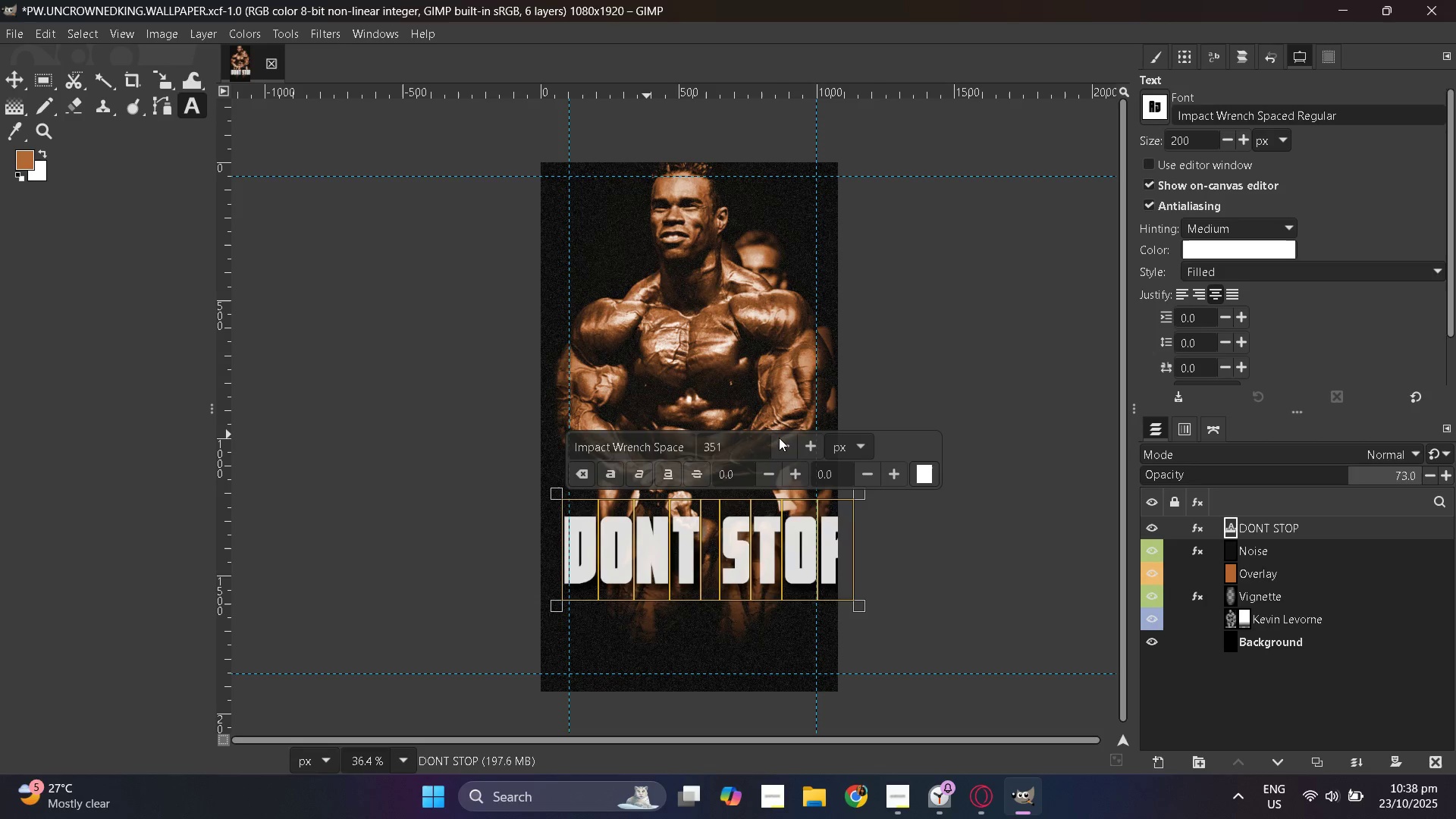 
triple_click([779, 438])
 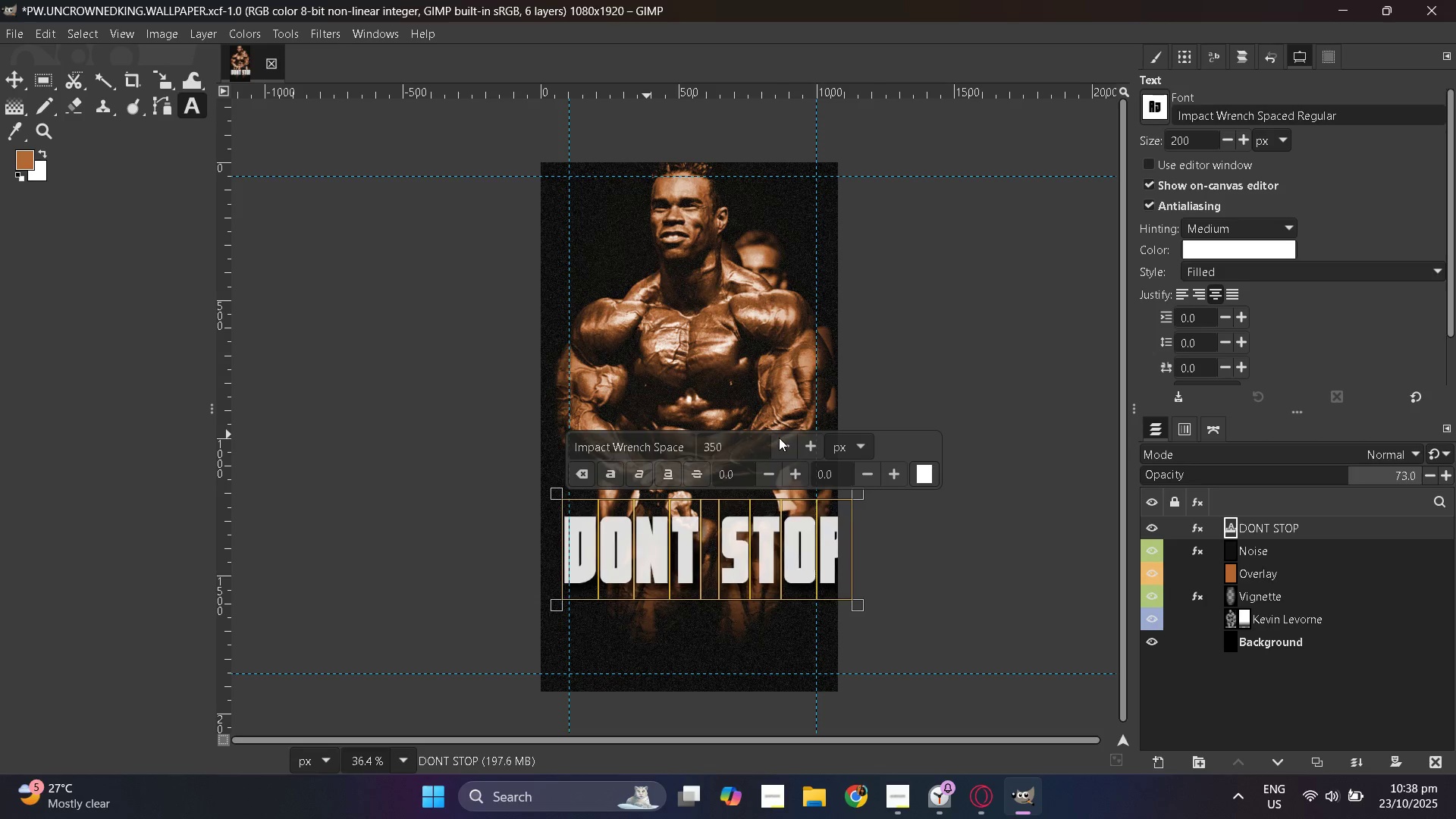 
triple_click([779, 438])
 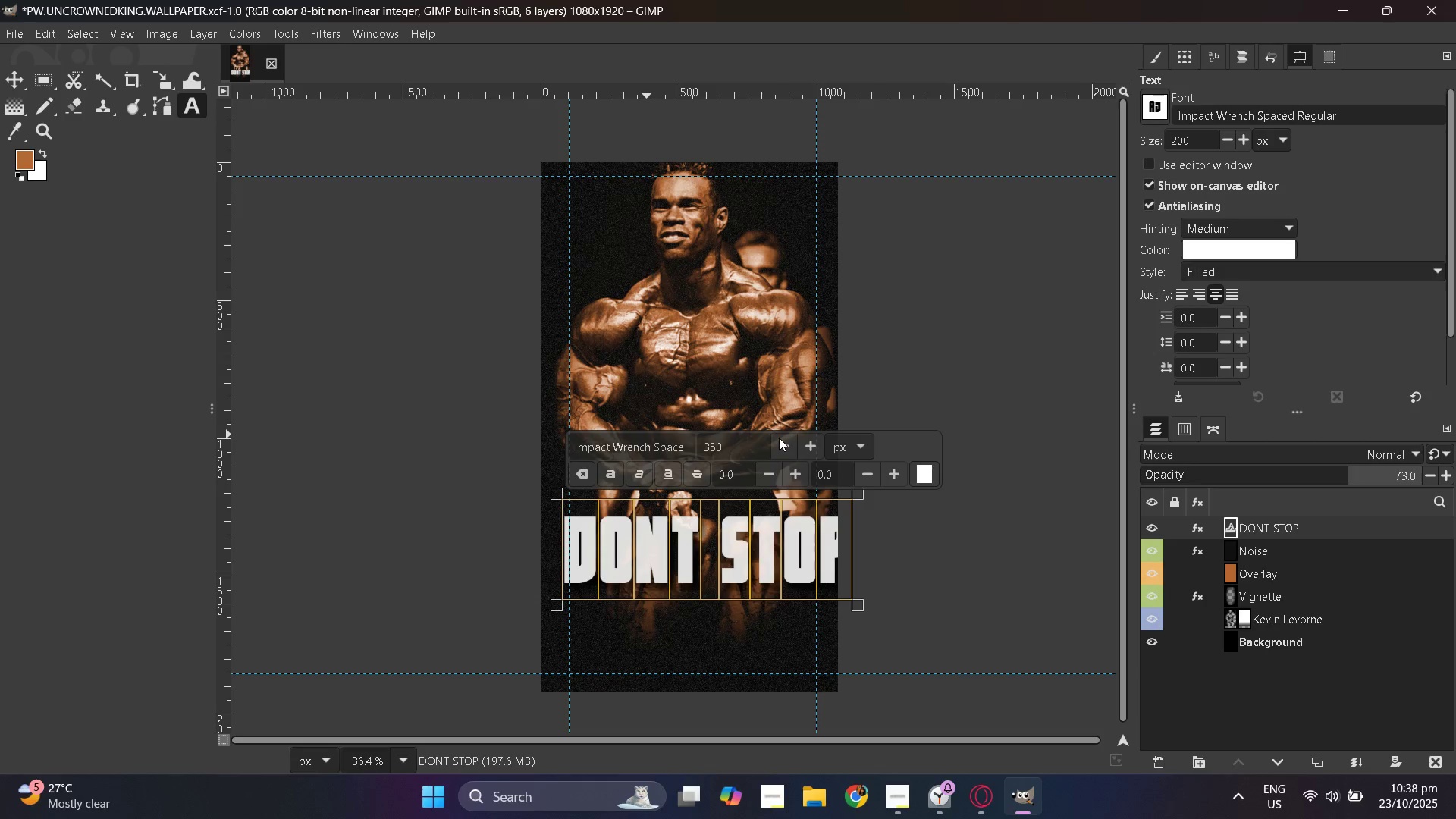 
triple_click([779, 438])
 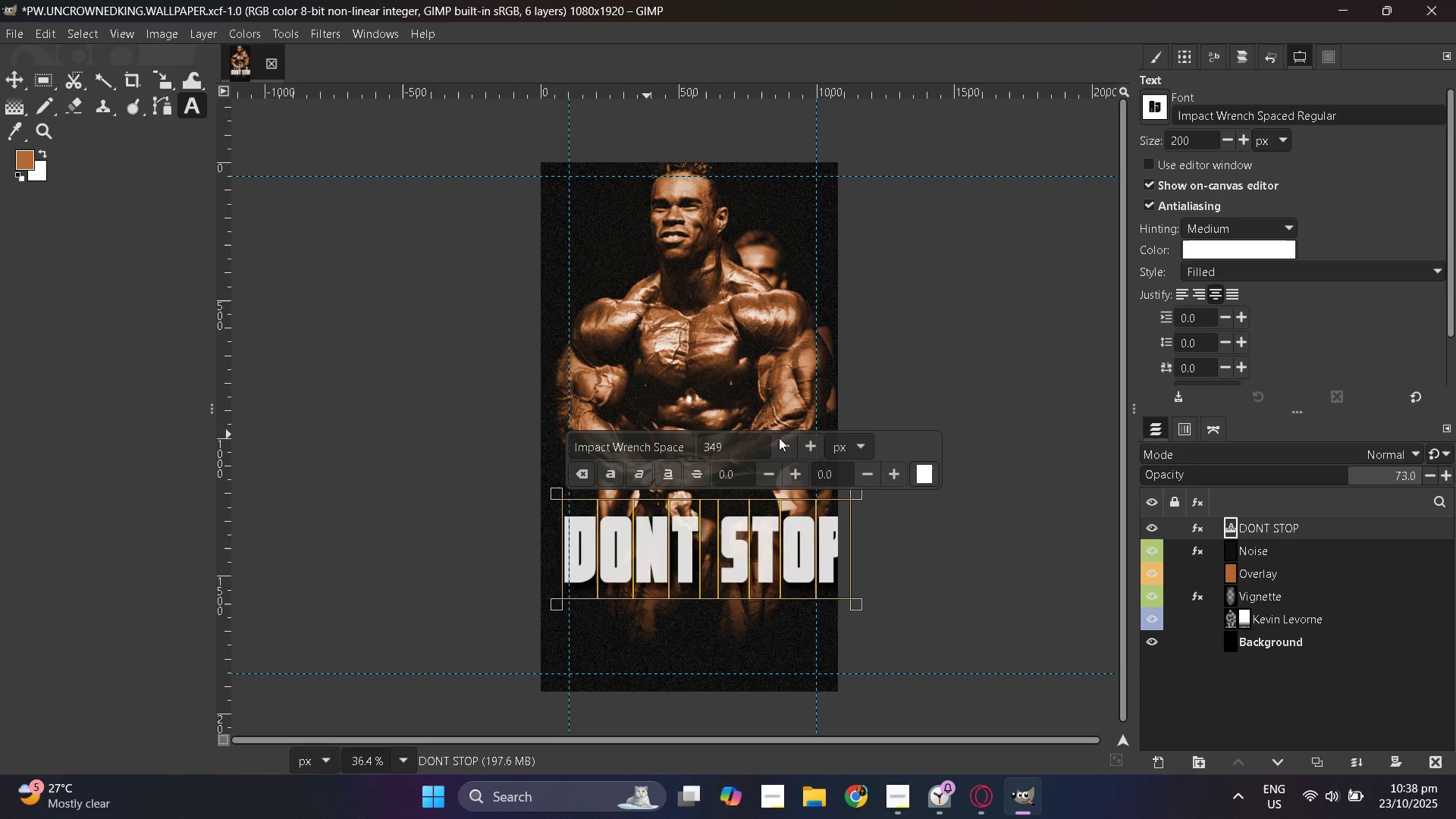 
triple_click([779, 438])
 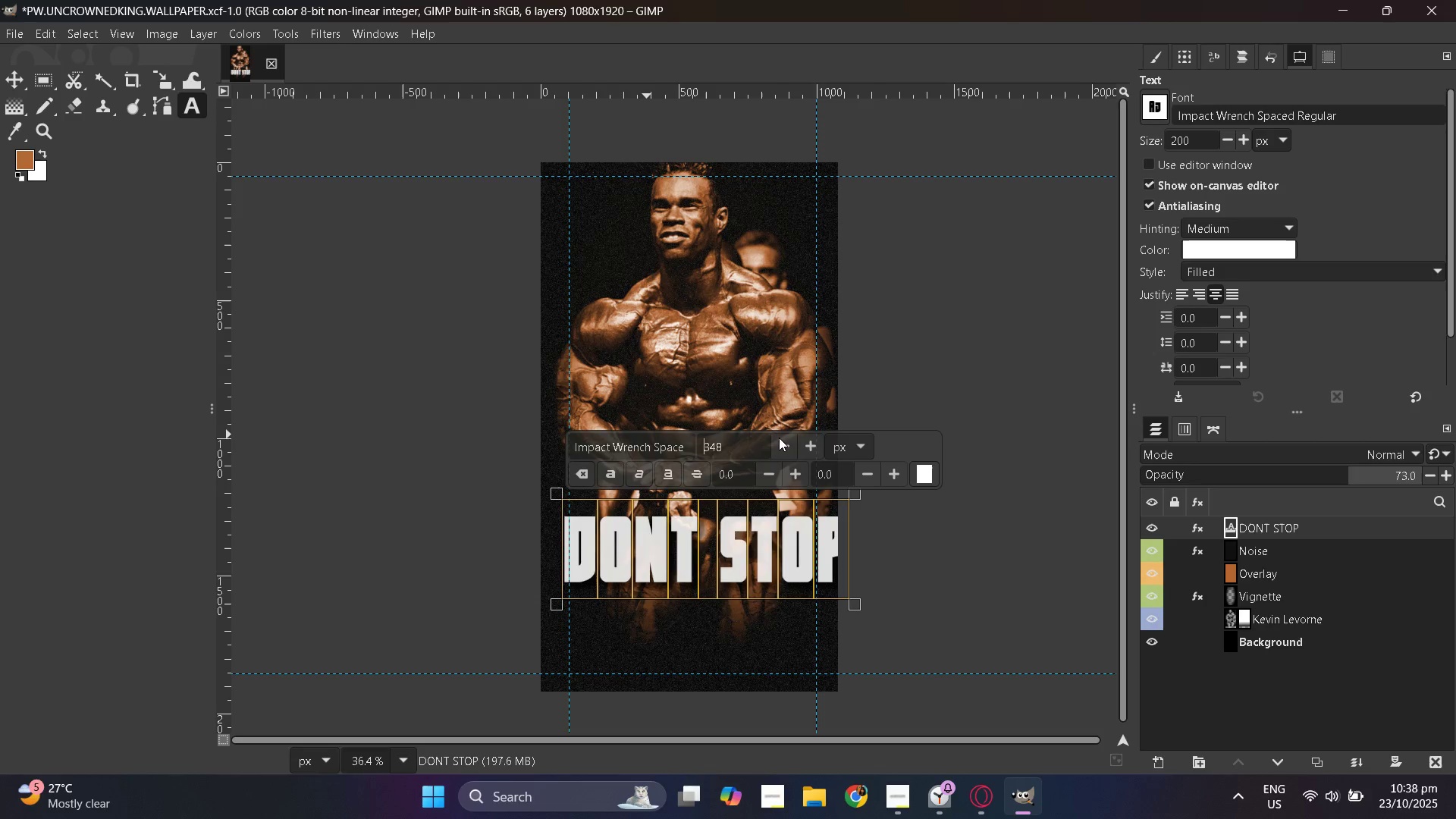 
triple_click([779, 438])
 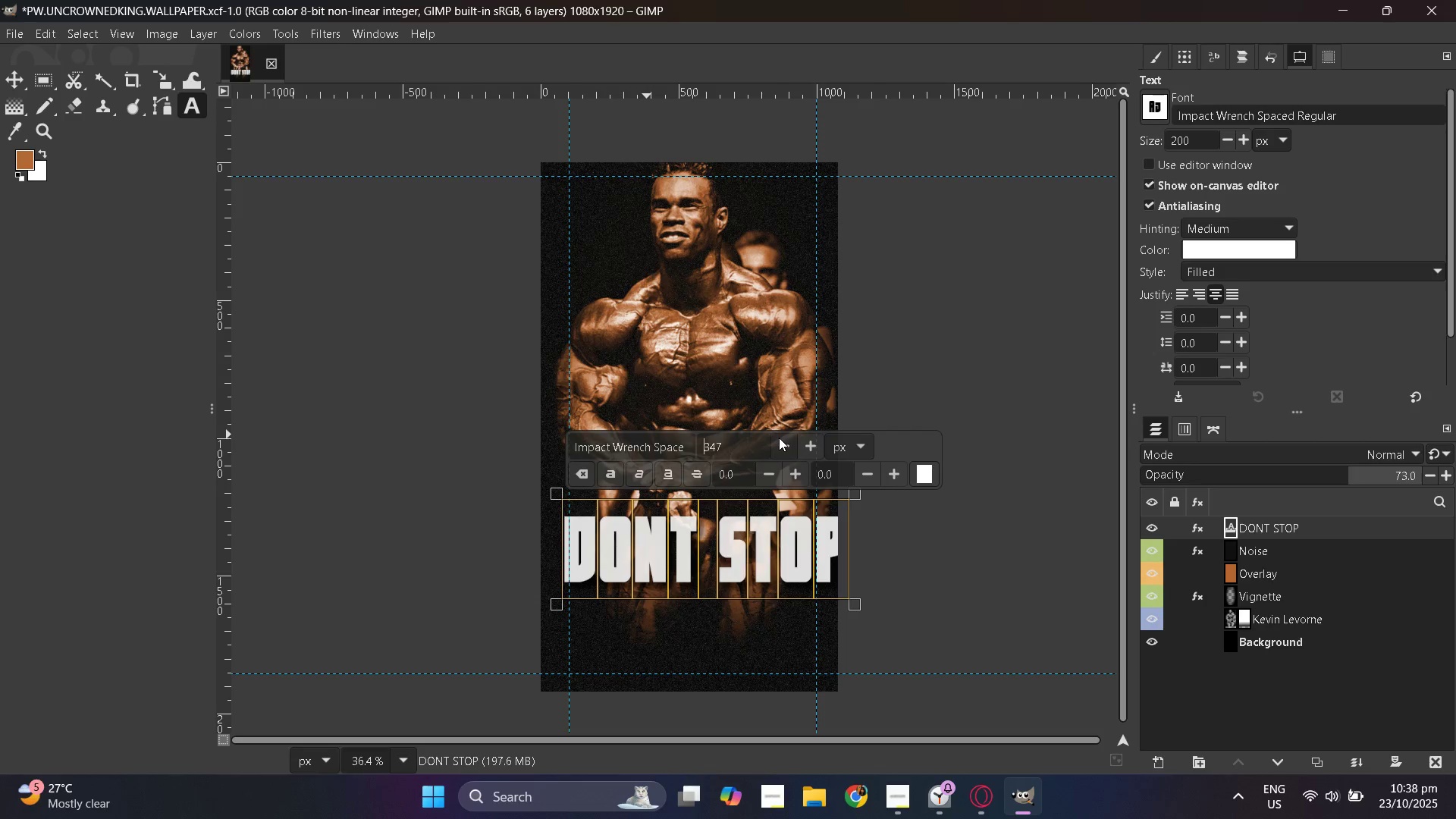 
triple_click([779, 438])
 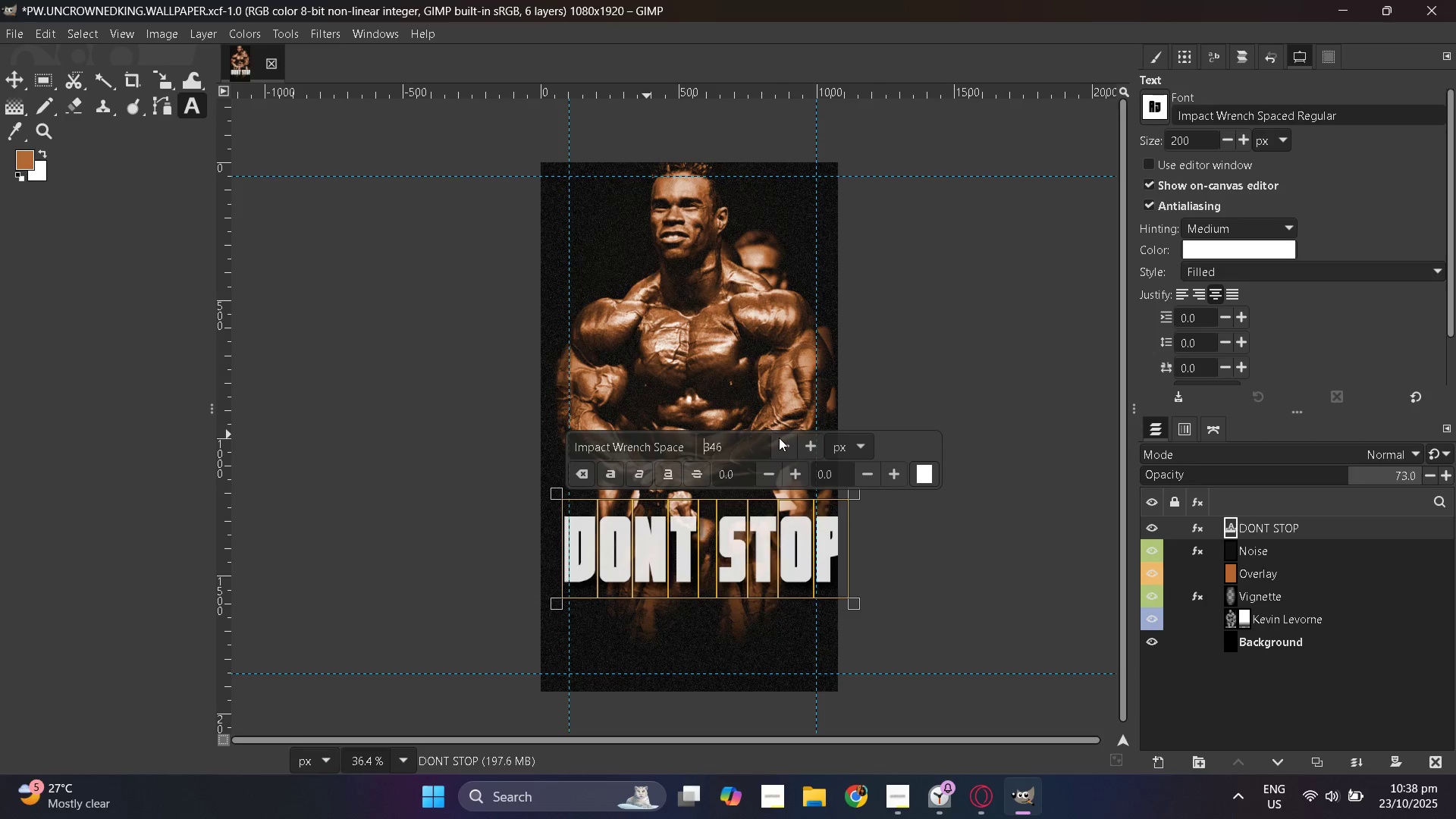 
triple_click([779, 438])
 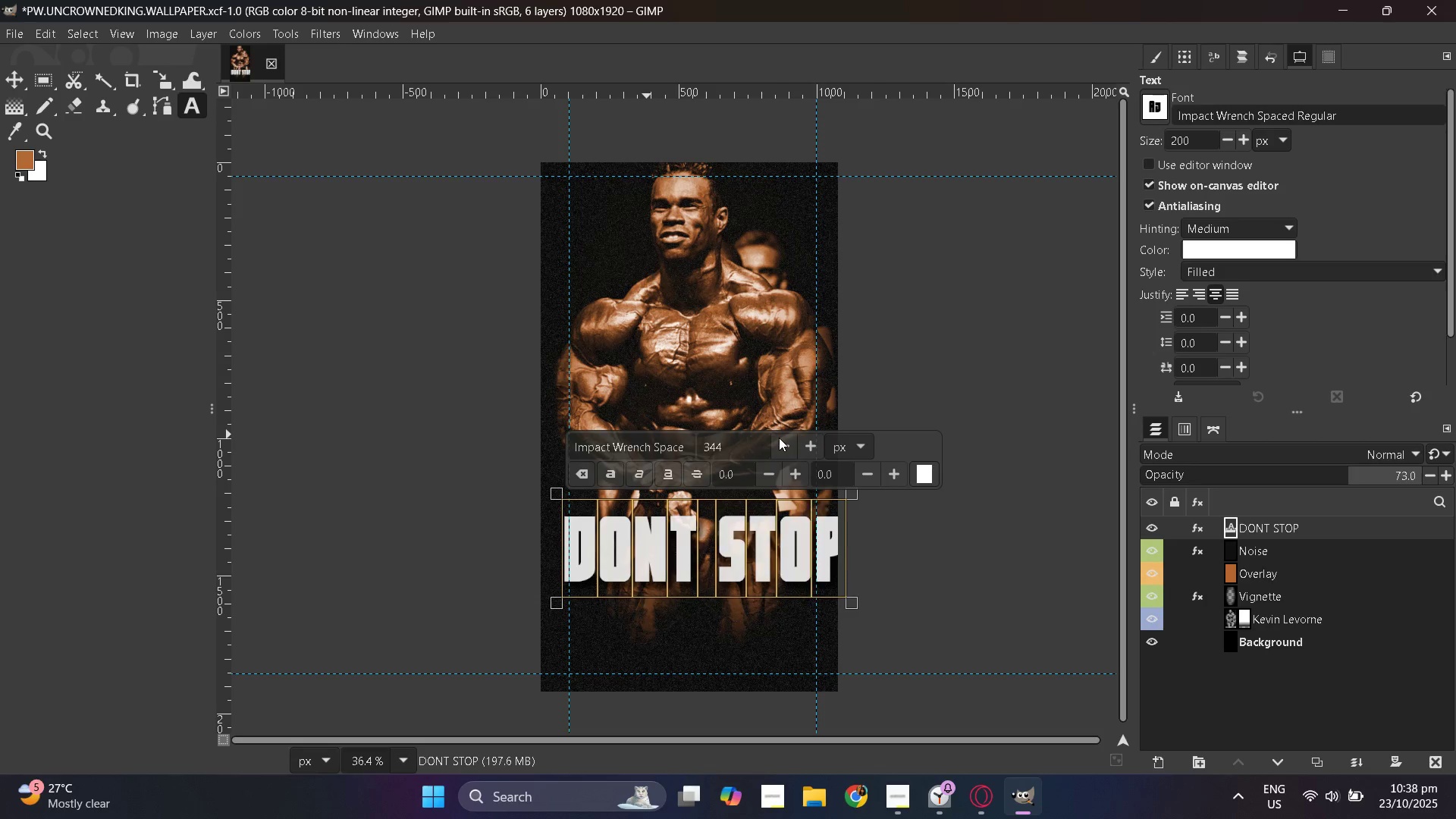 
triple_click([779, 438])
 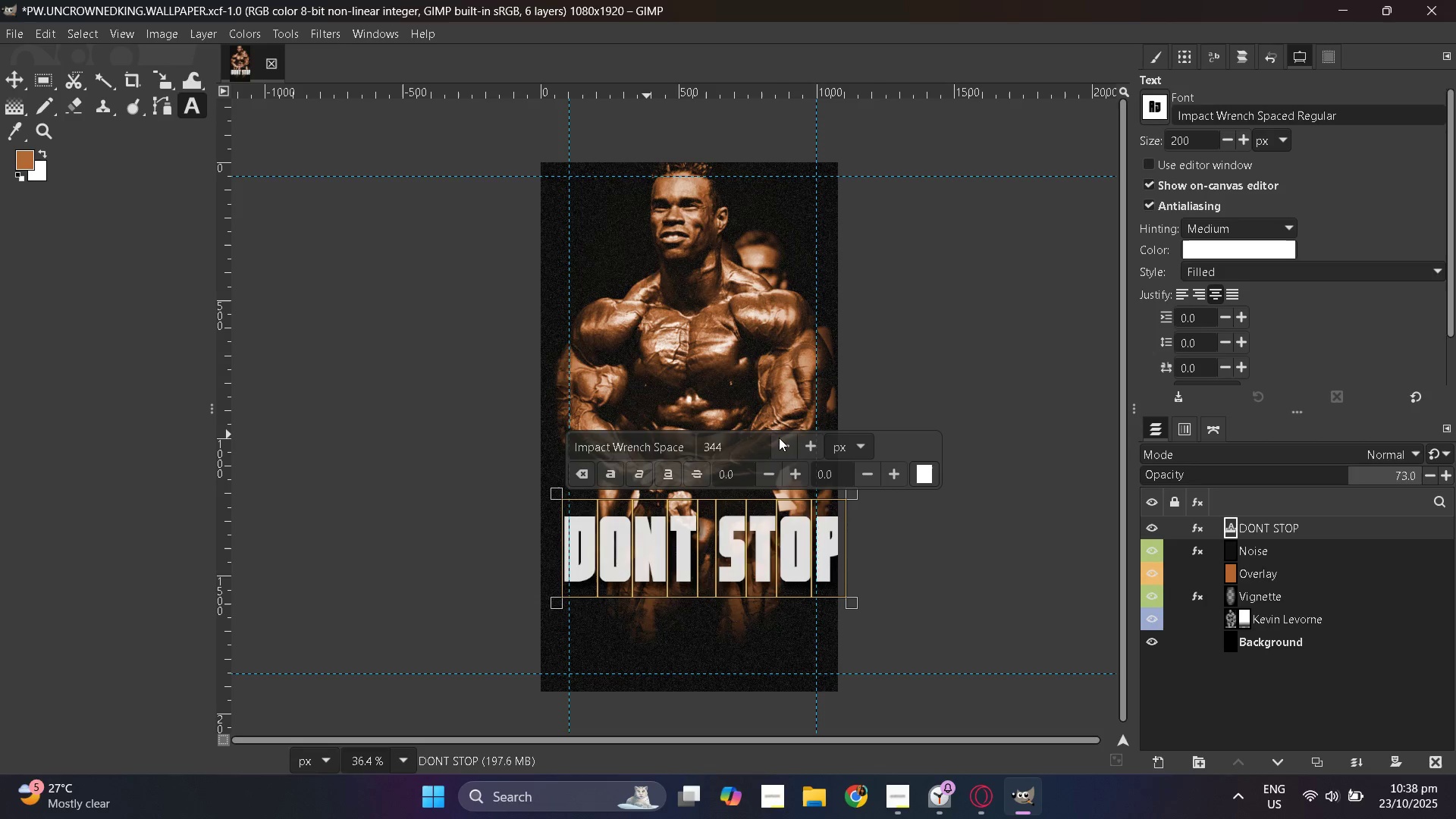 
triple_click([779, 438])
 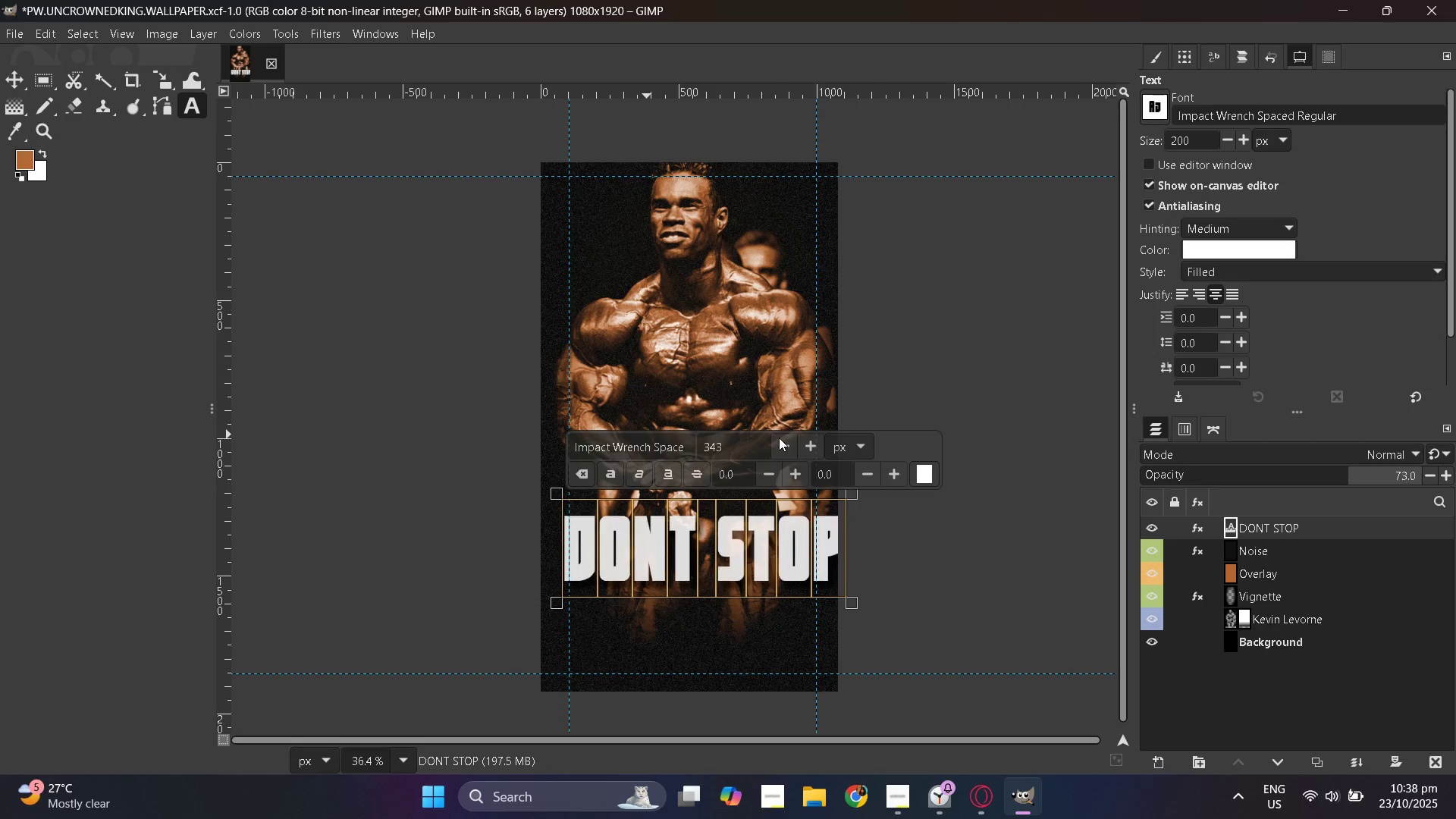 
triple_click([779, 438])
 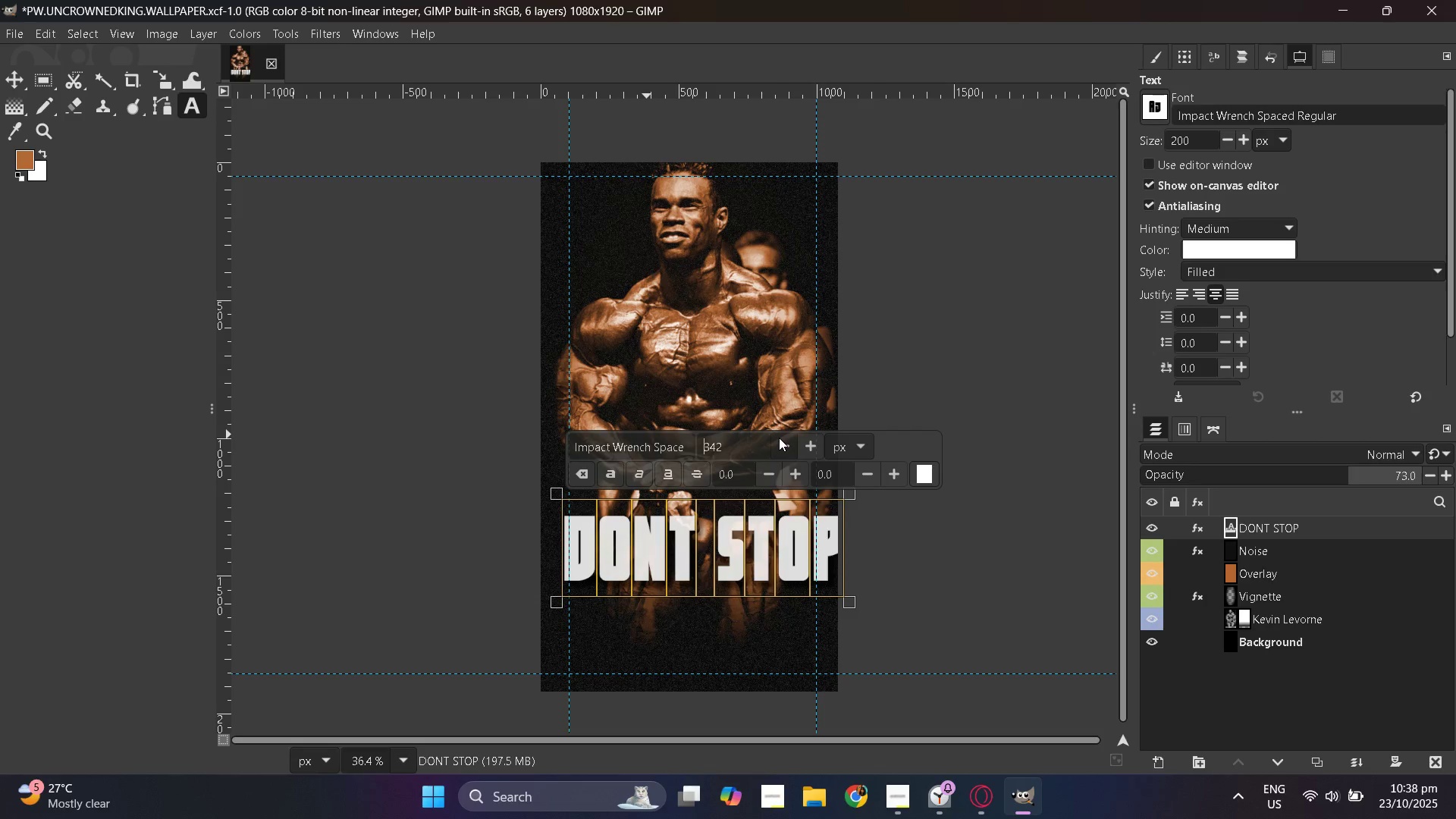 
triple_click([779, 438])
 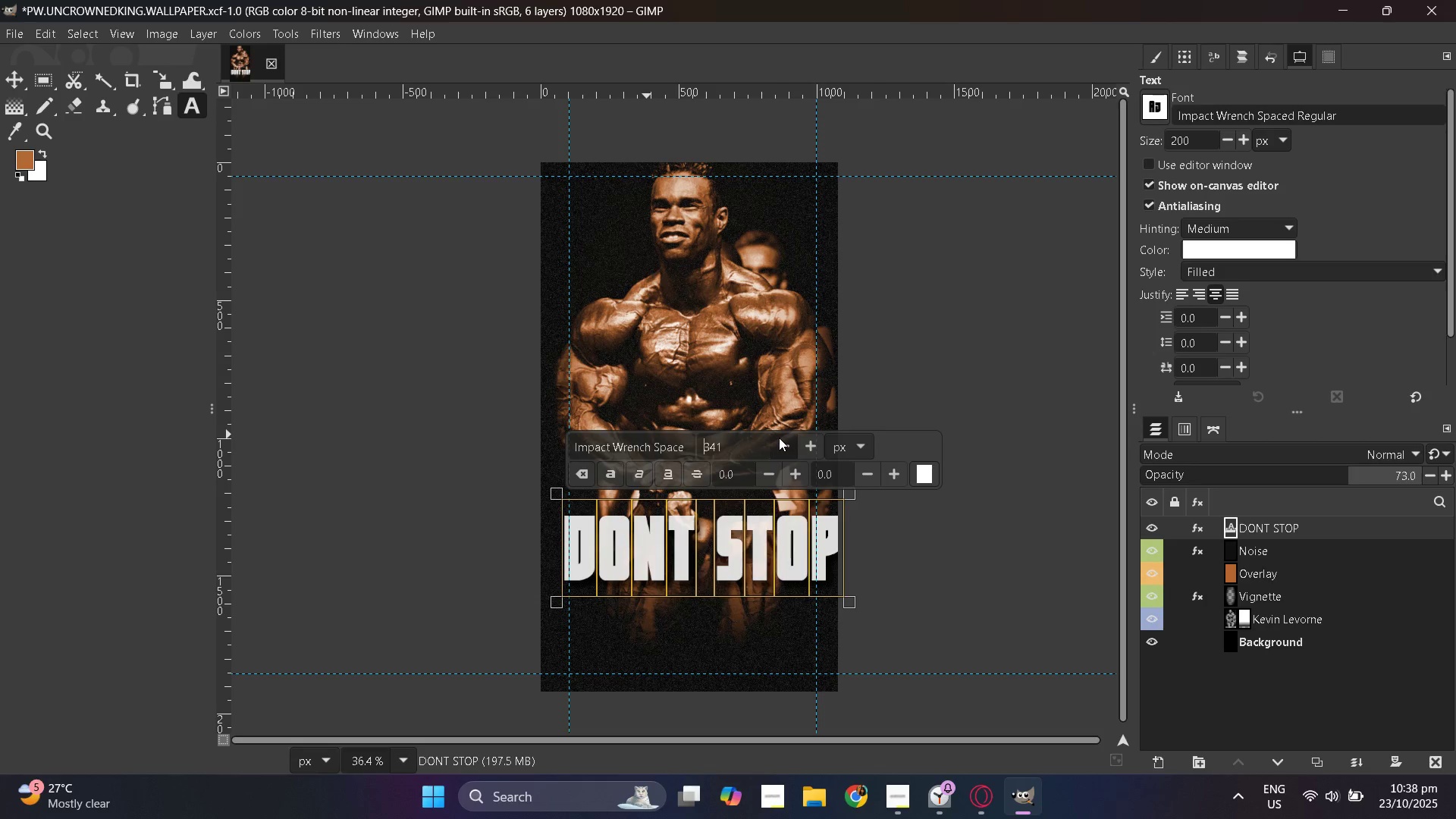 
triple_click([779, 438])
 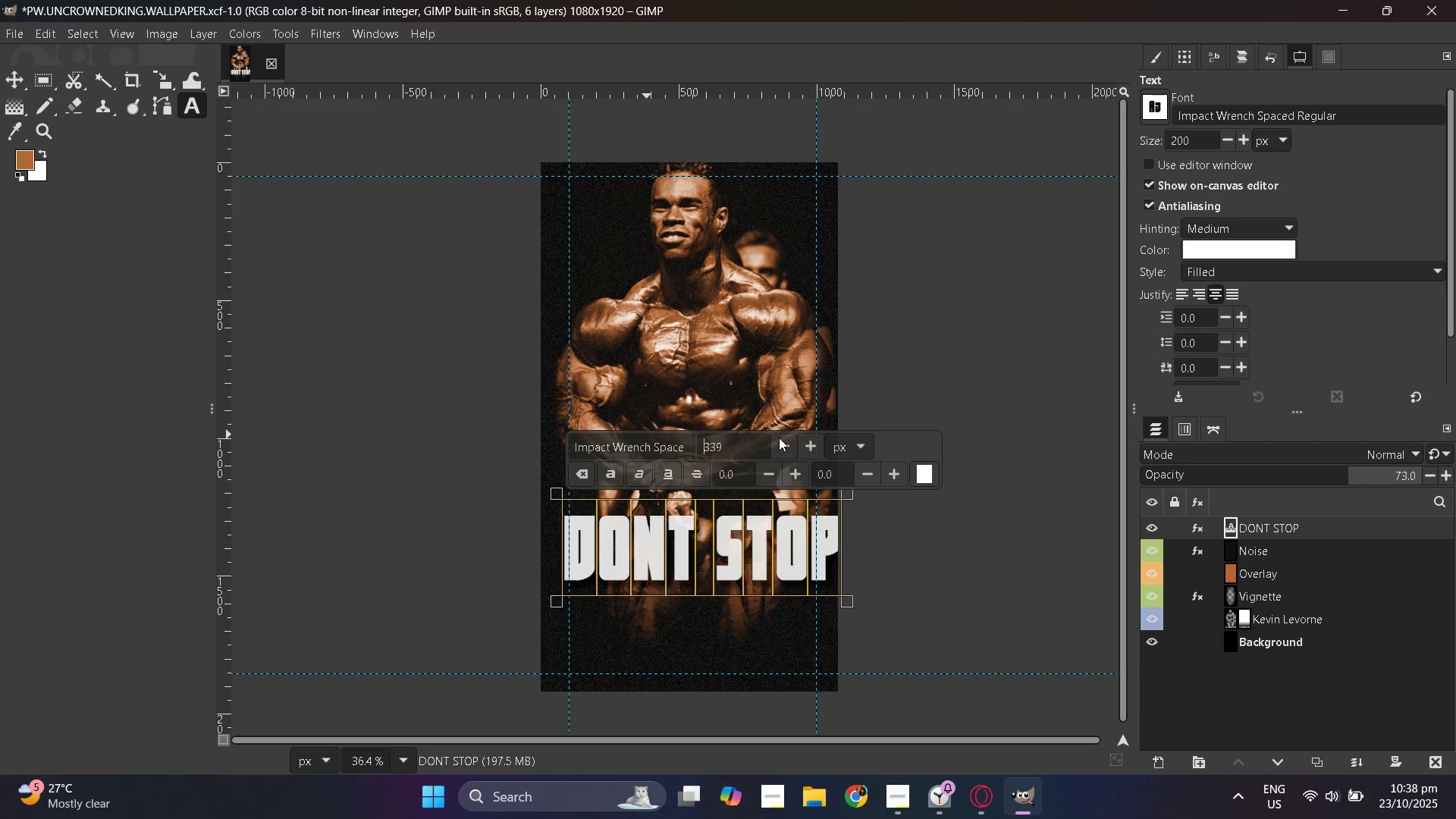 
triple_click([779, 438])
 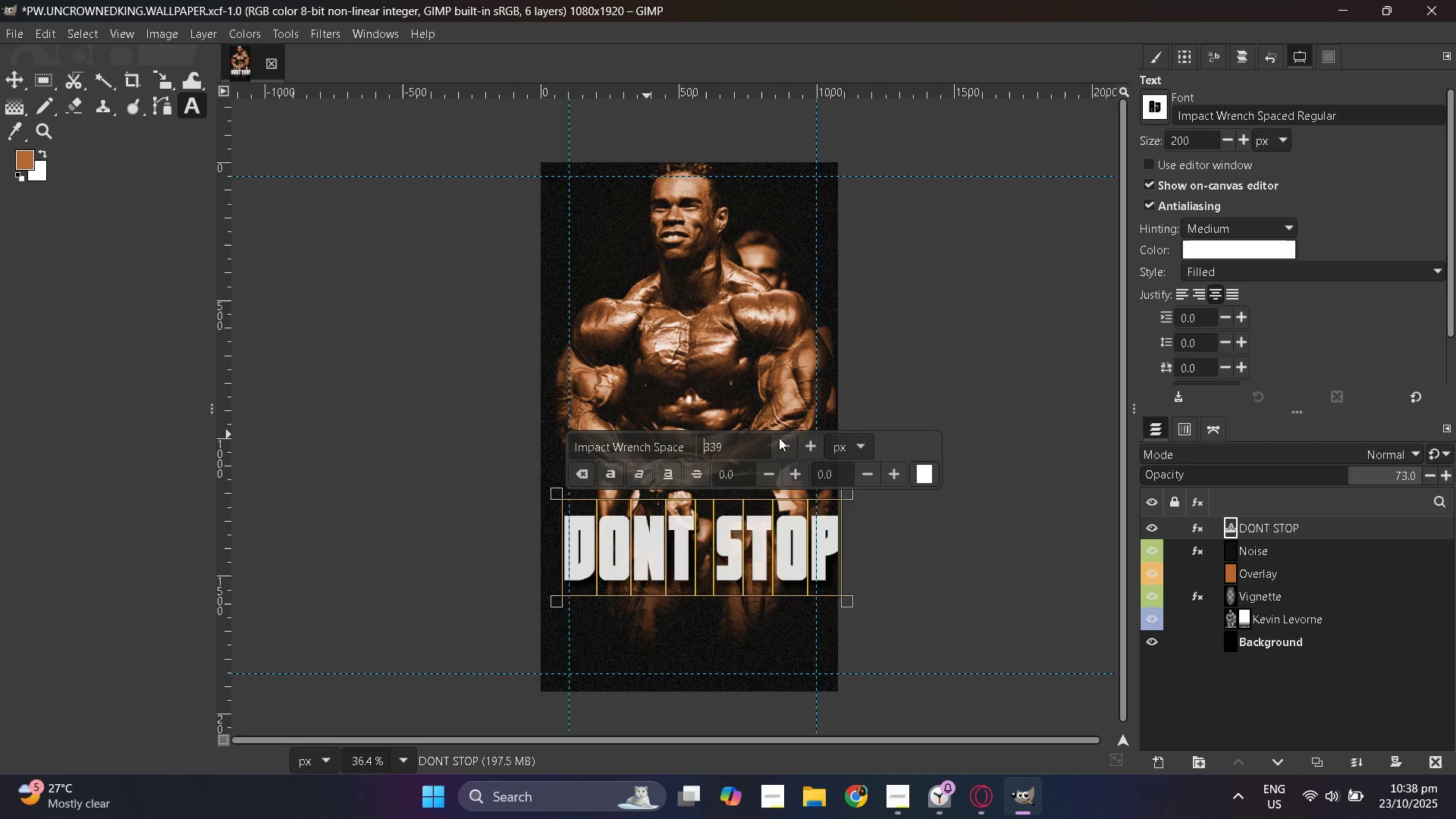 
triple_click([779, 438])
 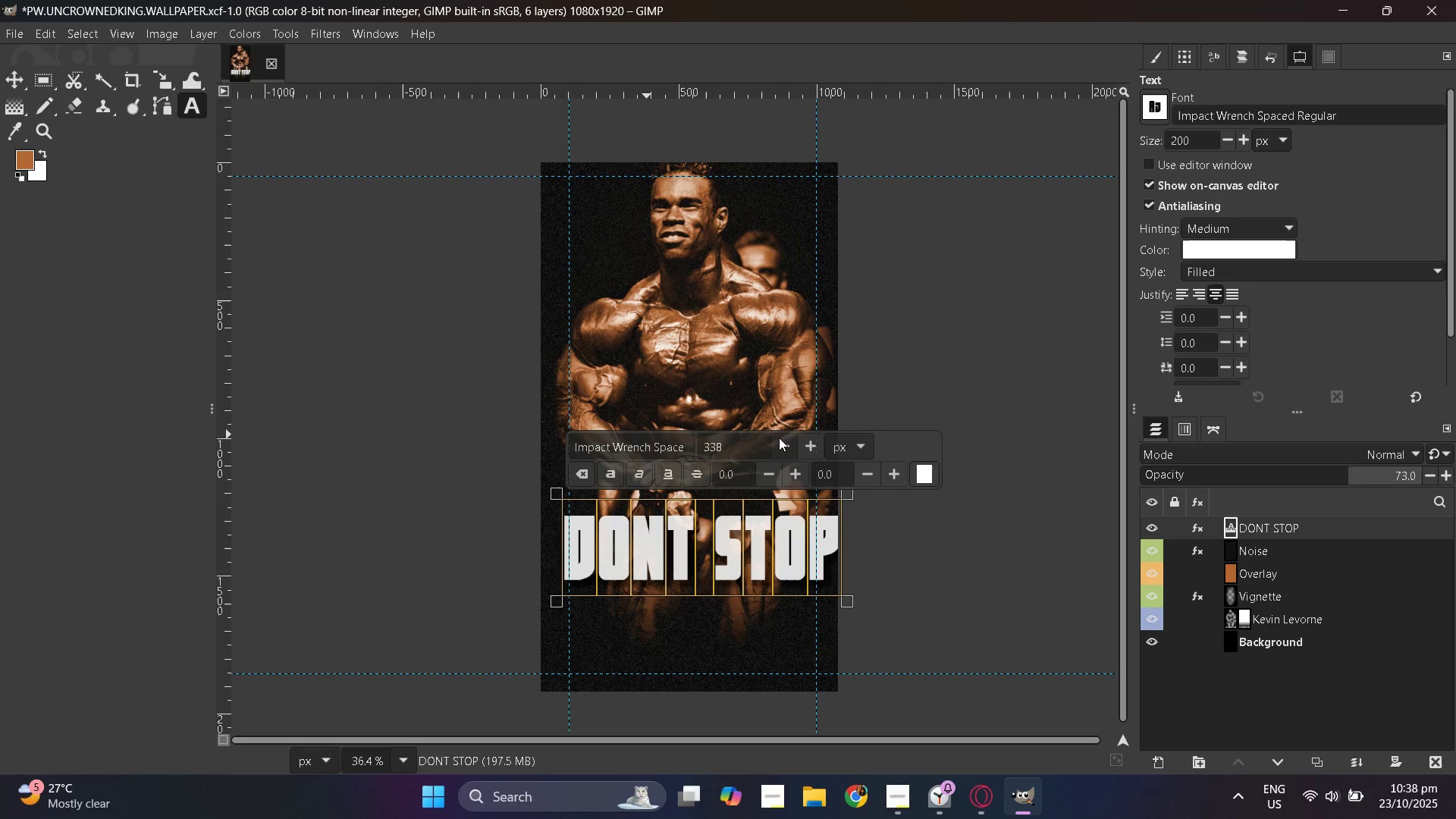 
triple_click([779, 438])
 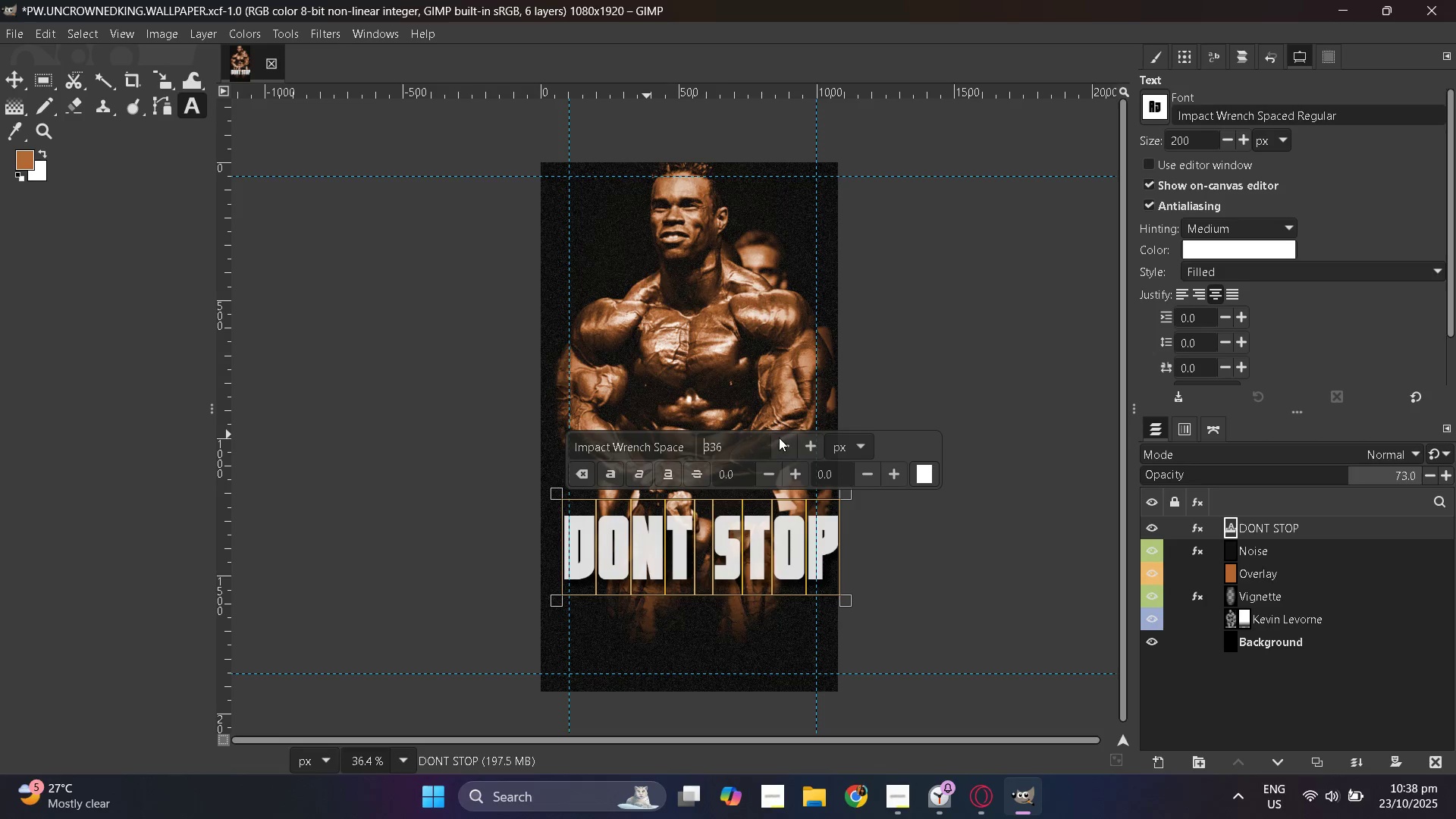 
double_click([779, 438])
 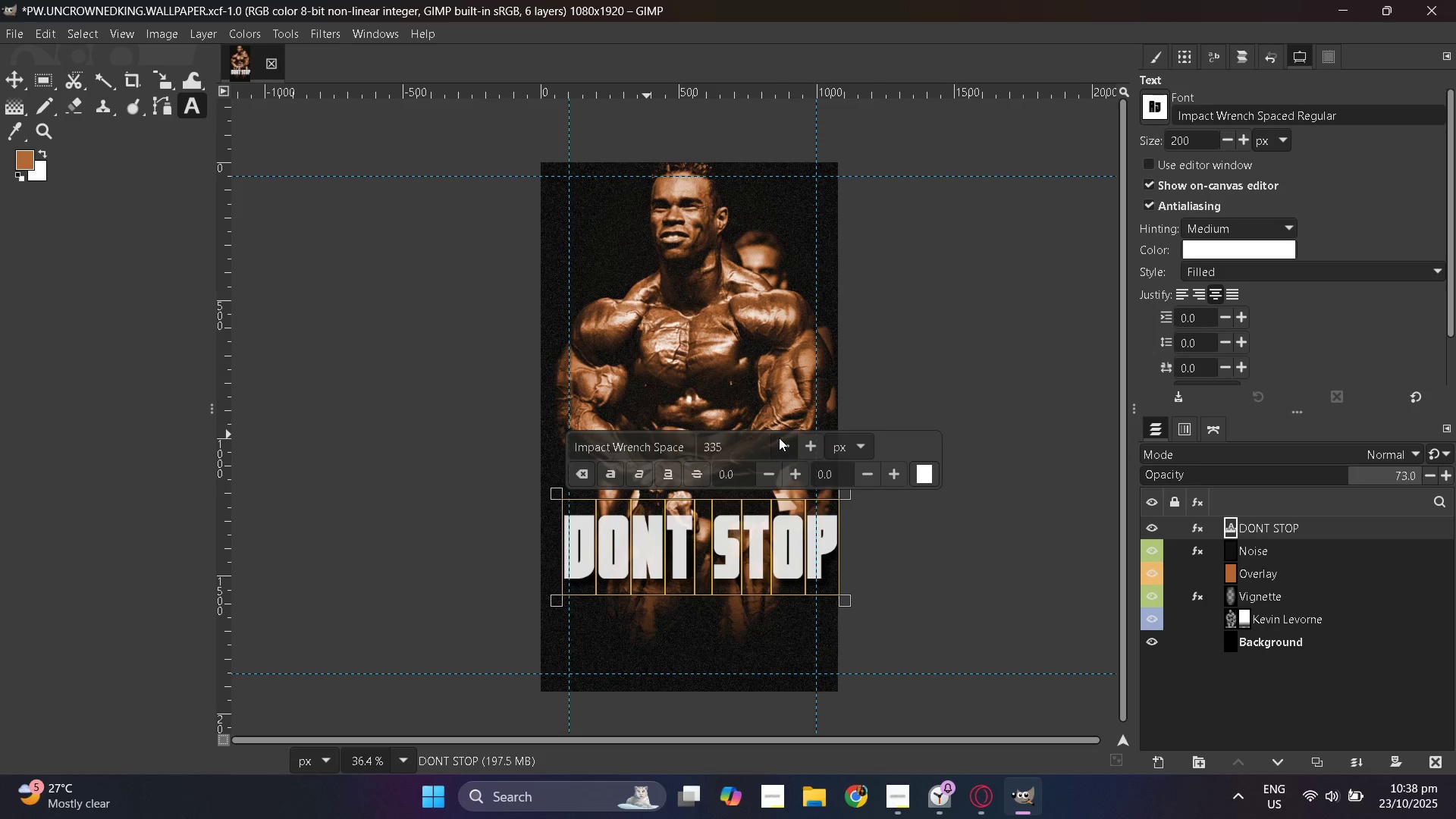 
triple_click([779, 438])
 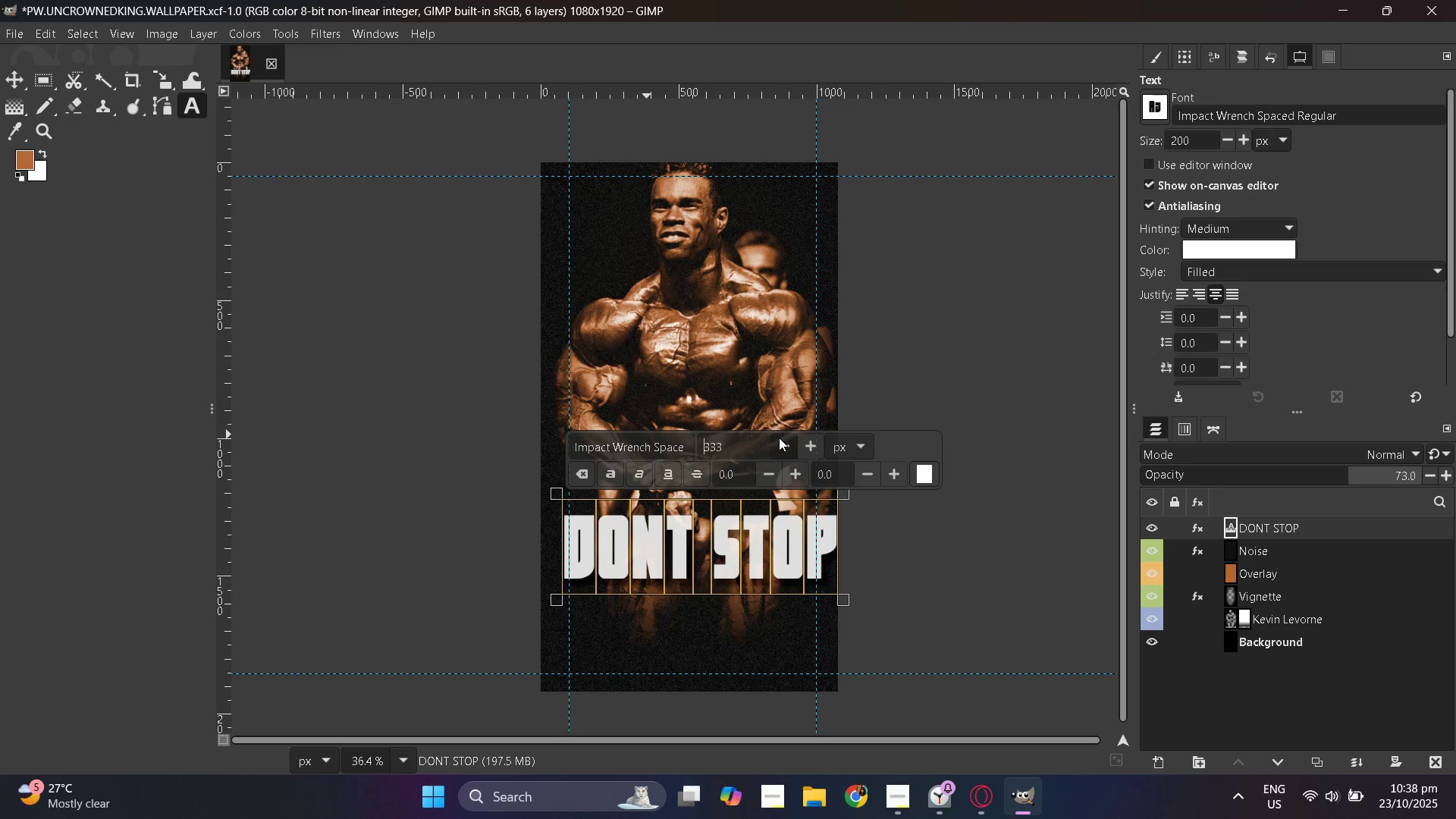 
triple_click([779, 438])
 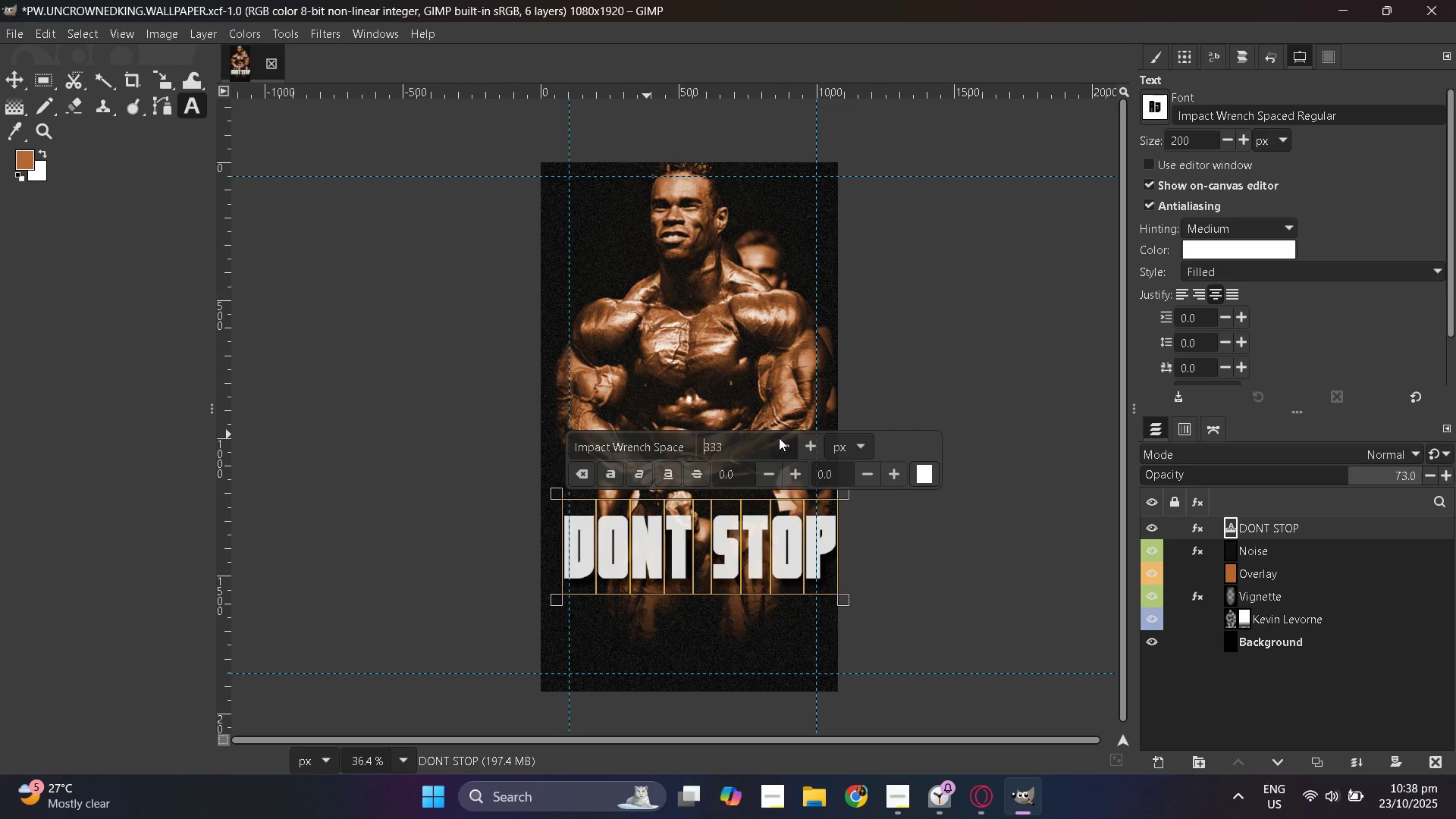 
triple_click([779, 438])
 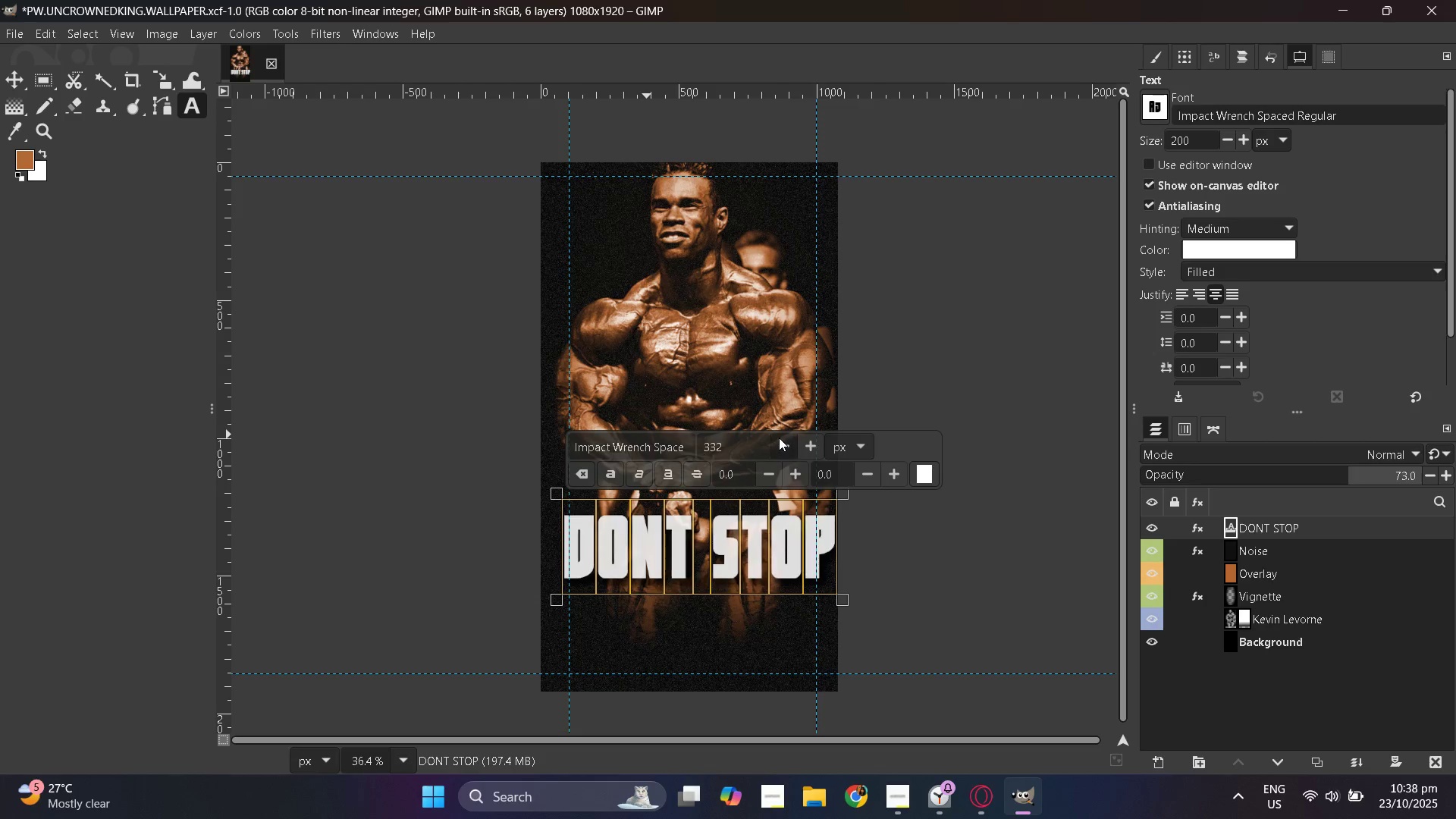 
triple_click([779, 438])
 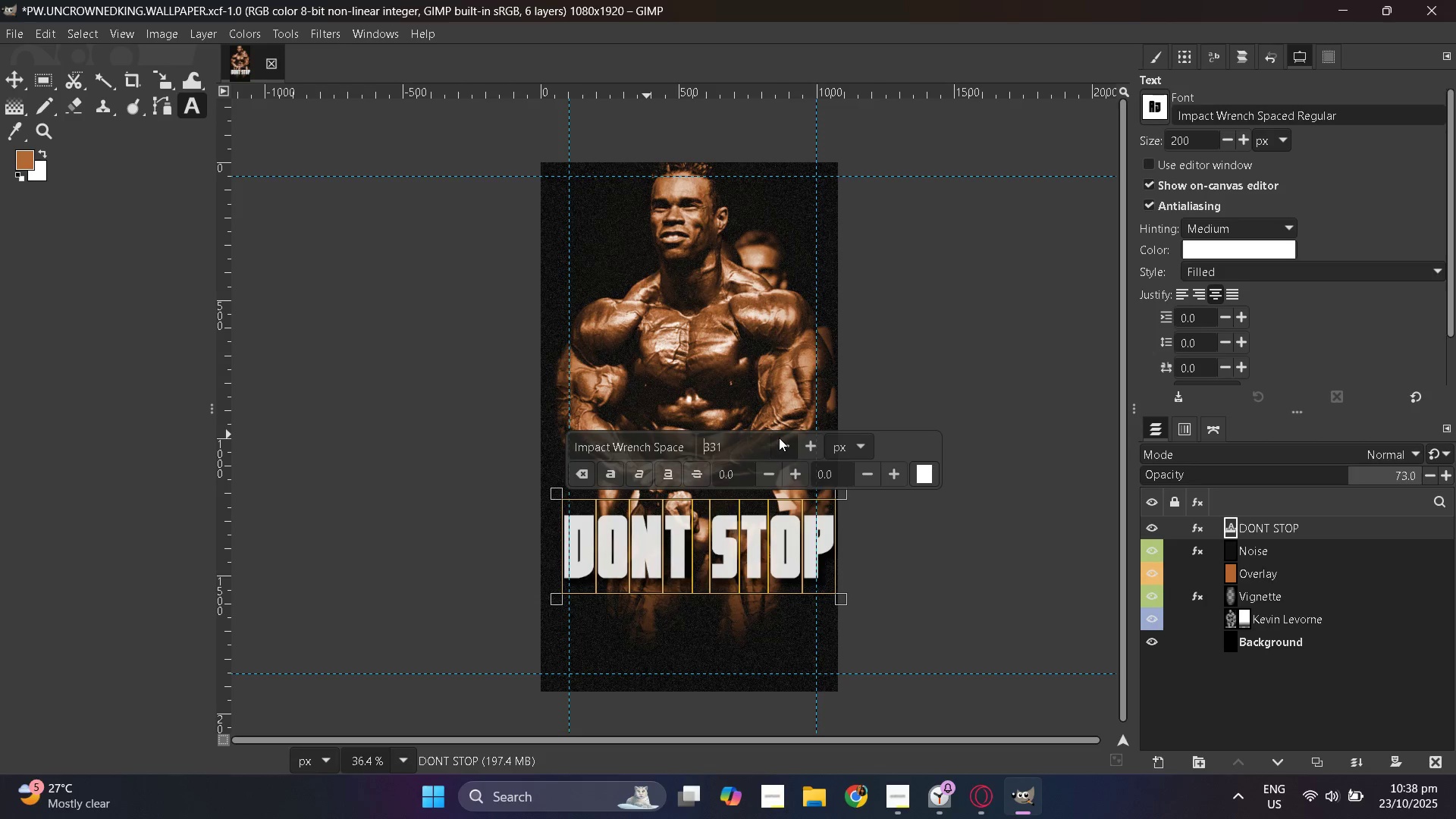 
triple_click([779, 438])
 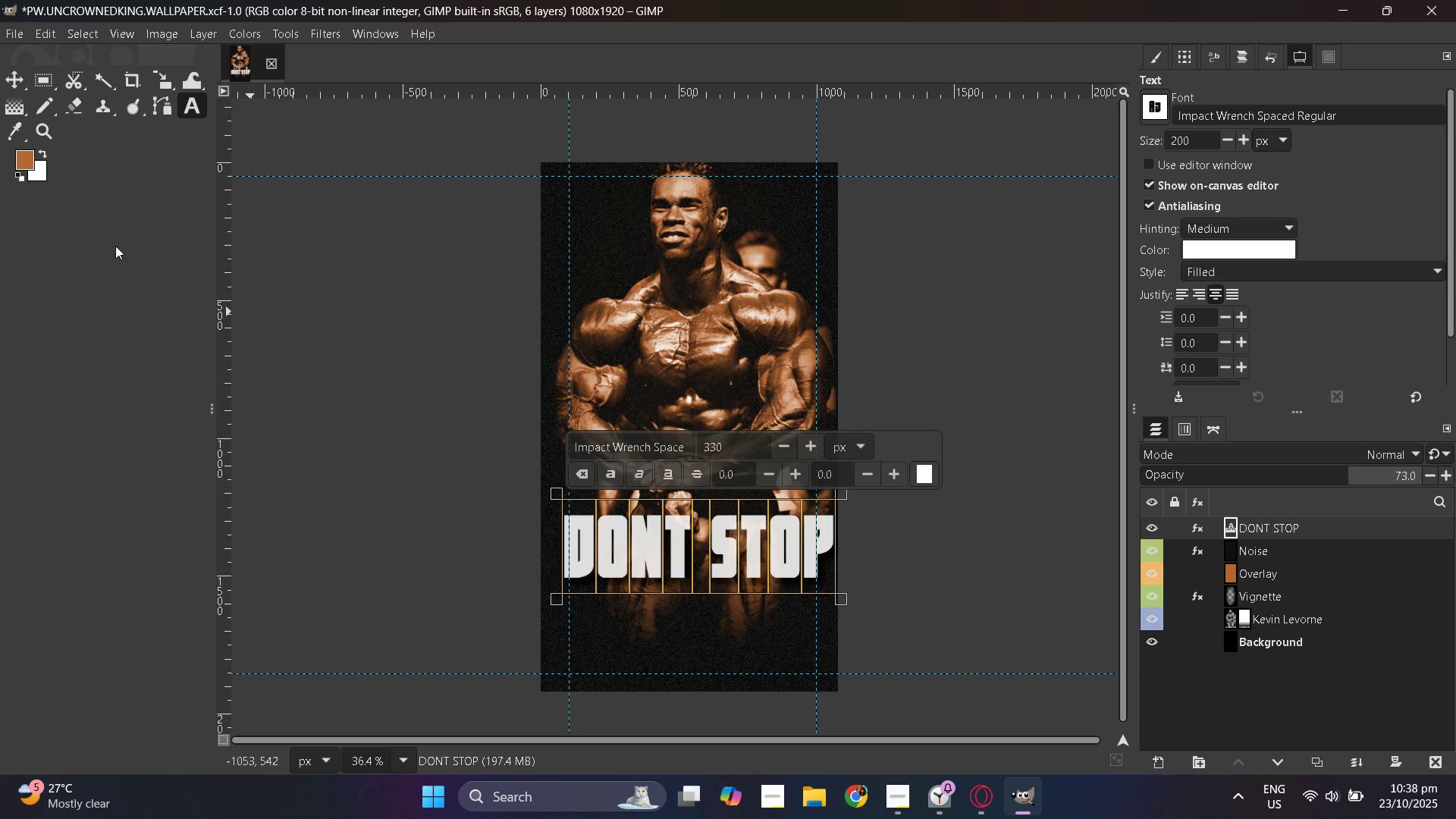 
left_click([20, 87])
 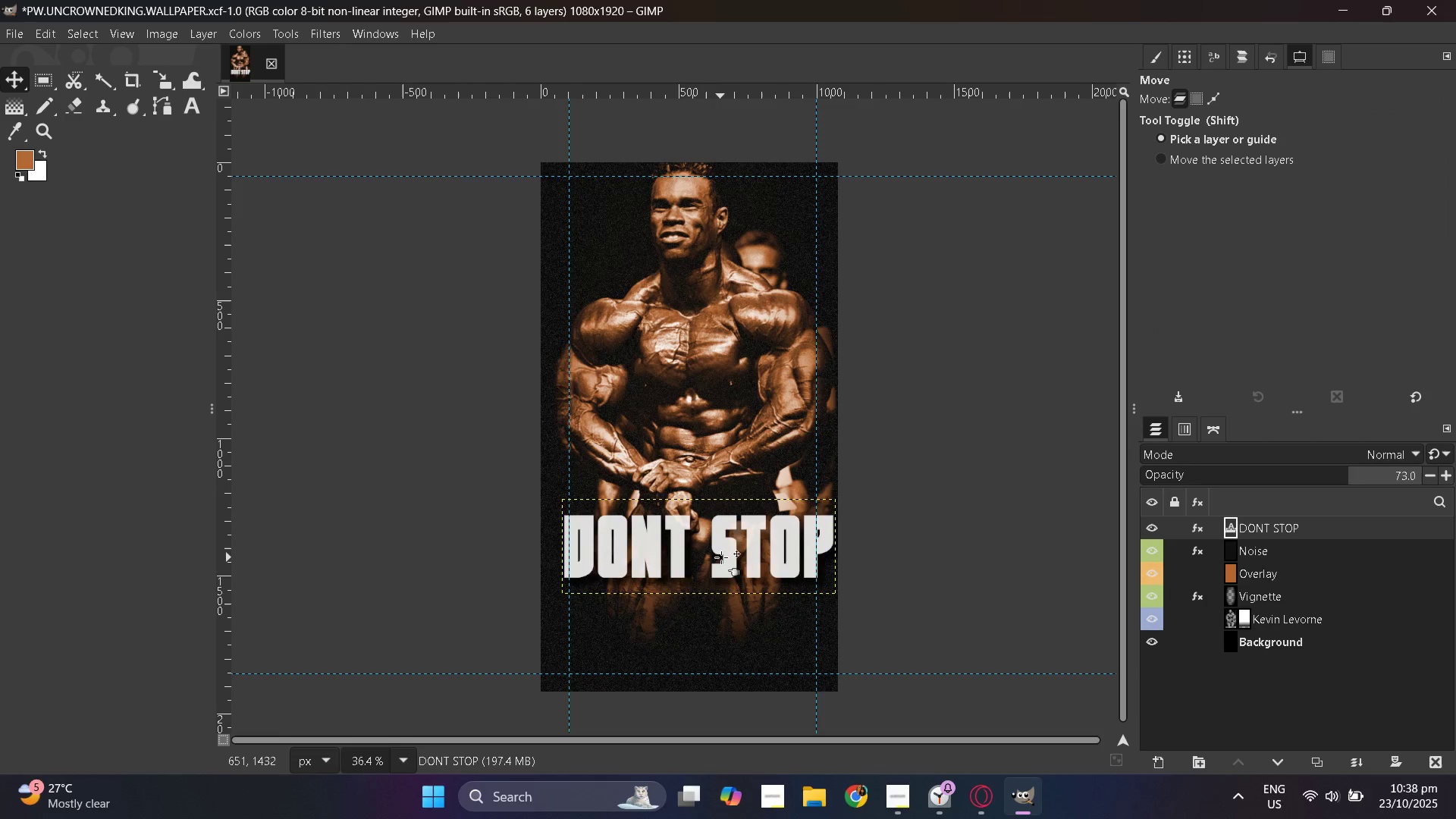 
left_click_drag(start_coordinate=[724, 554], to_coordinate=[715, 534])
 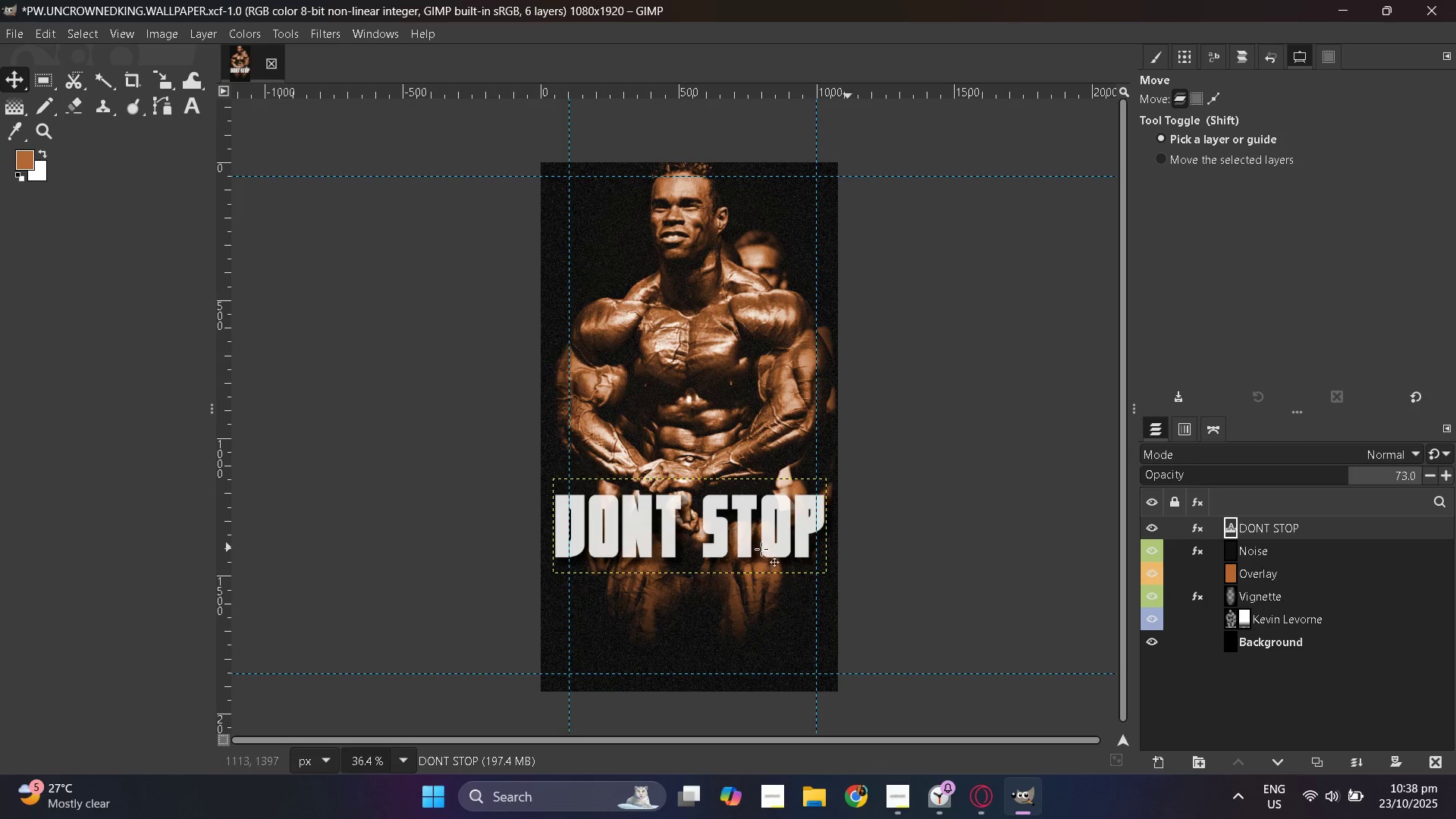 
hold_key(key=ControlLeft, duration=0.51)
scroll: coordinate [696, 585], scroll_direction: up, amount: 3.0
 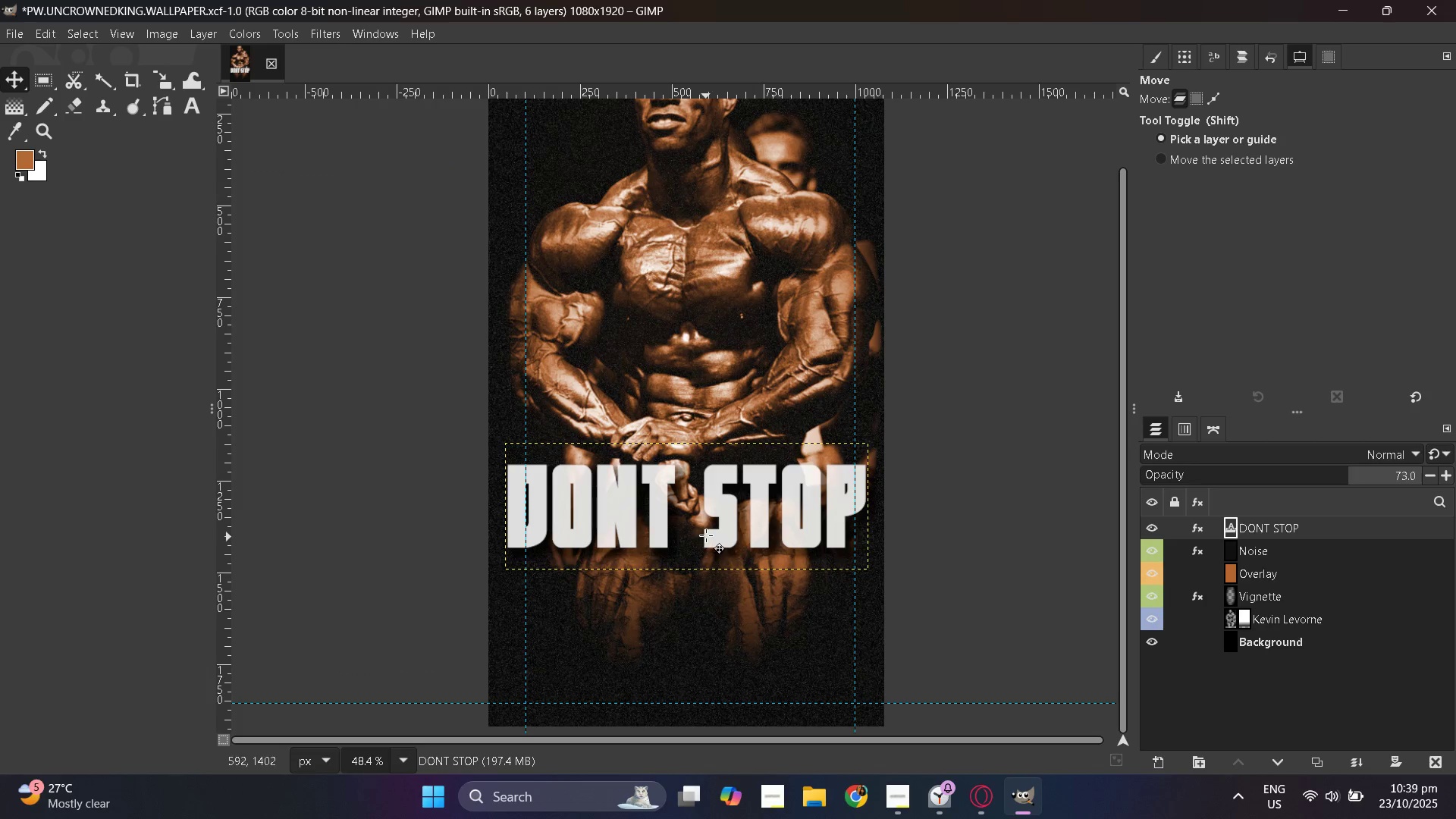 
wait(7.31)
 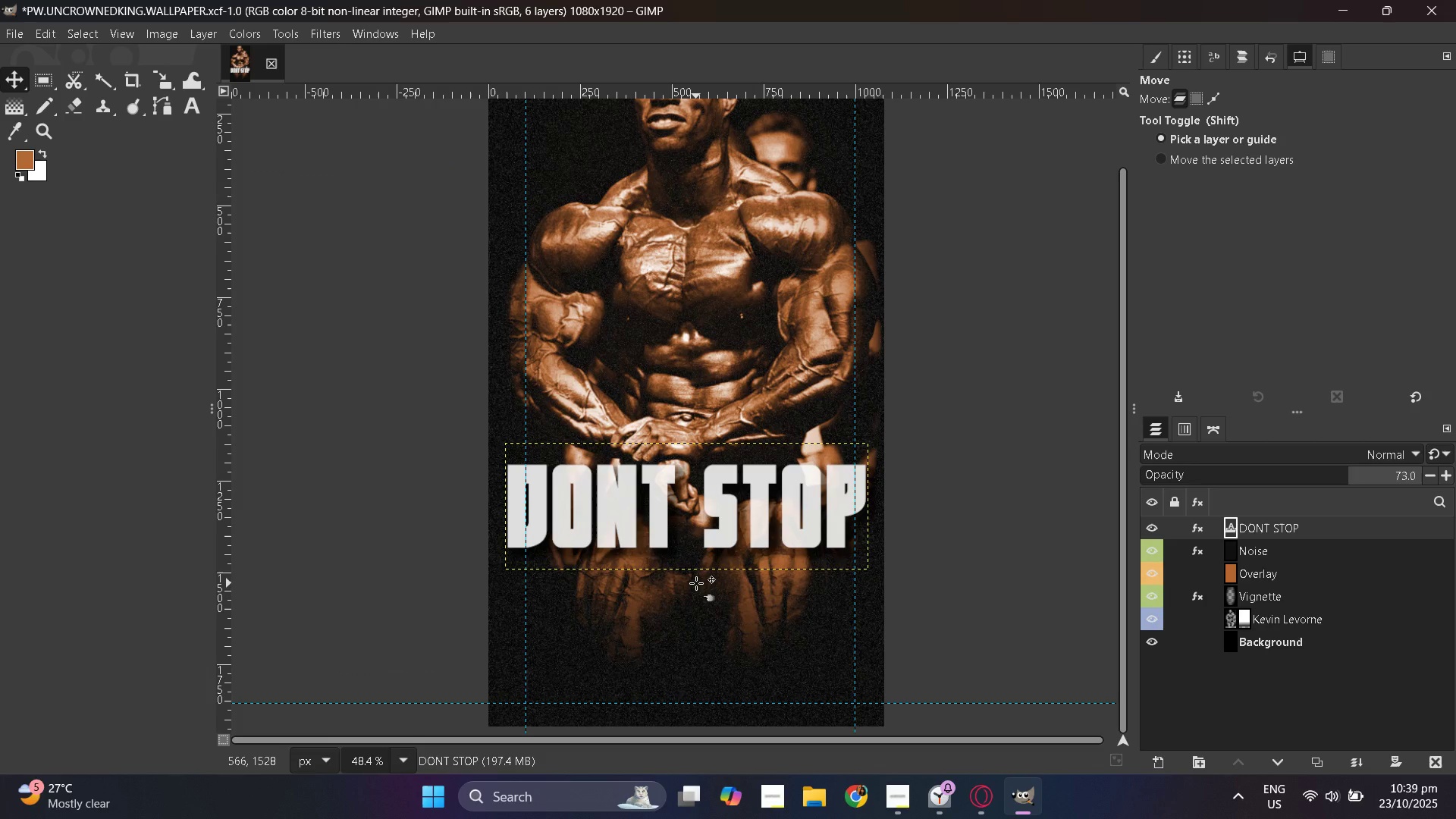 
left_click_drag(start_coordinate=[223, 480], to_coordinate=[507, 510])
 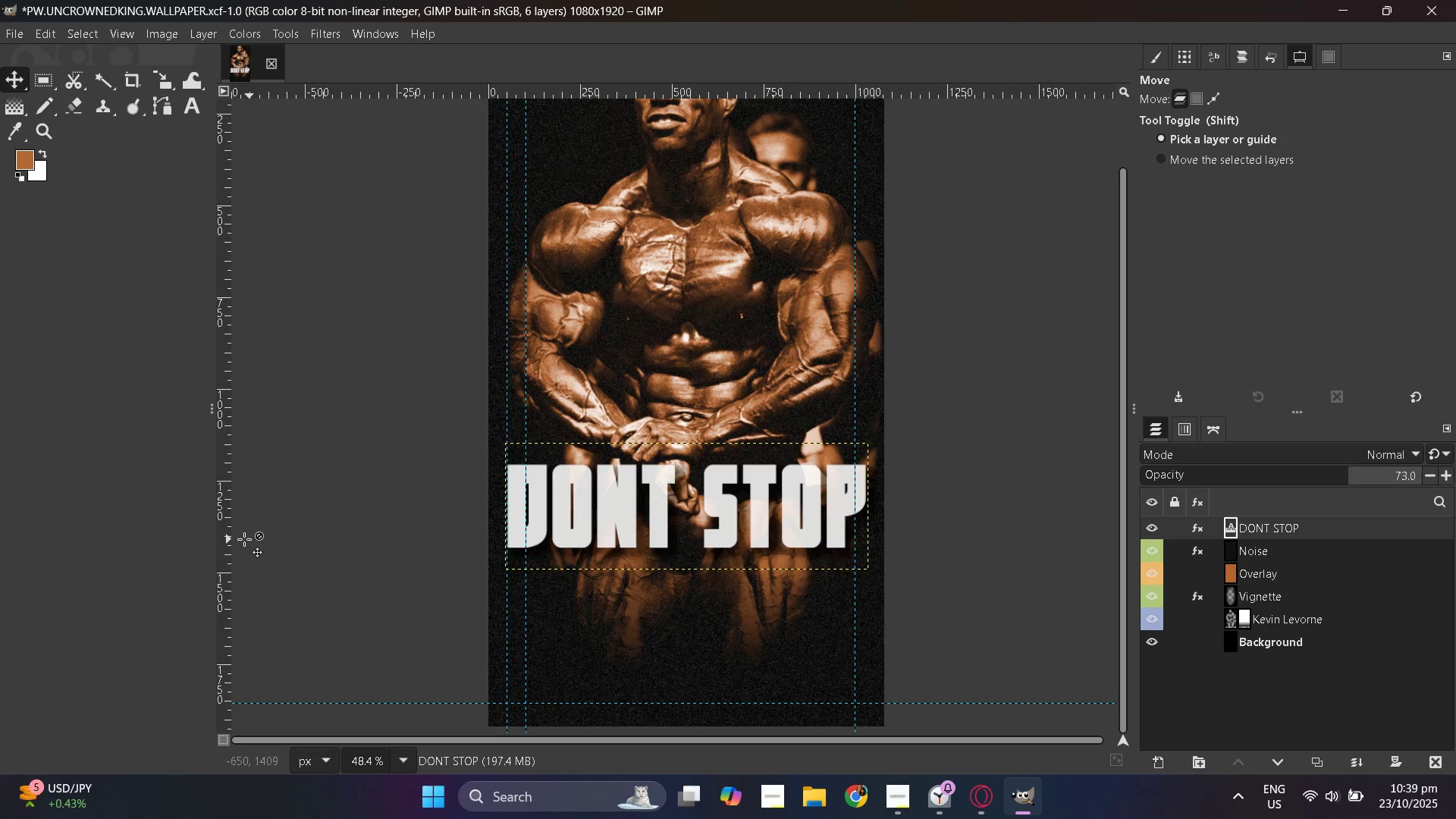 
left_click_drag(start_coordinate=[222, 539], to_coordinate=[868, 575])
 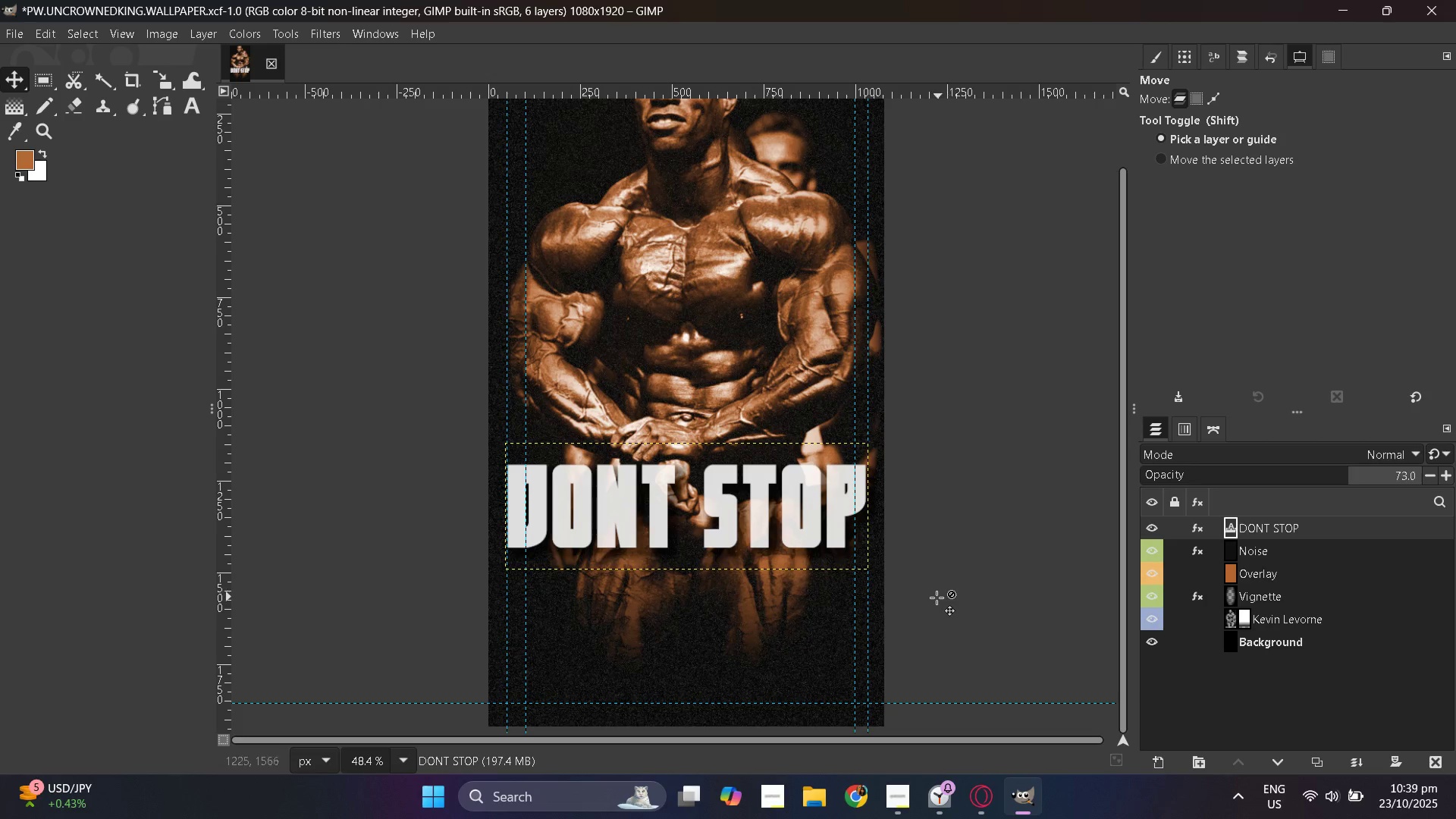 
hold_key(key=ControlLeft, duration=0.52)
scroll: coordinate [730, 577], scroll_direction: down, amount: 2.0
 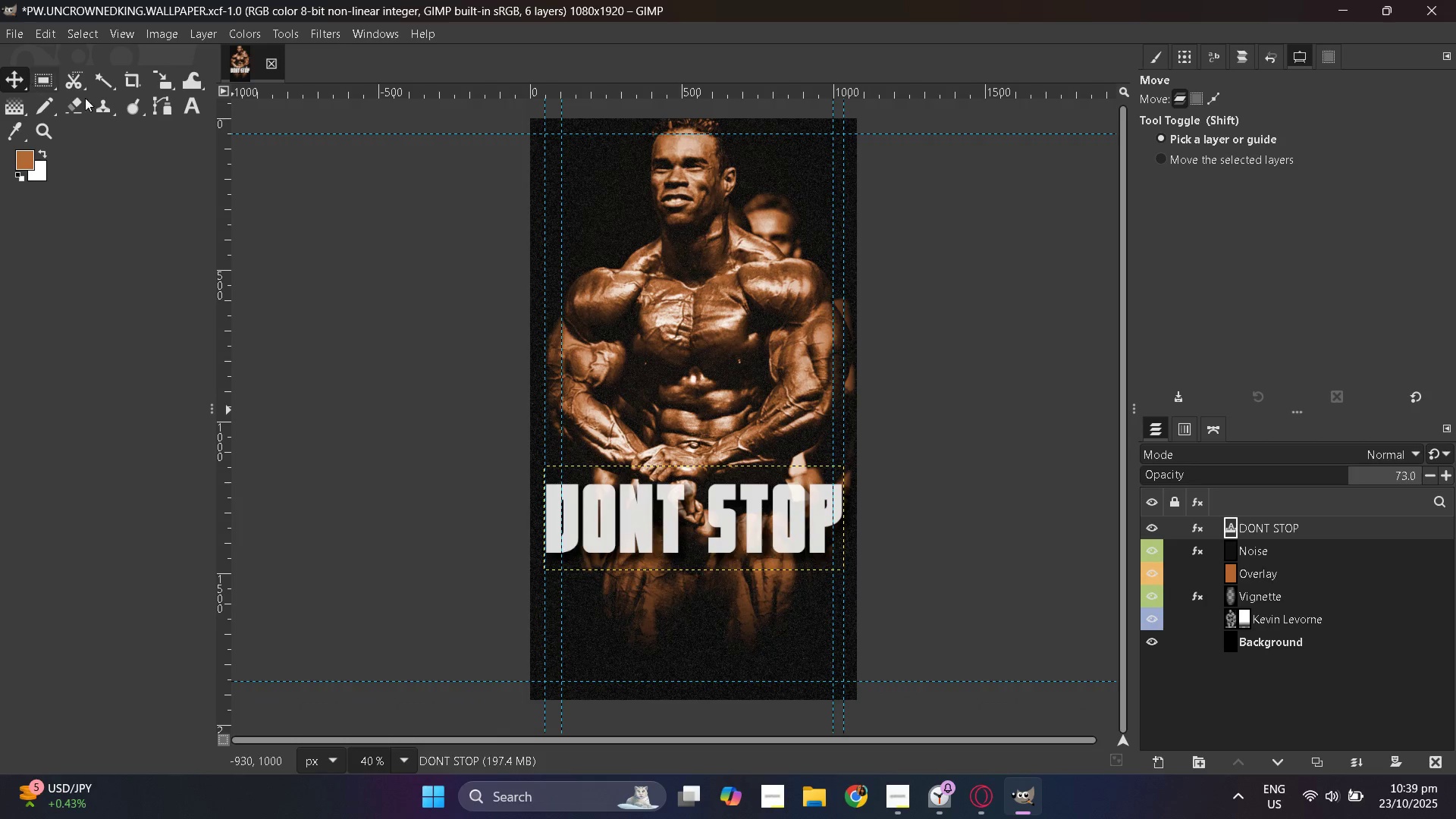 
right_click([13, 77])
 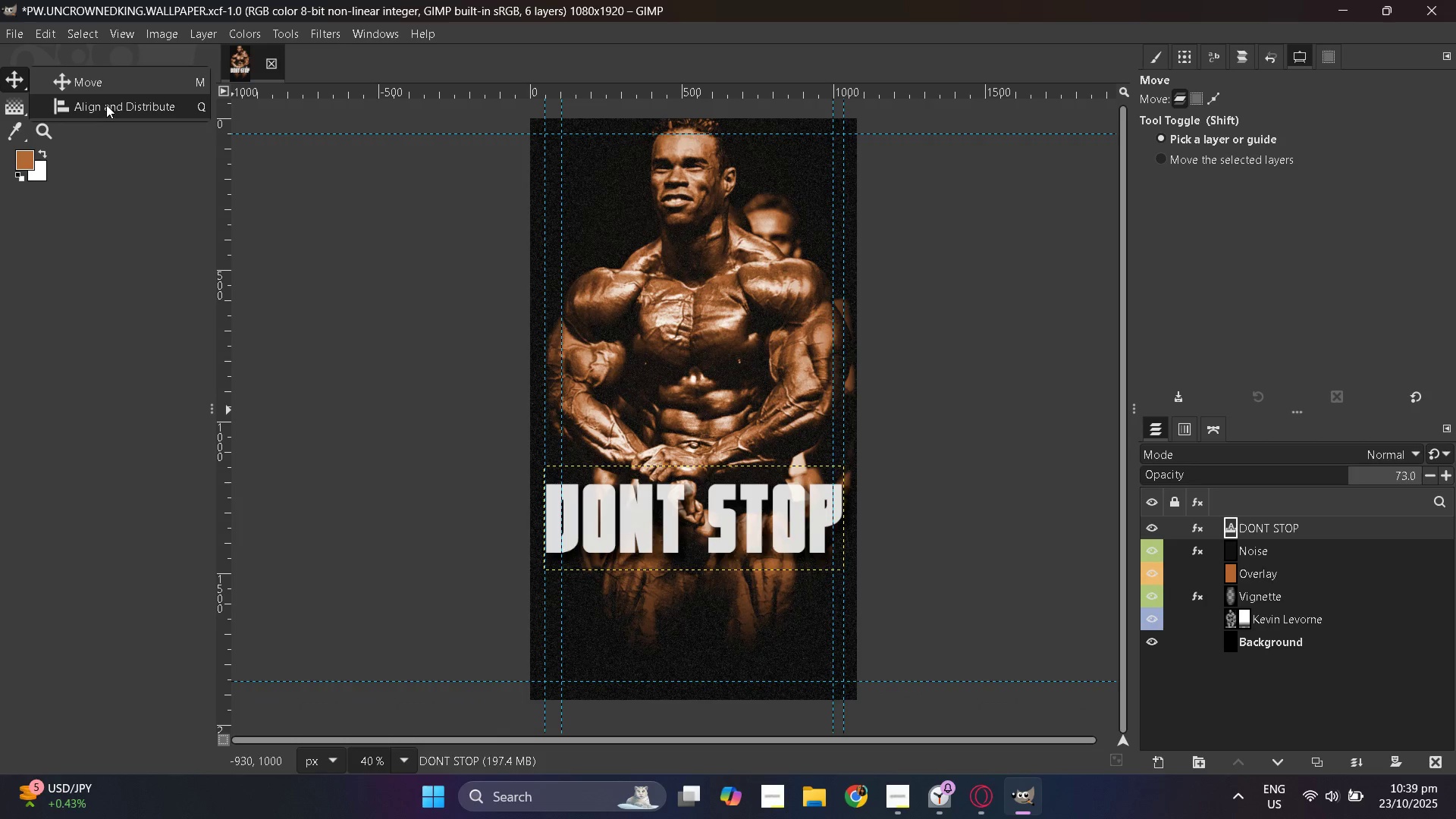 
left_click([106, 105])
 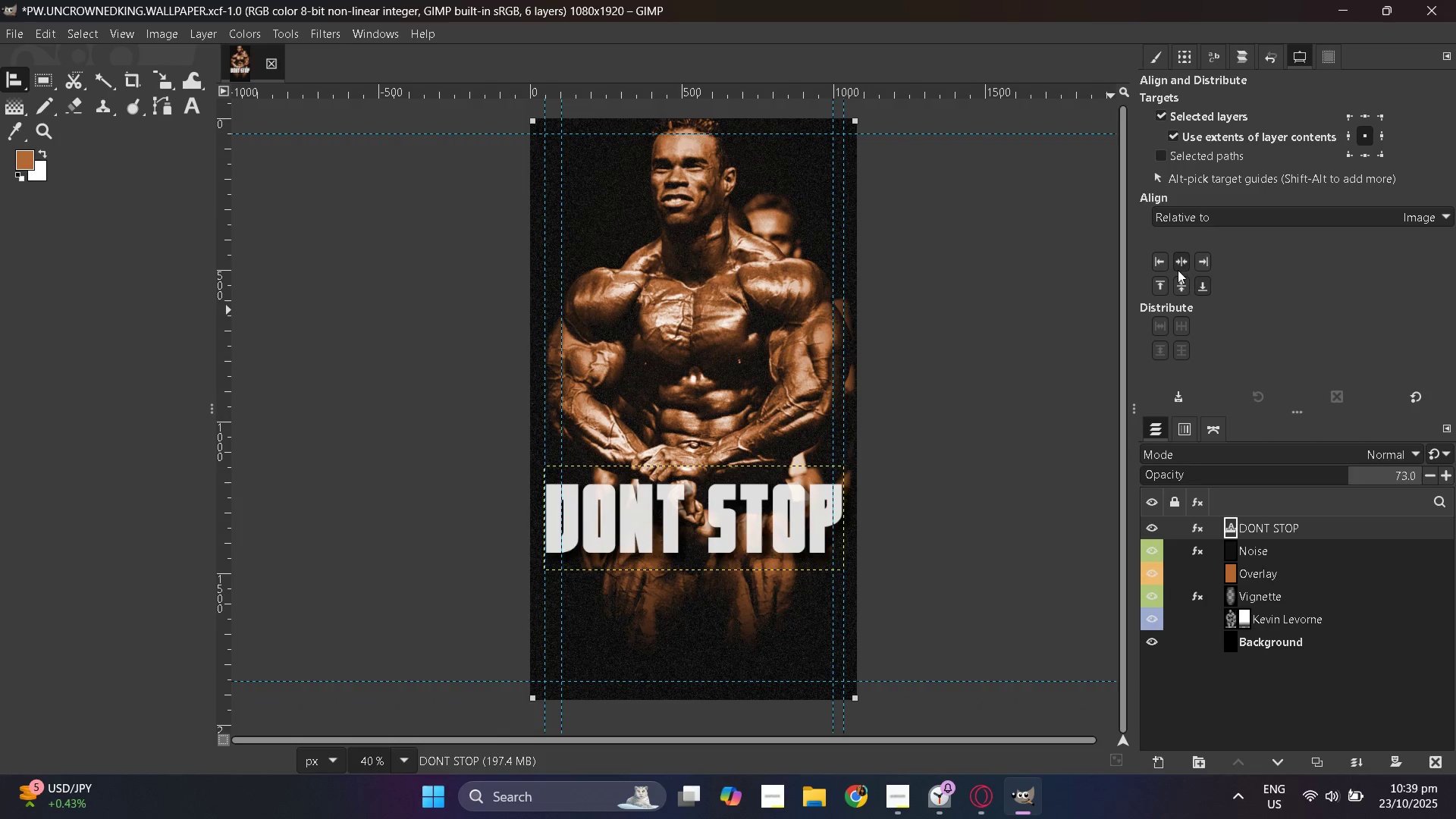 
left_click([1178, 270])
 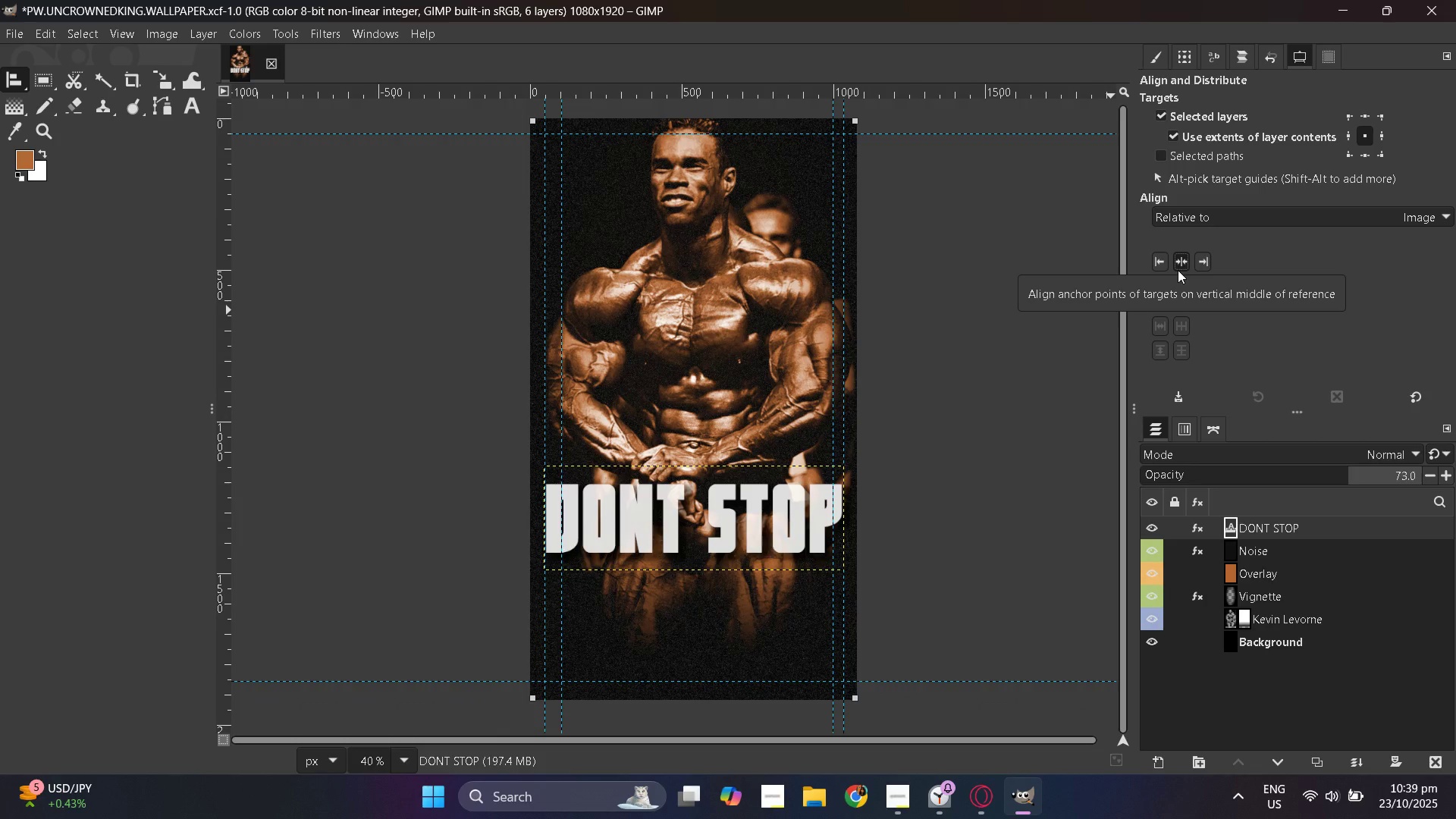 
left_click([1178, 270])
 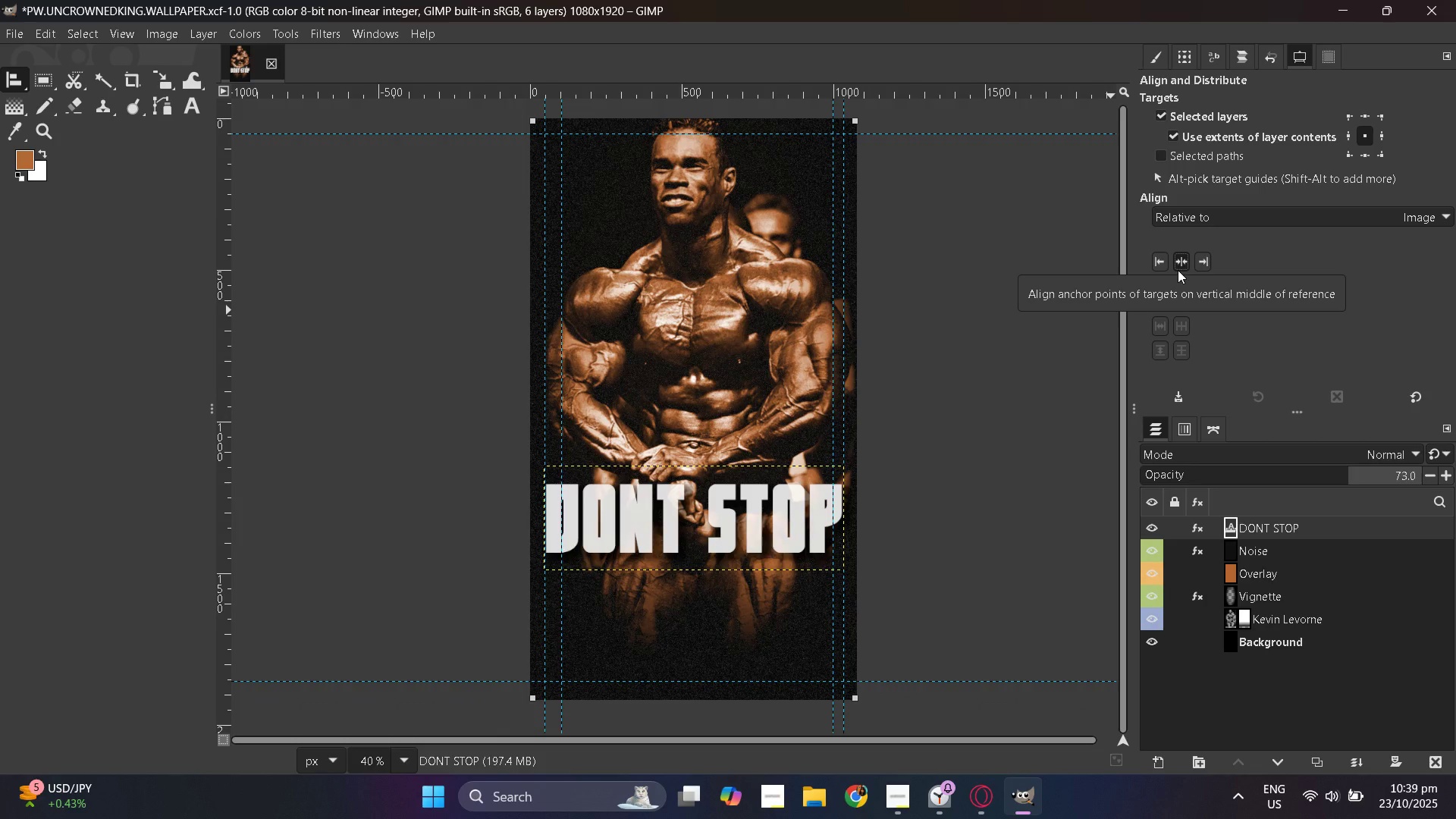 
left_click([1178, 270])
 